 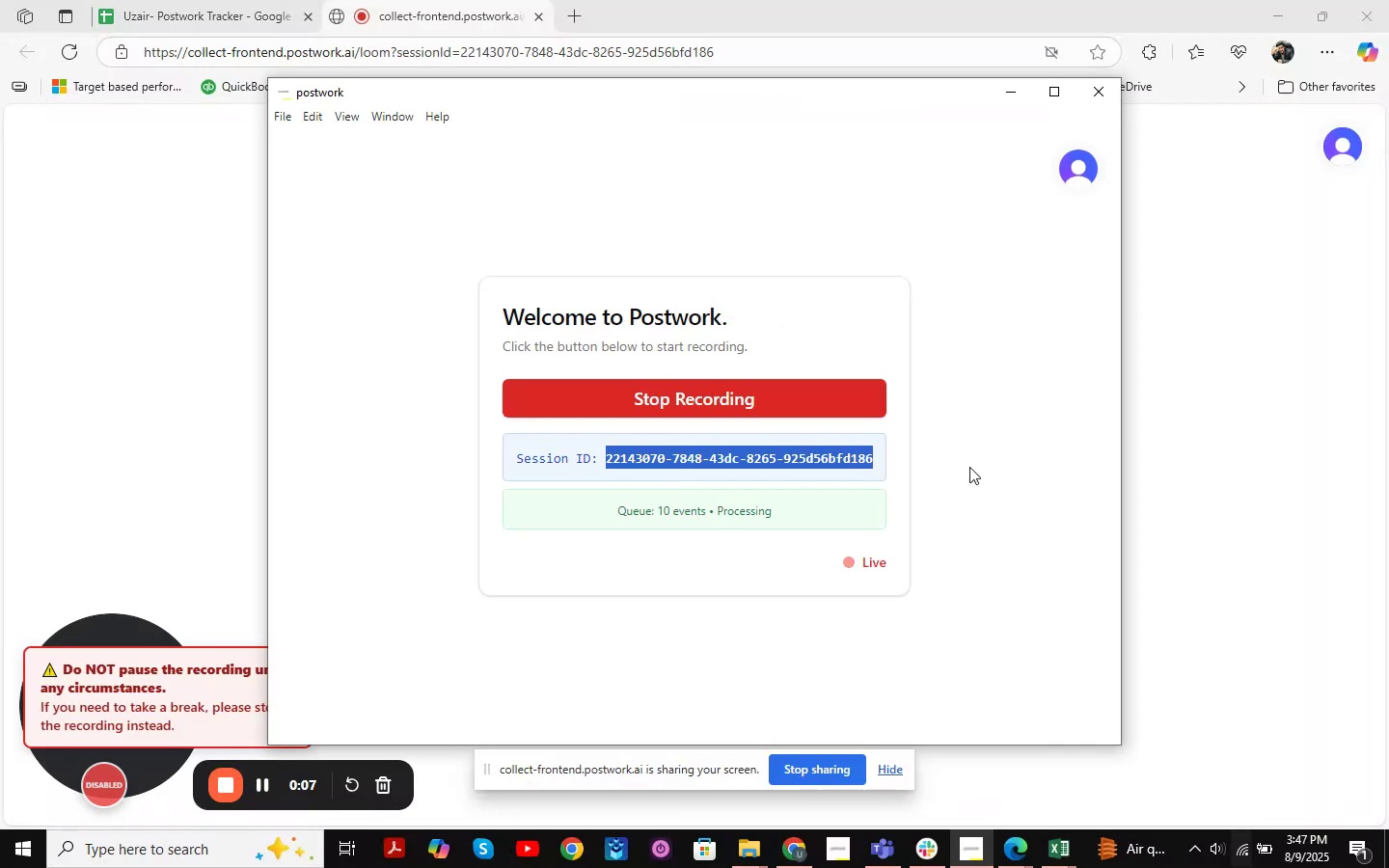 
key(Control+C)
 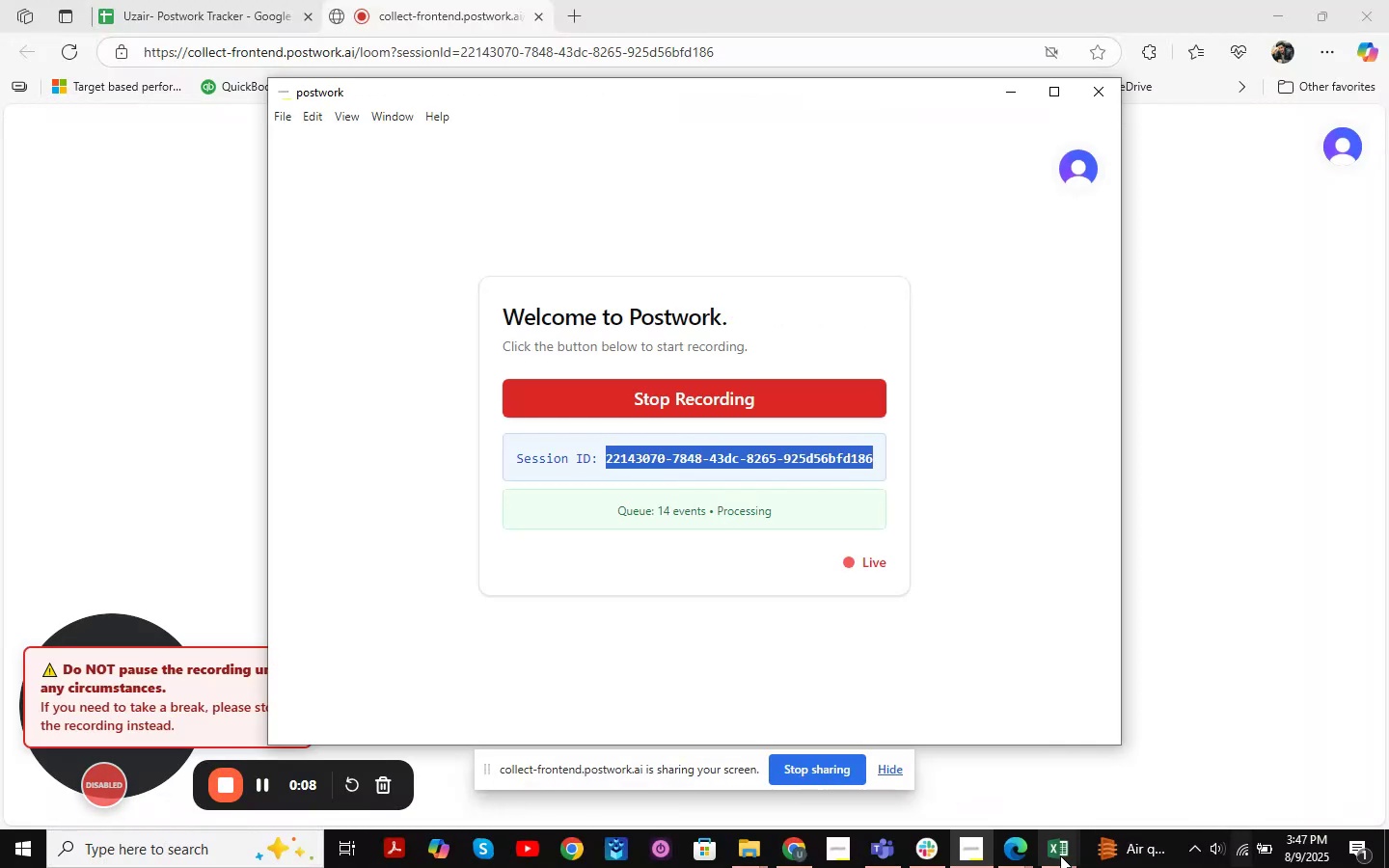 
left_click([1060, 855])
 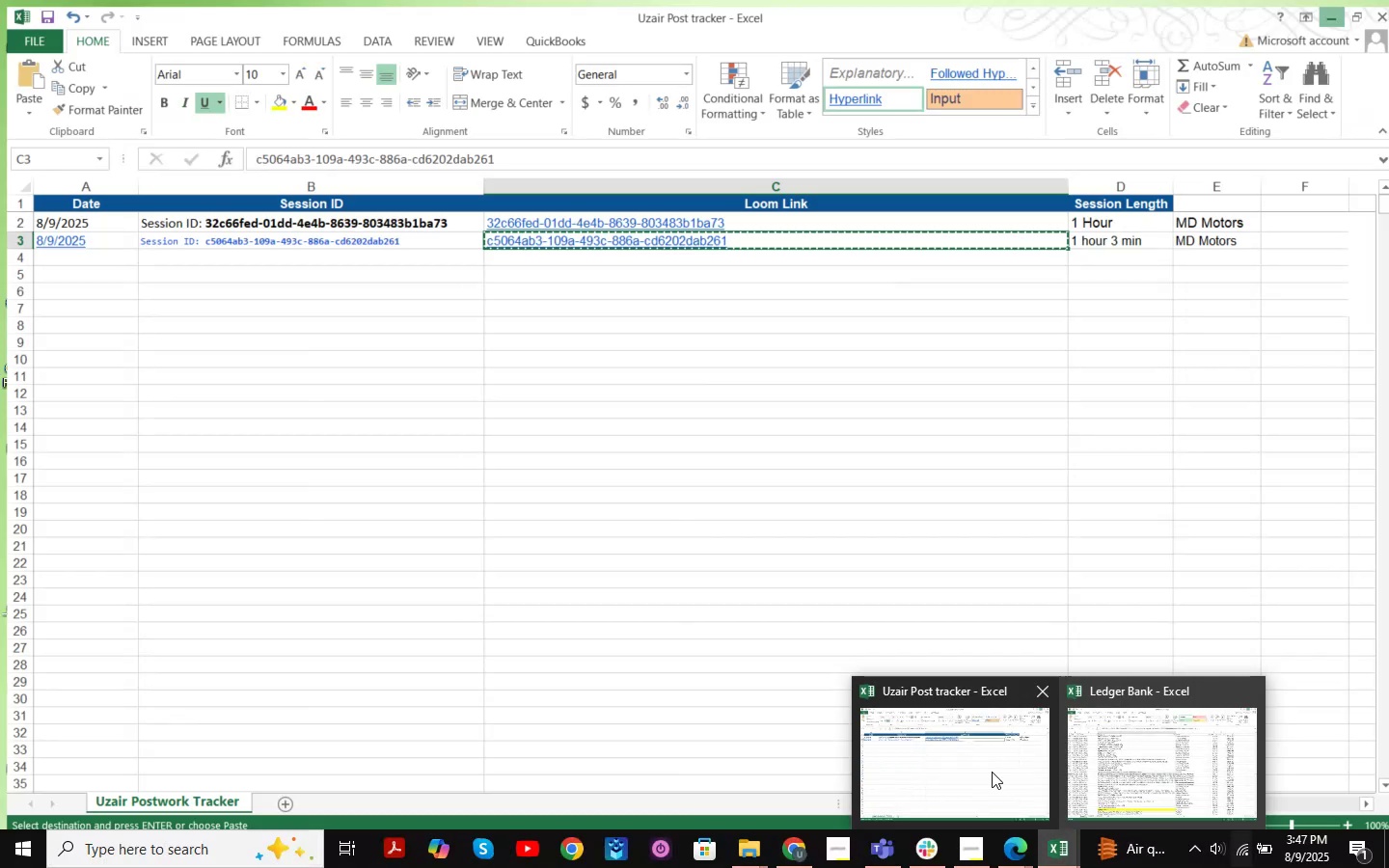 
left_click([985, 770])
 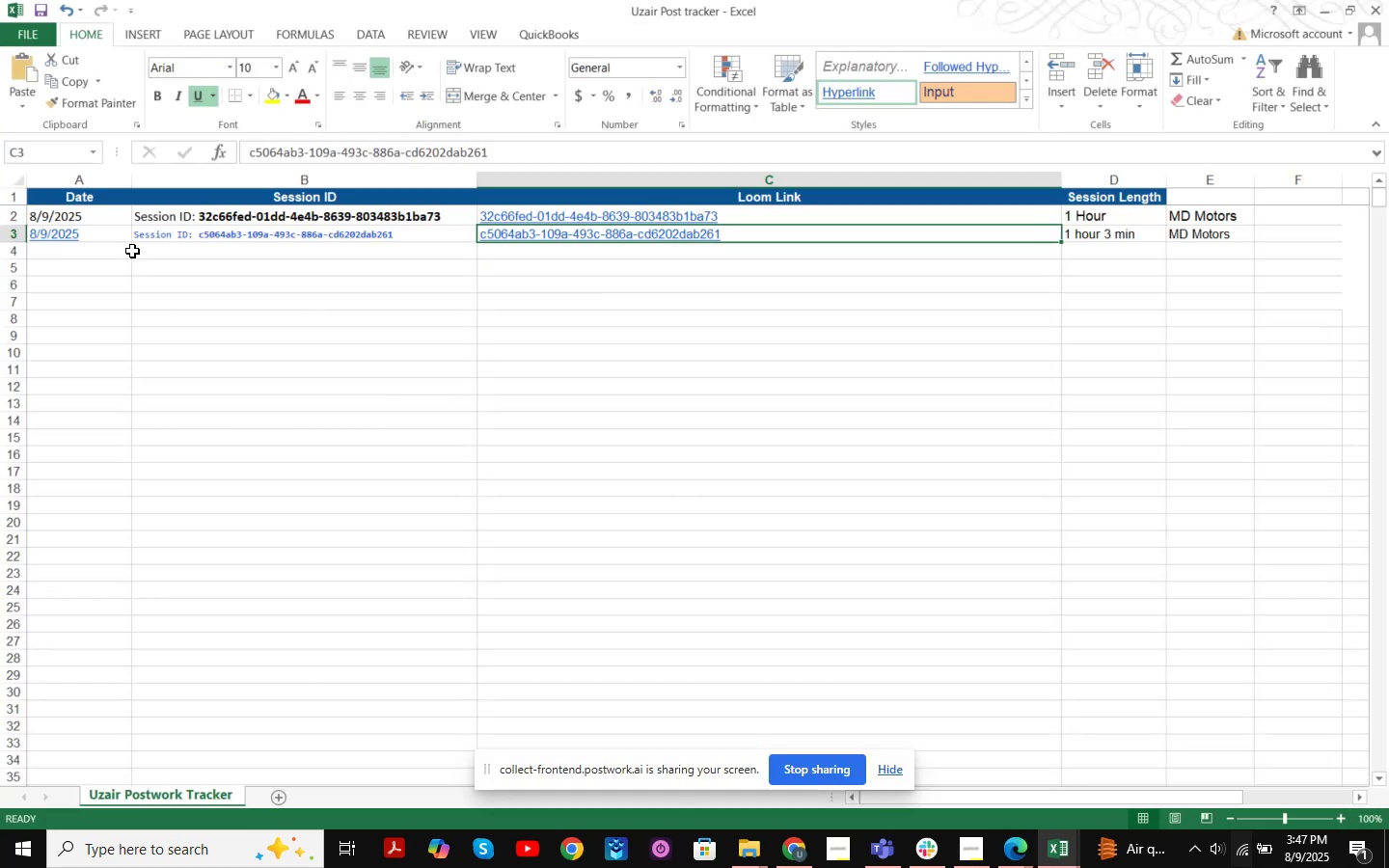 
left_click([177, 252])
 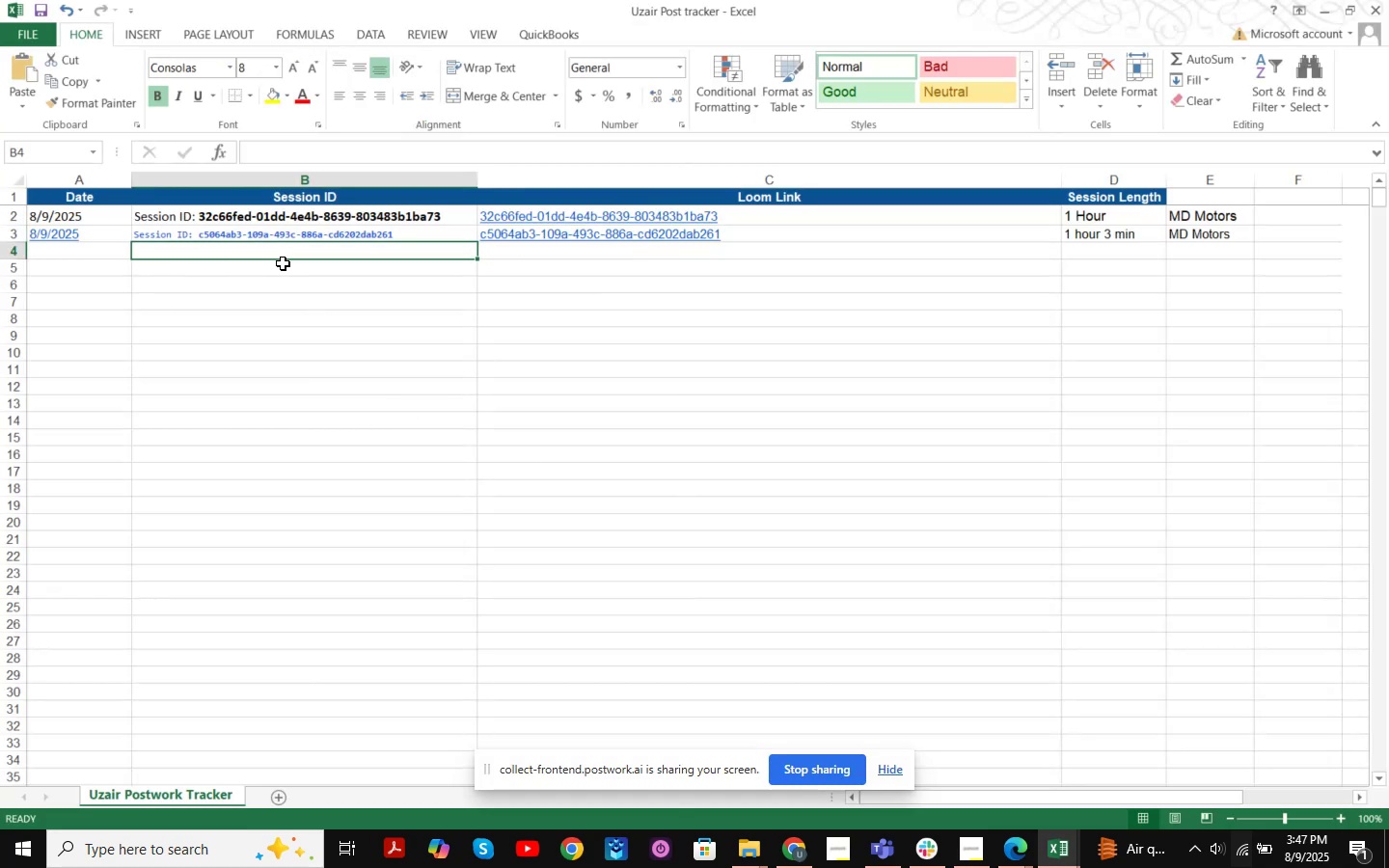 
key(Control+V)
 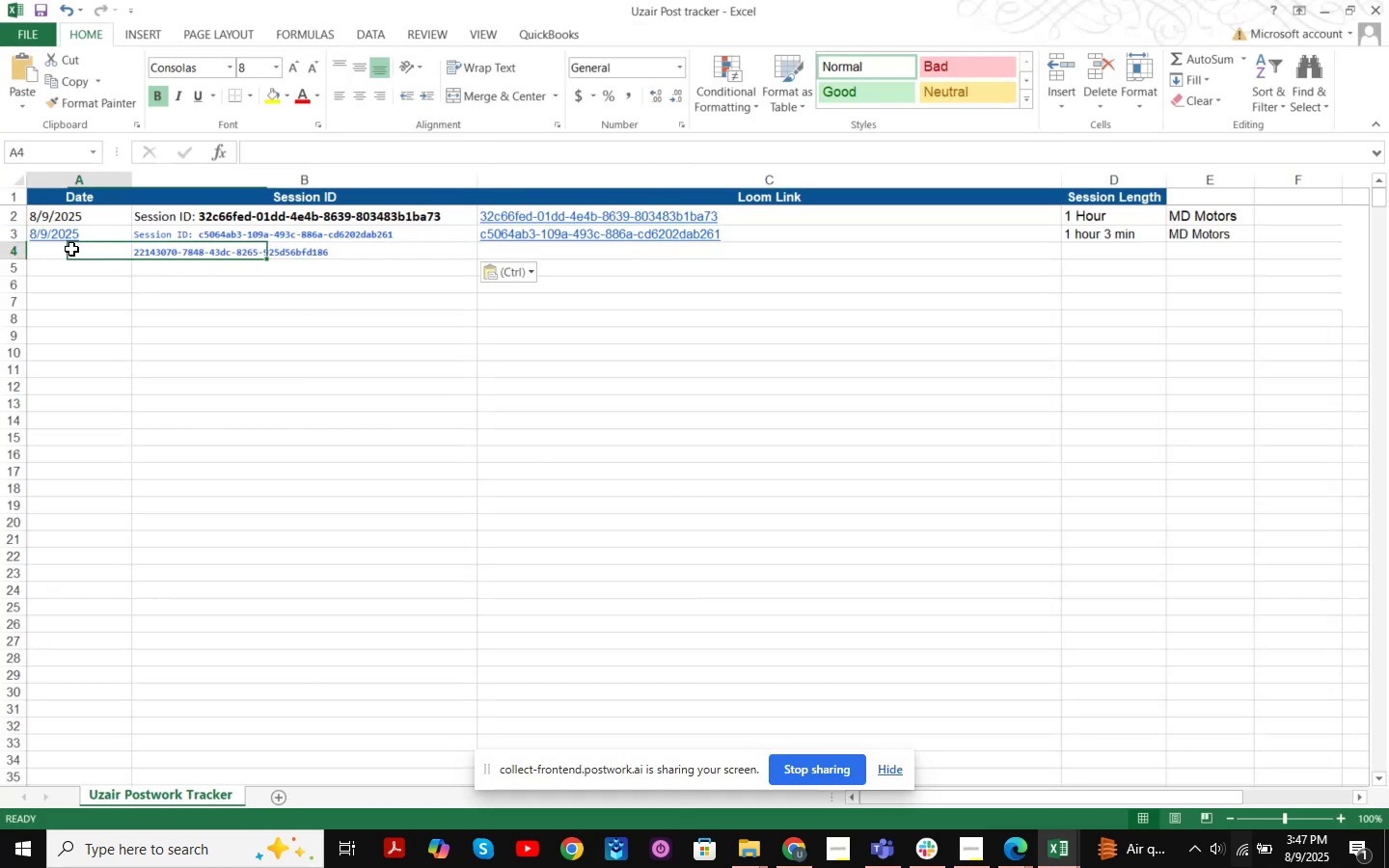 
double_click([87, 237])
 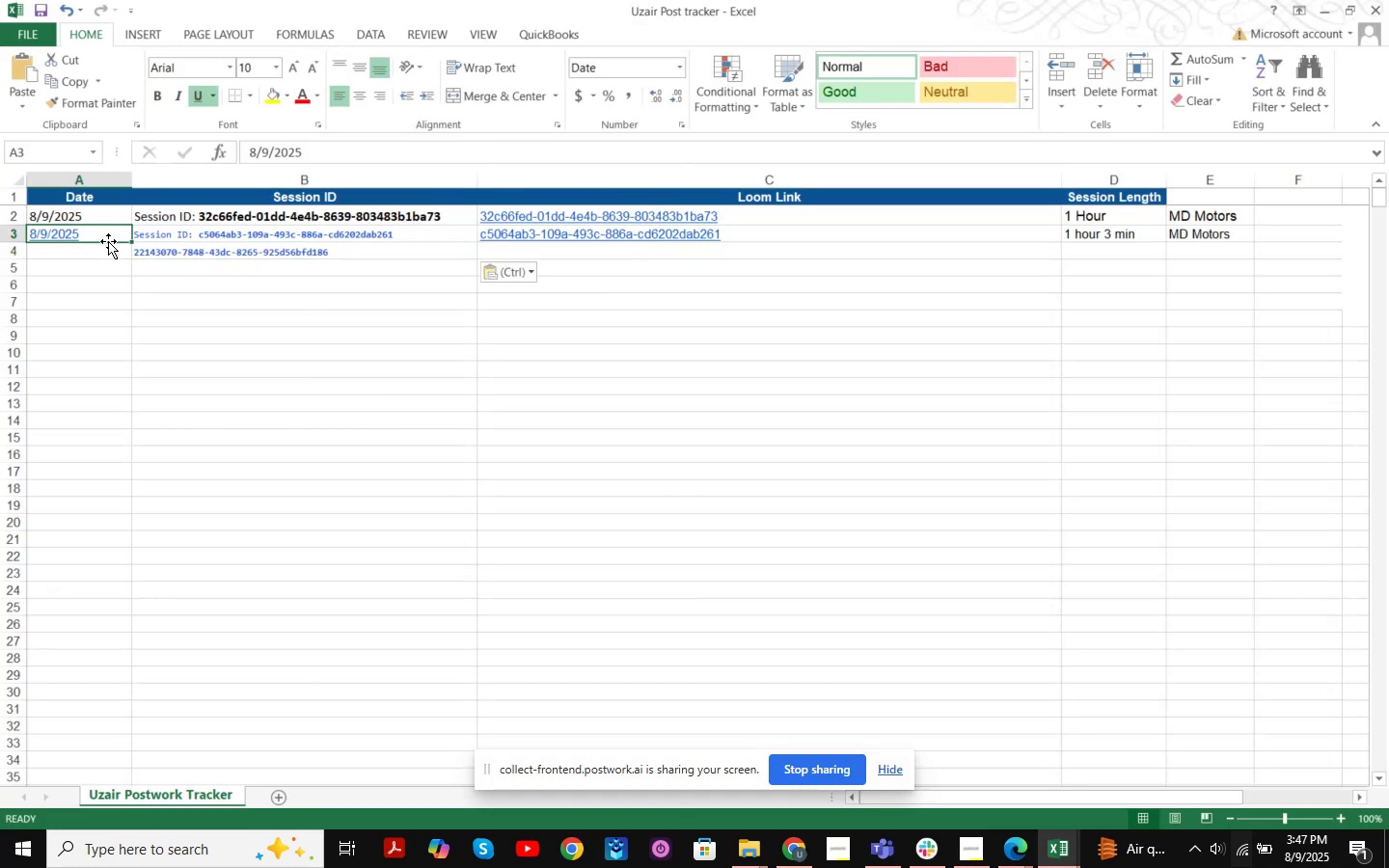 
key(Control+ControlLeft)
 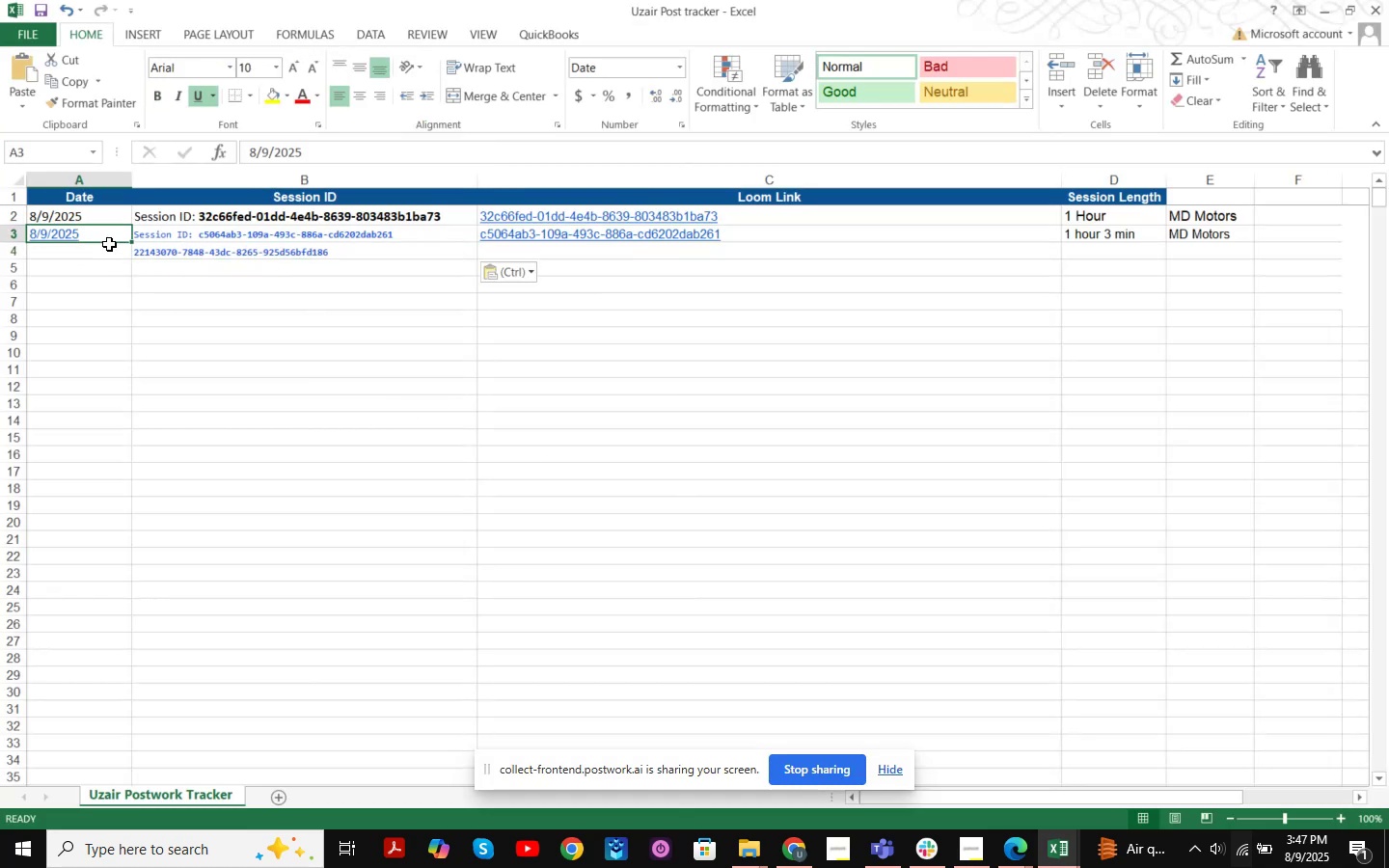 
key(Control+C)
 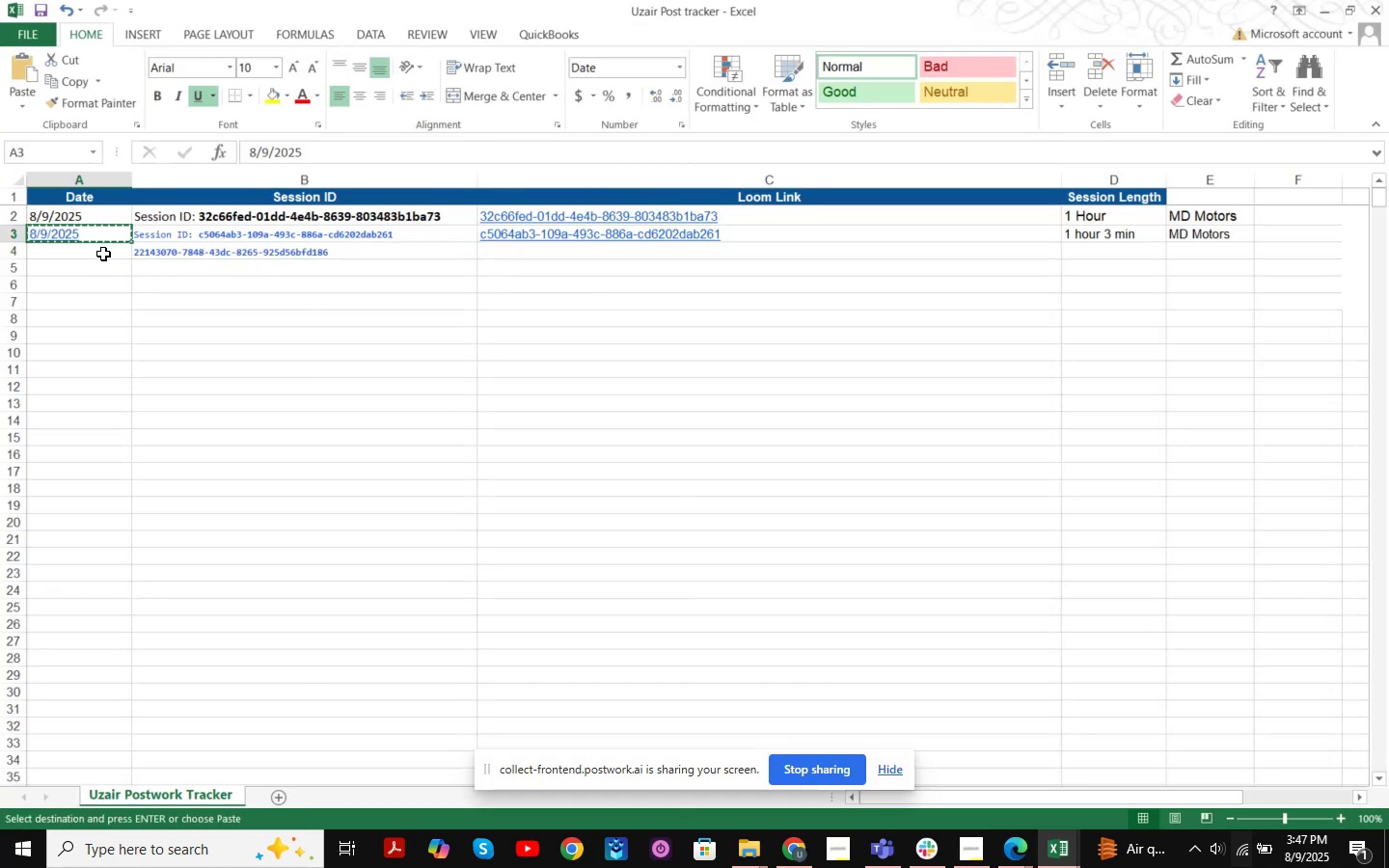 
left_click([103, 253])
 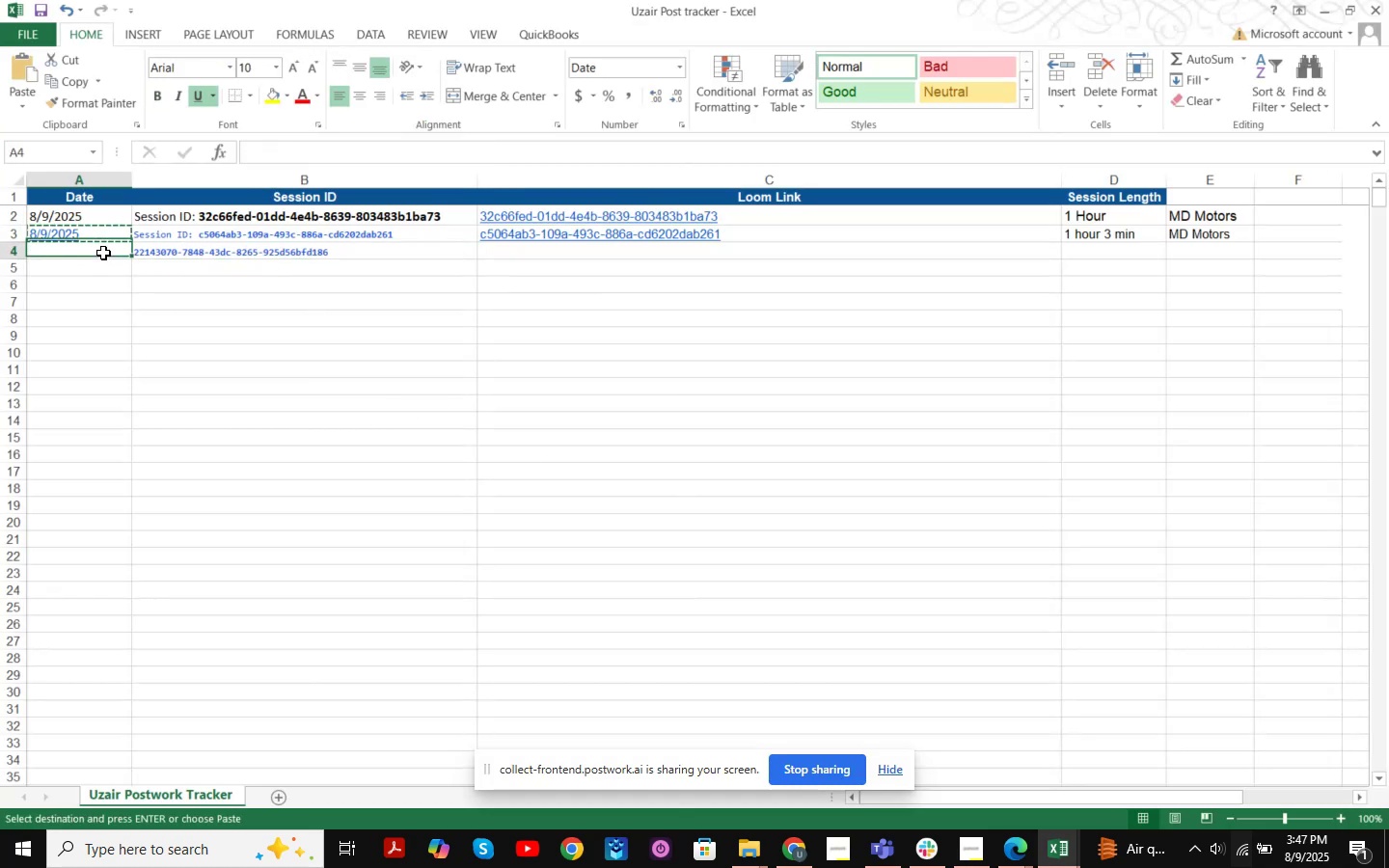 
key(Control+ControlLeft)
 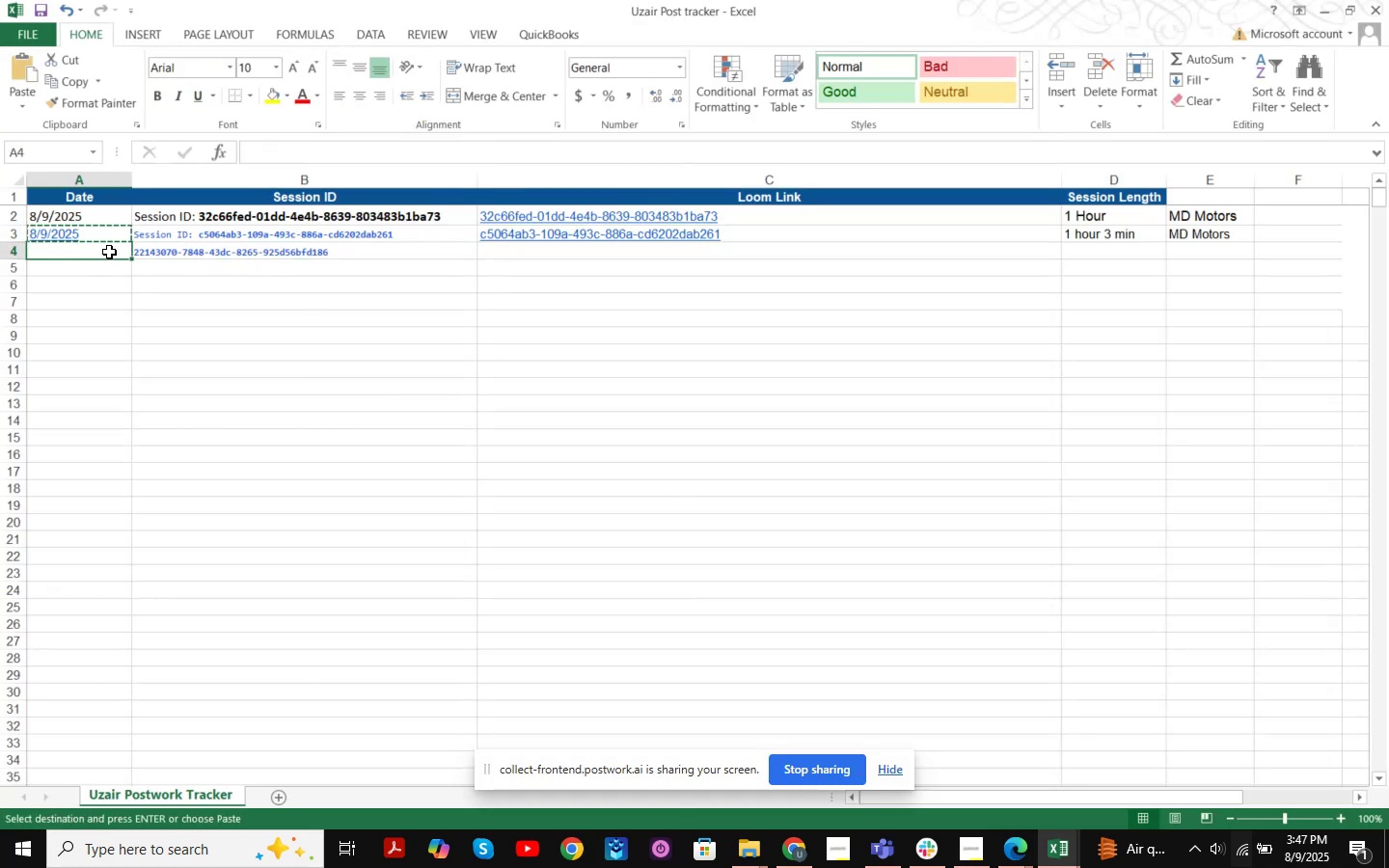 
key(Control+V)
 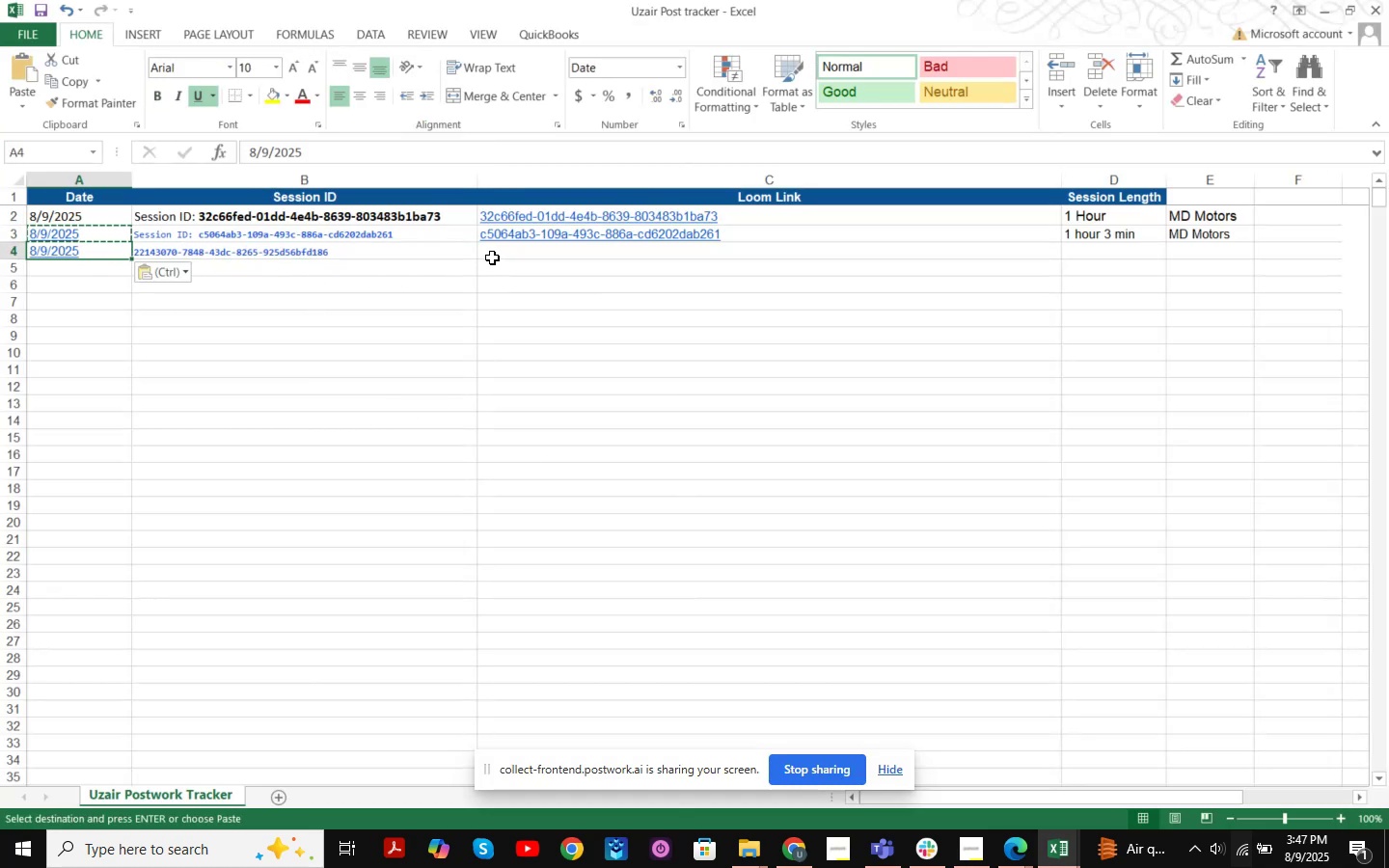 
left_click([503, 255])
 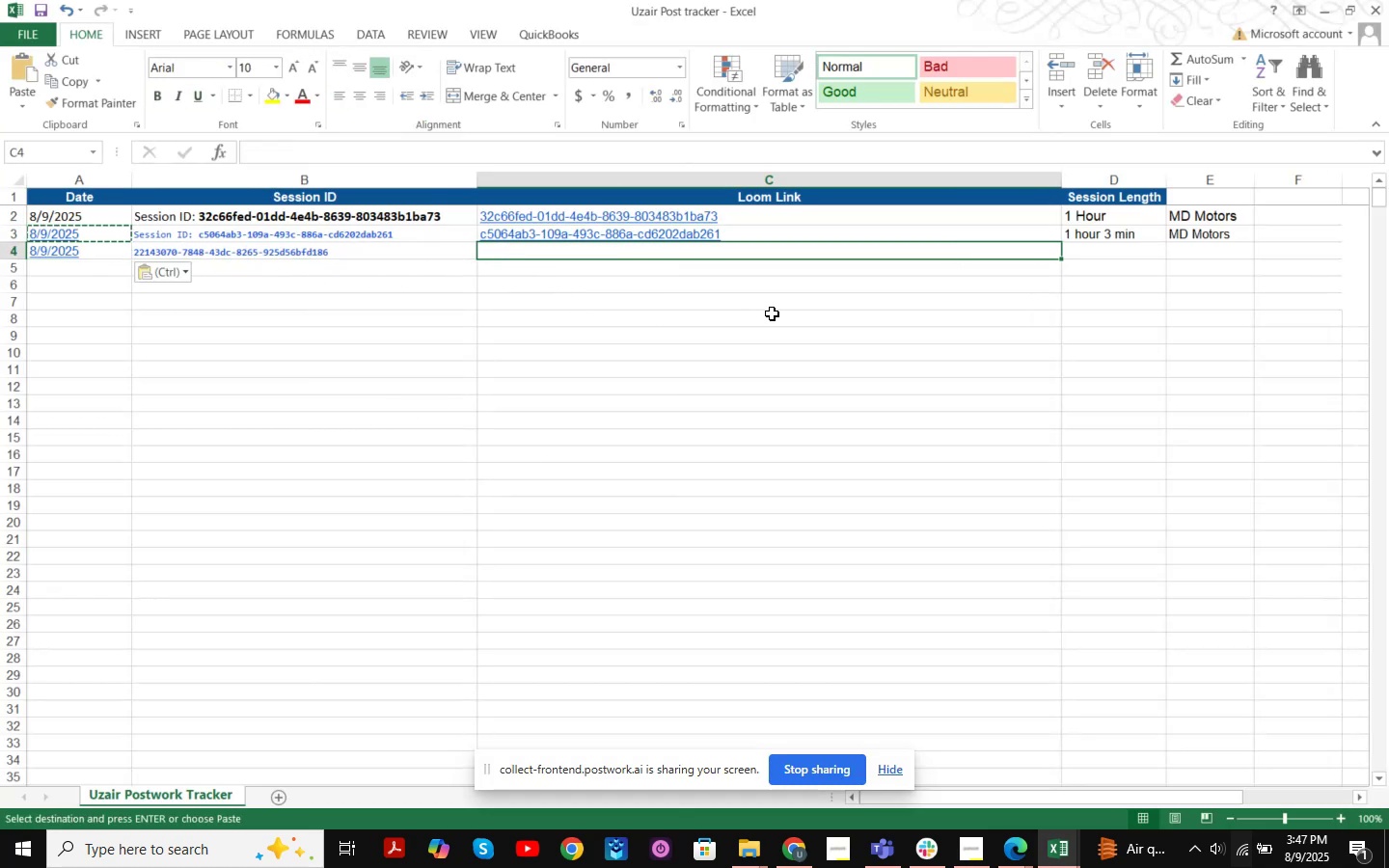 
key(Control+S)
 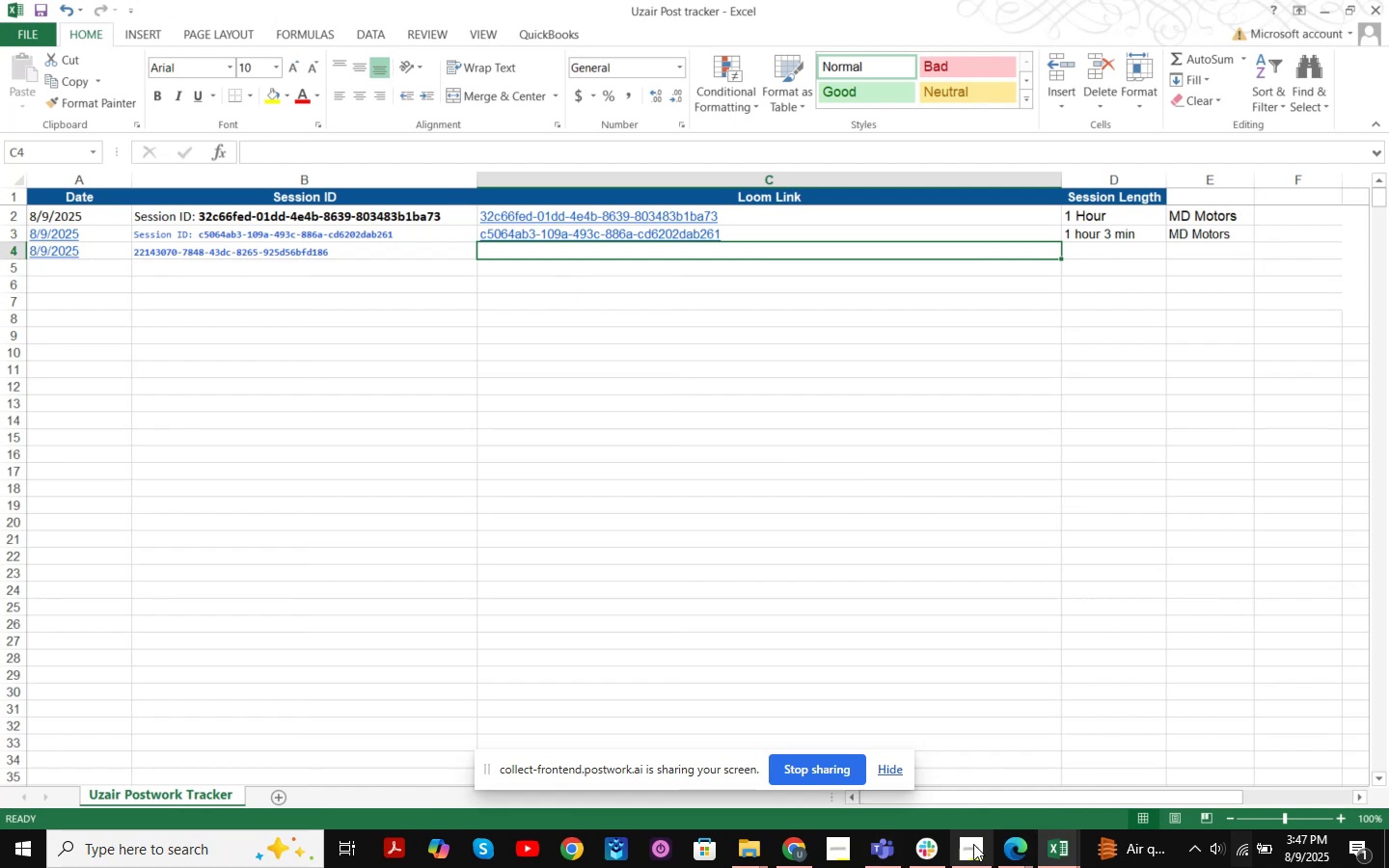 
left_click([977, 852])
 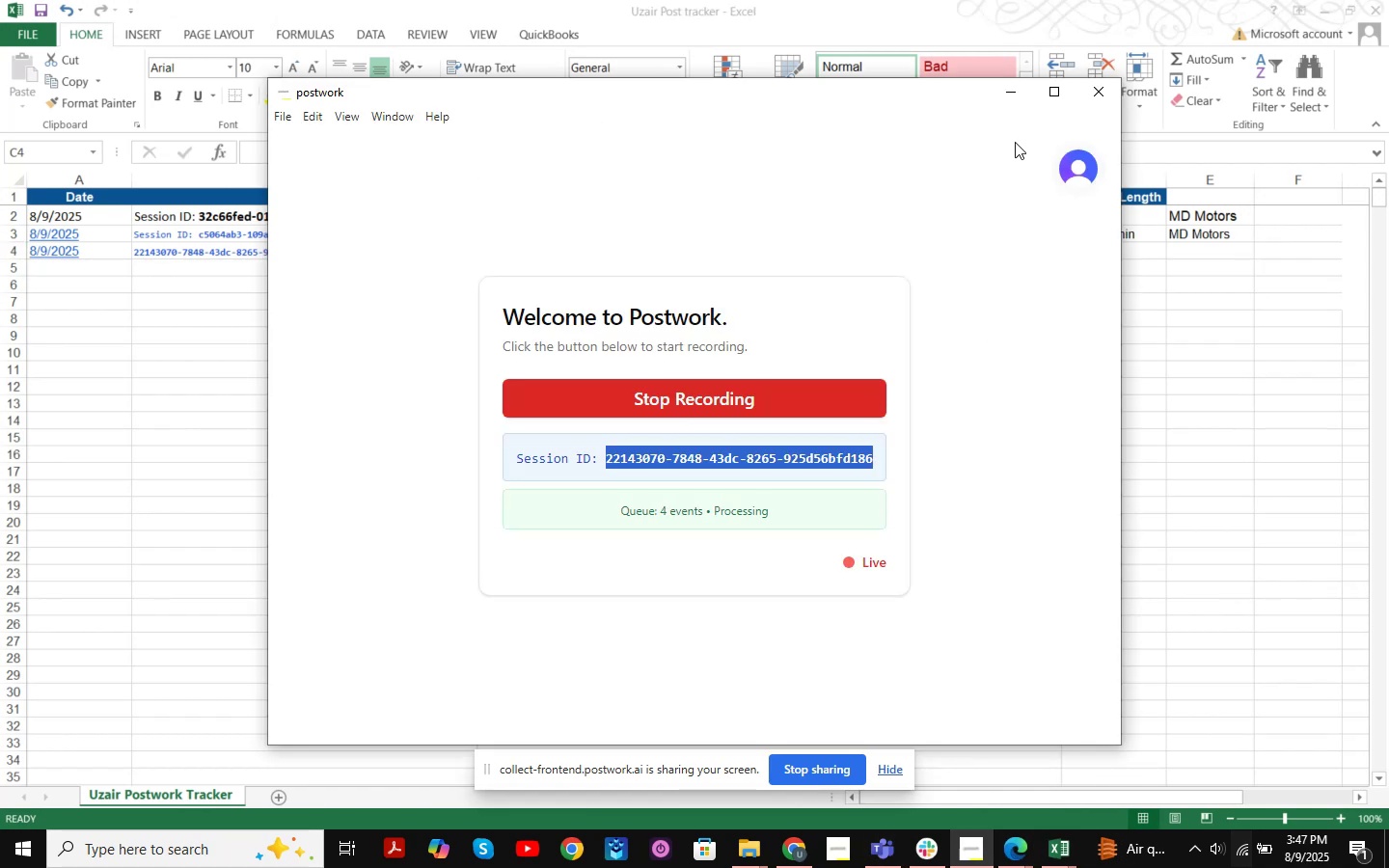 
left_click([1016, 98])
 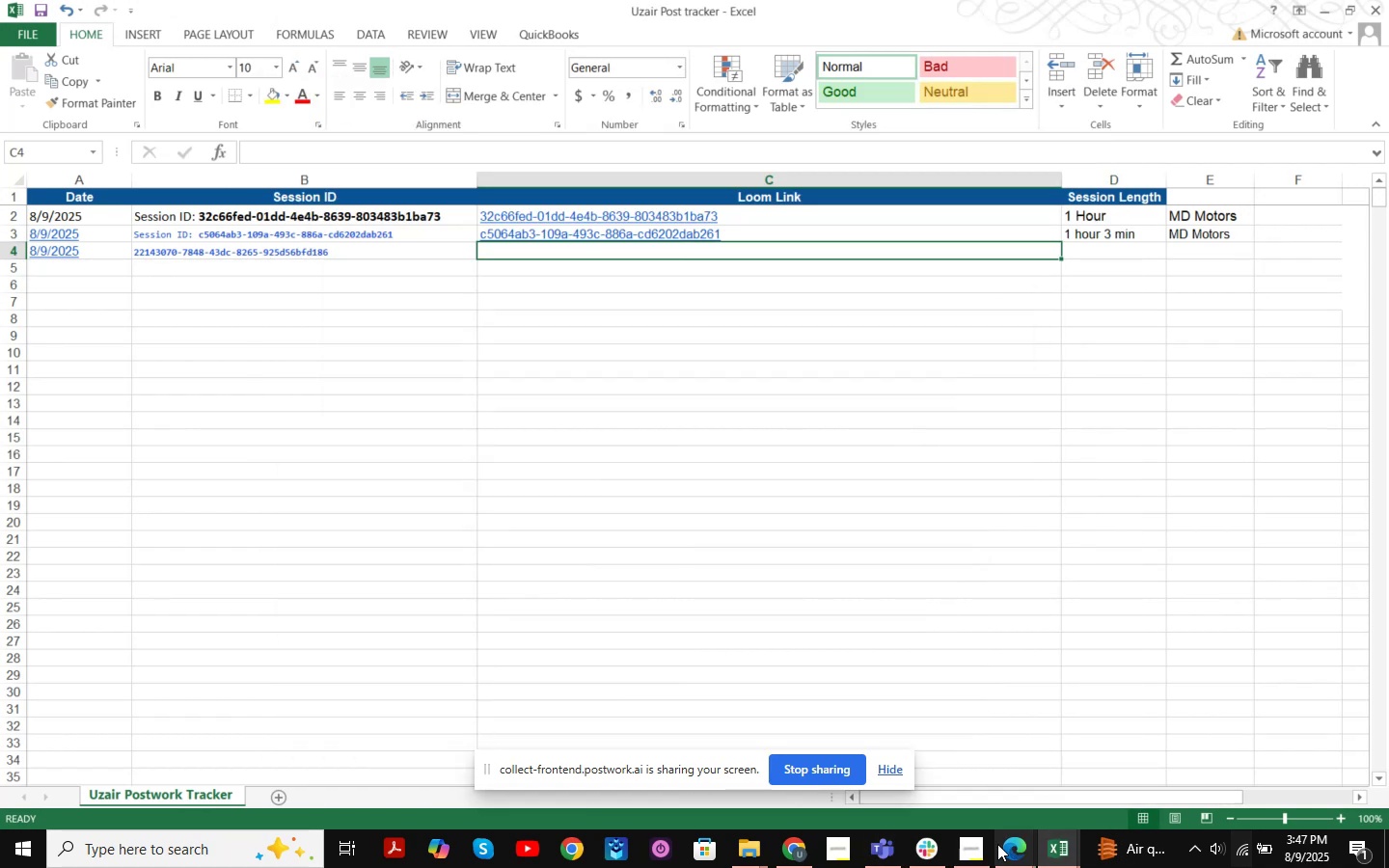 
left_click([1012, 845])
 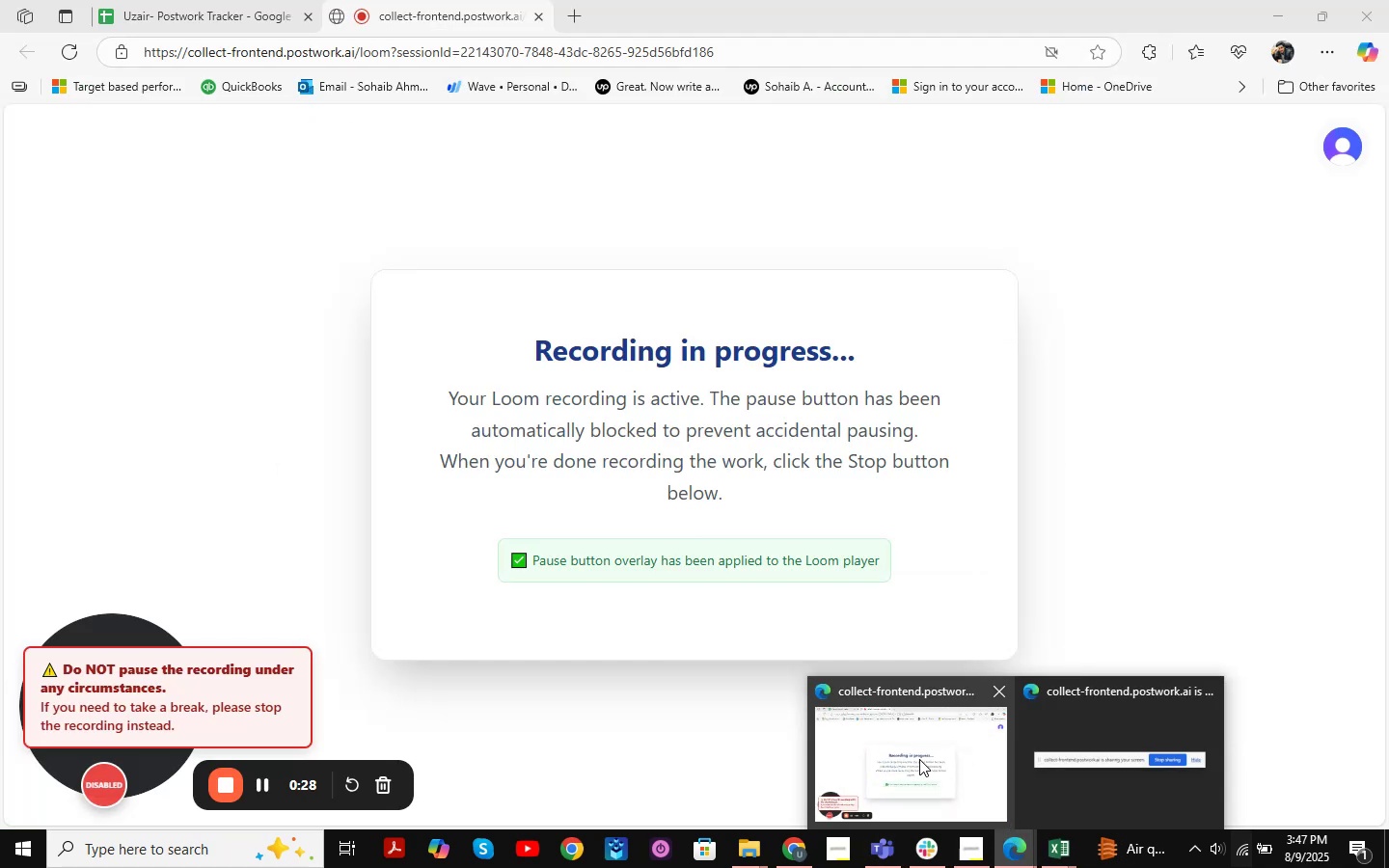 
left_click([1046, 741])
 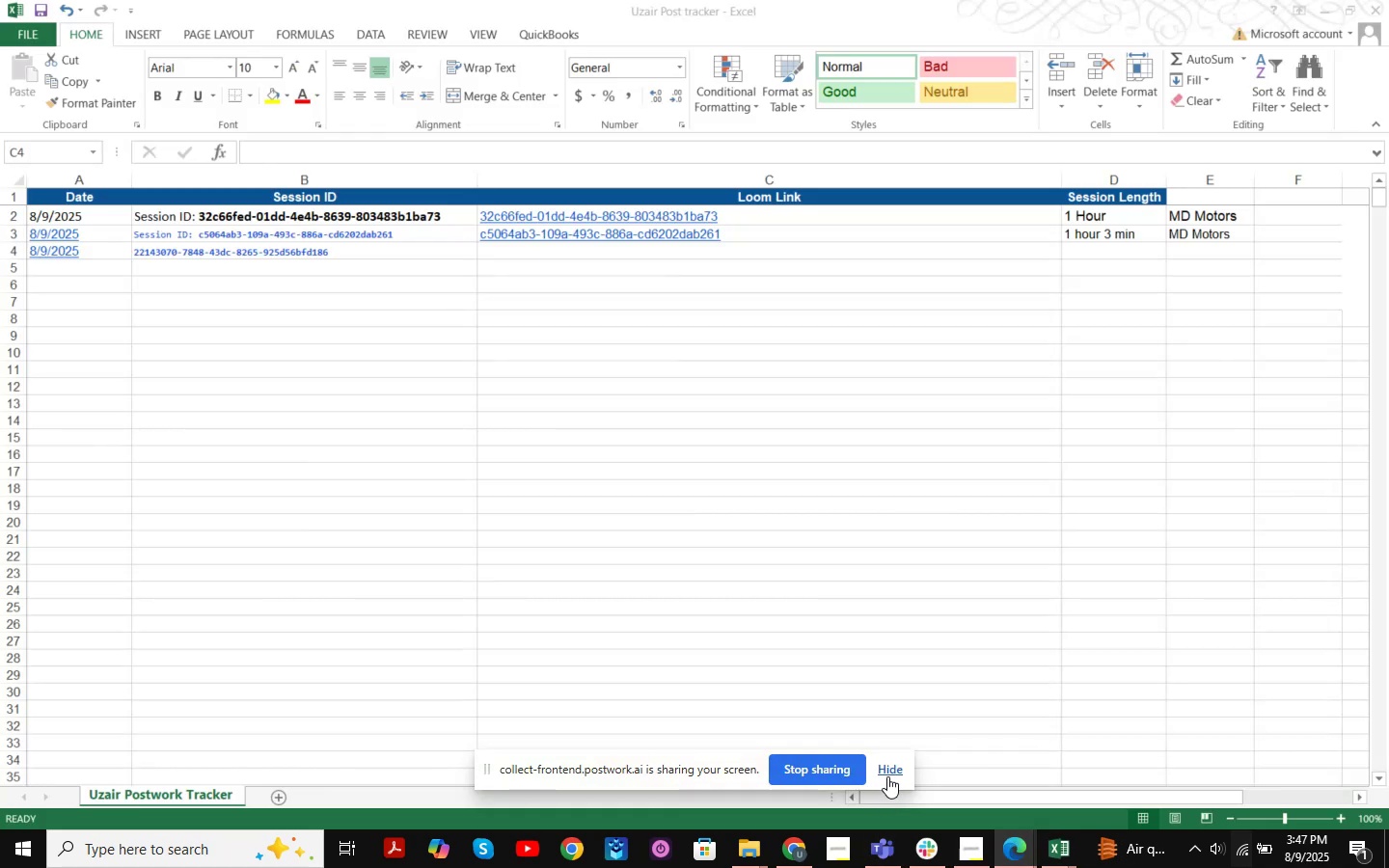 
left_click([890, 773])
 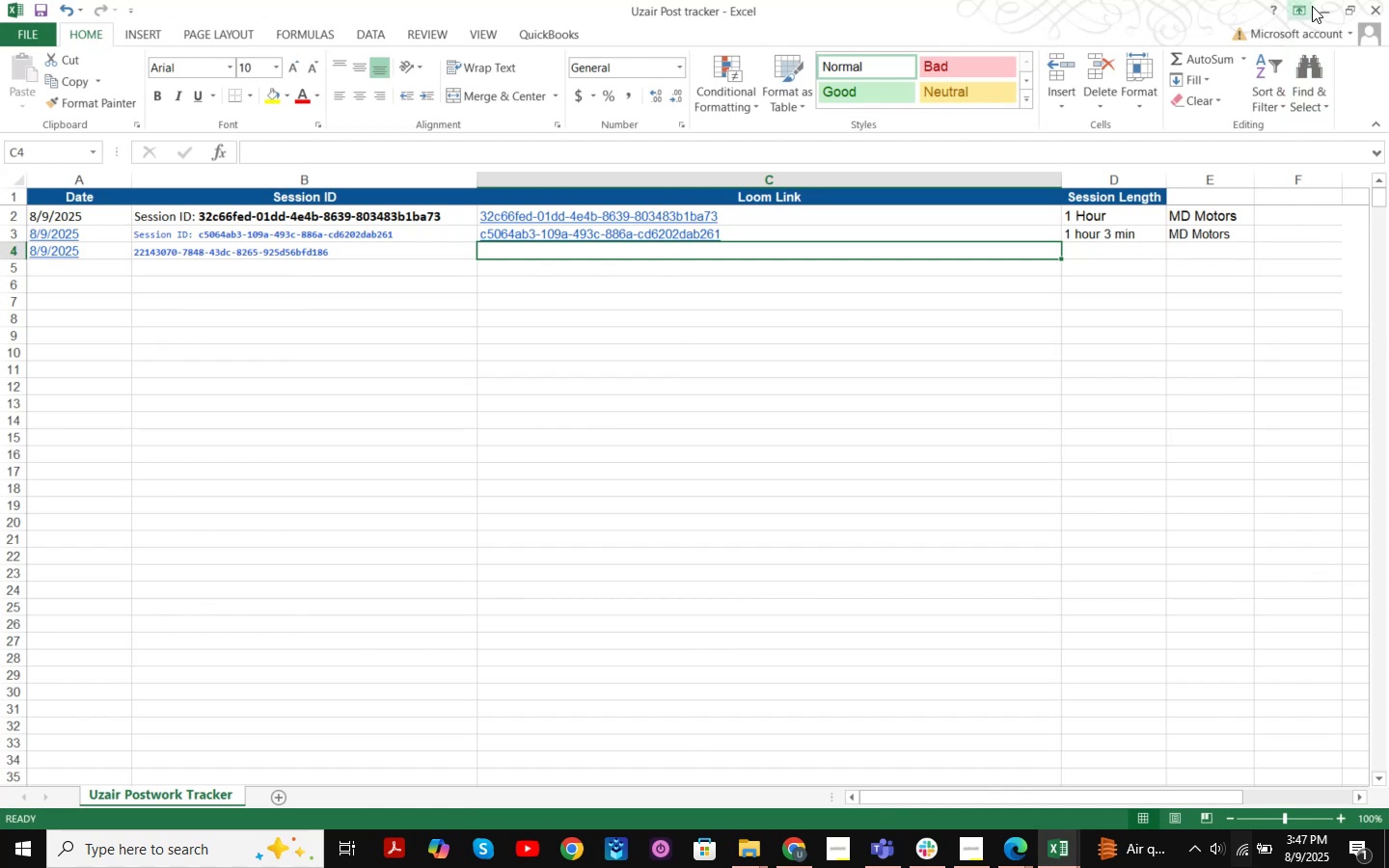 
left_click([1321, 8])
 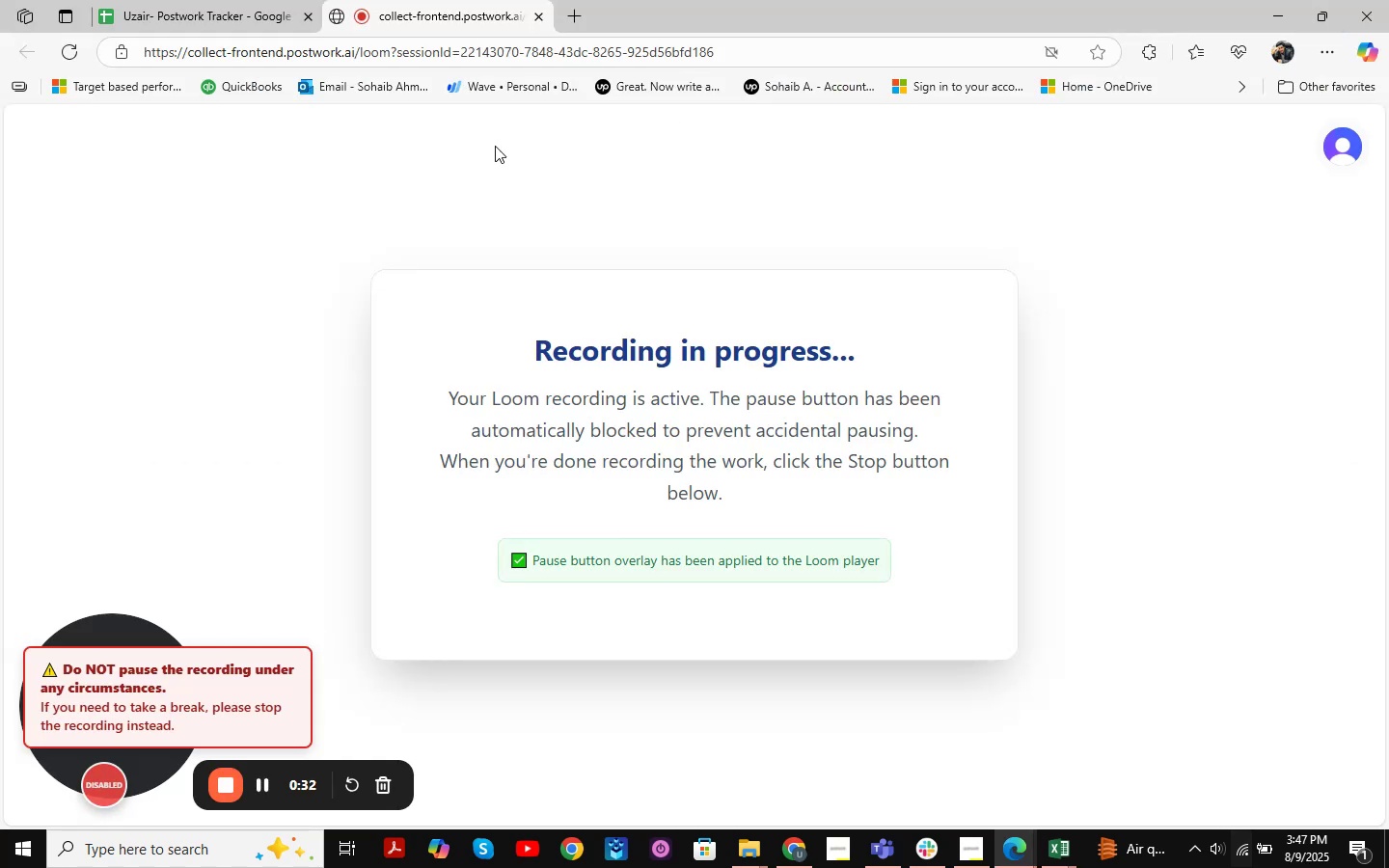 
left_click([245, 0])
 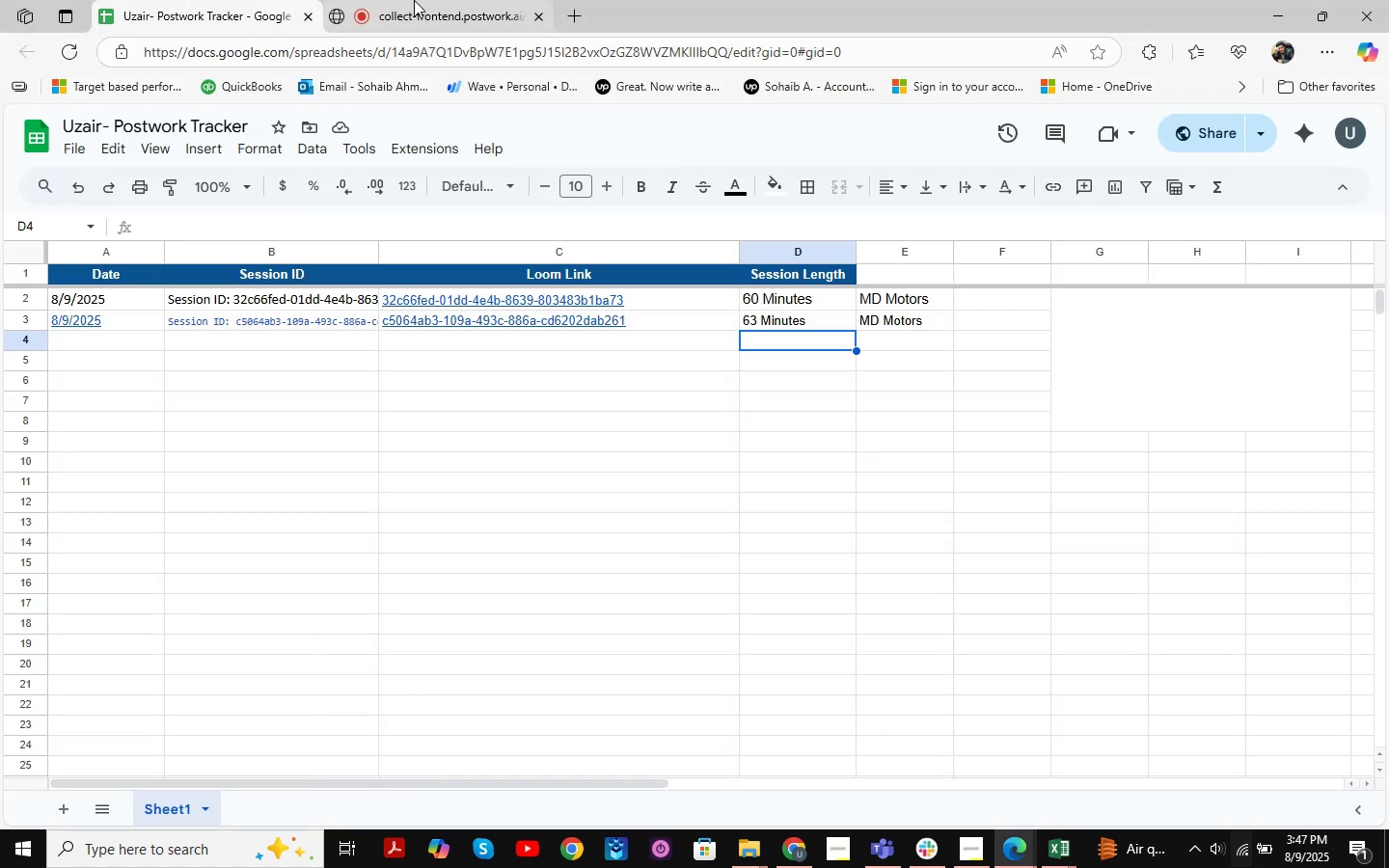 
left_click([414, 0])
 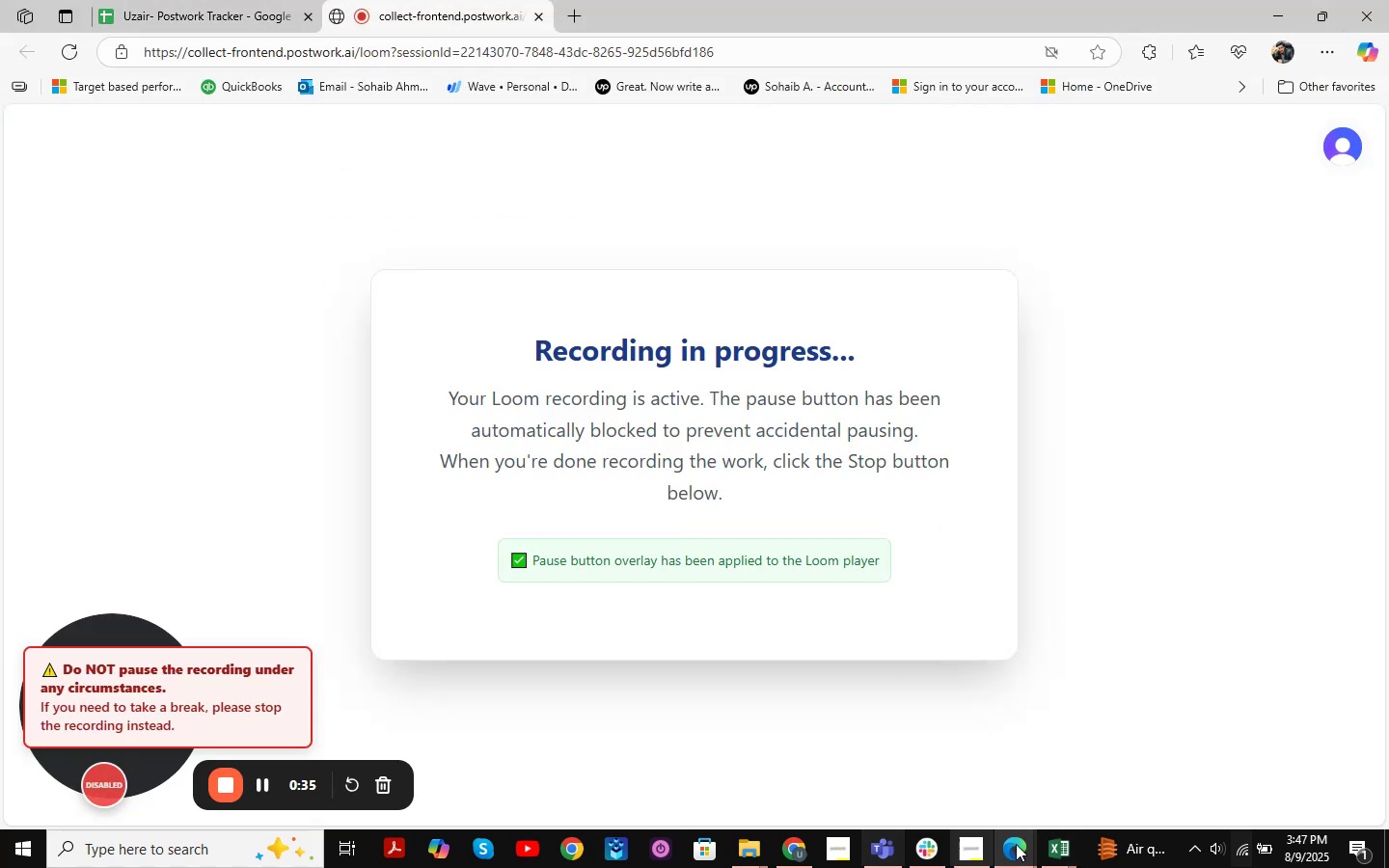 
left_click([791, 852])
 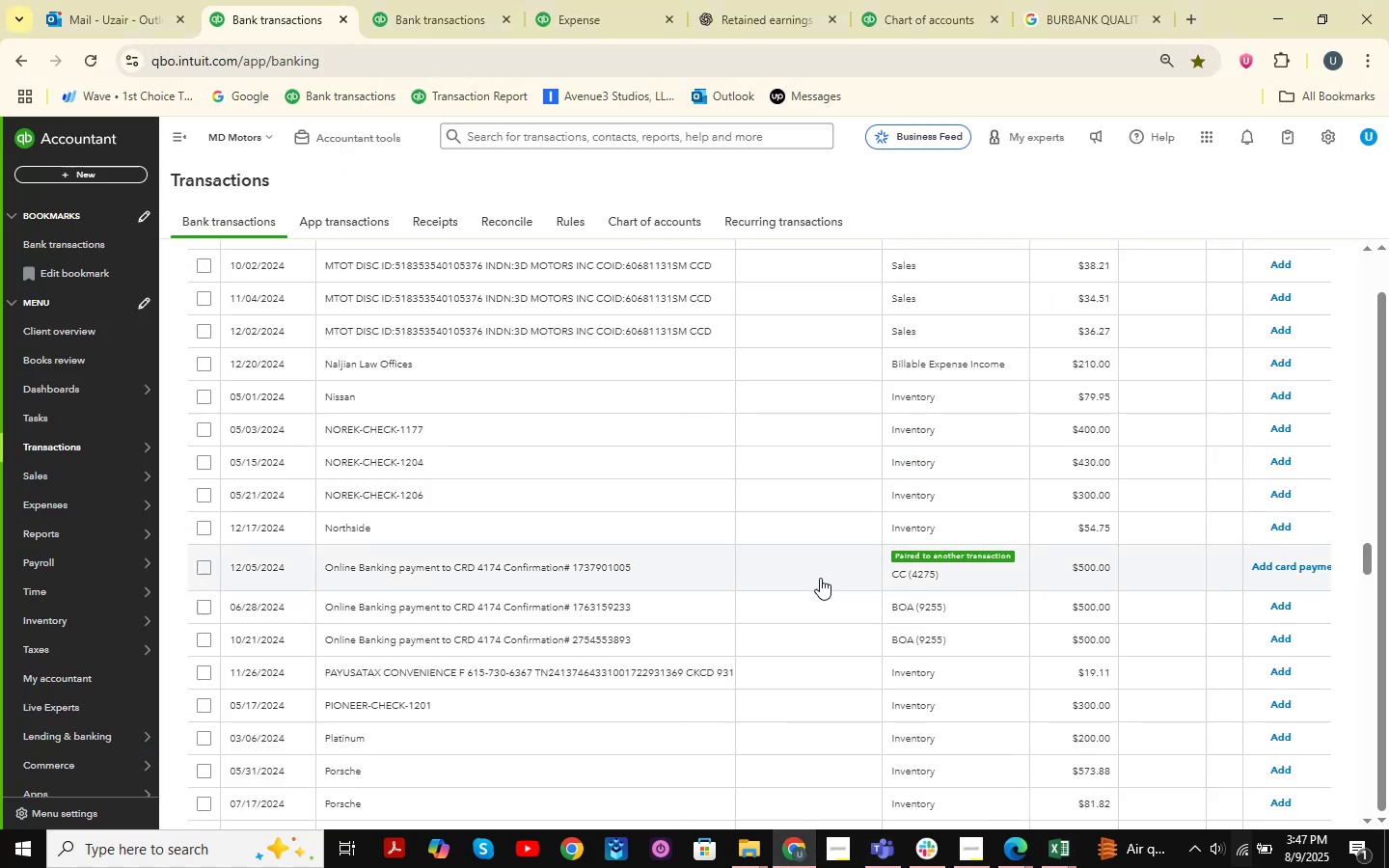 
scroll: coordinate [823, 574], scroll_direction: down, amount: 2.0
 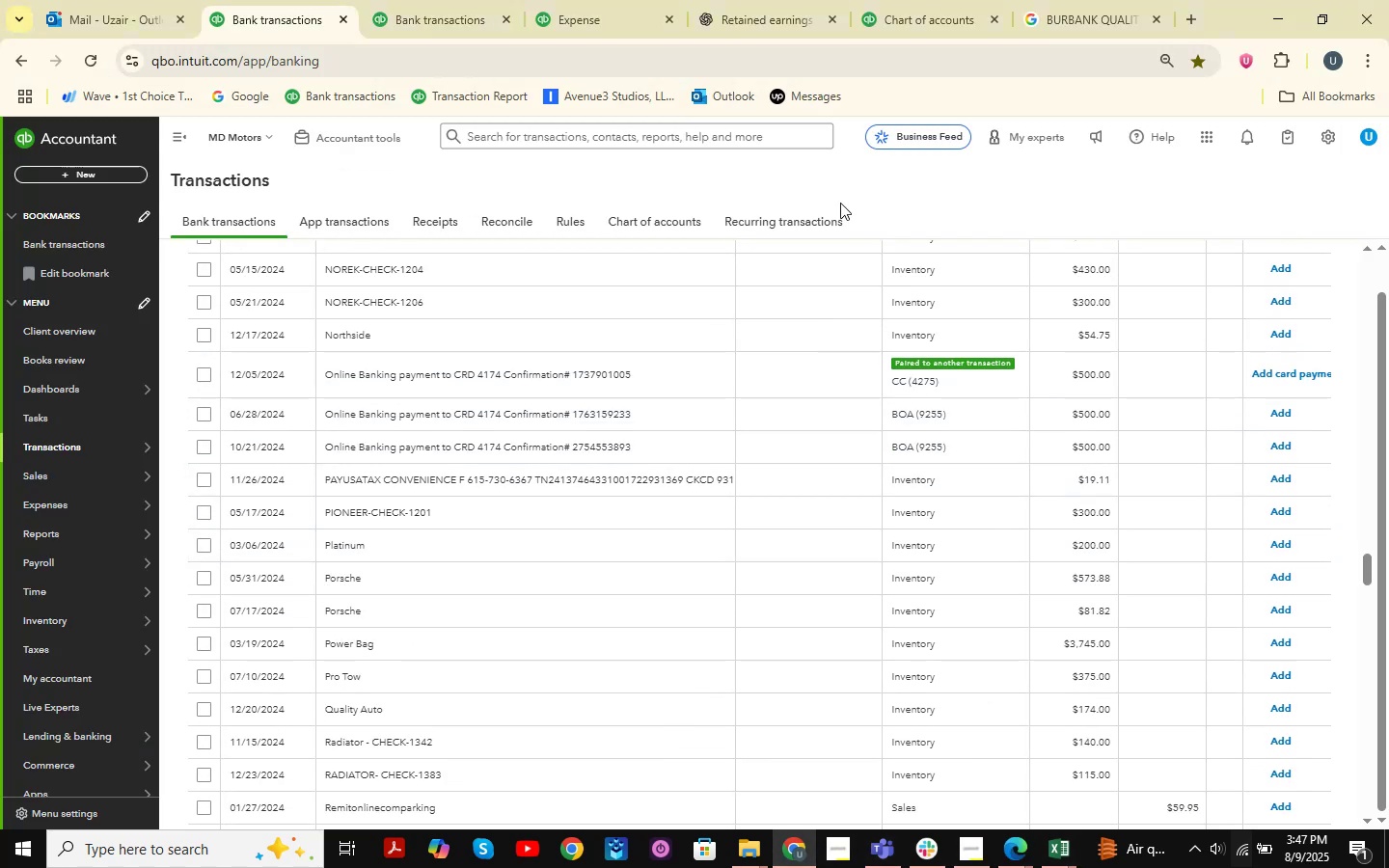 
scroll: coordinate [692, 493], scroll_direction: up, amount: 25.0
 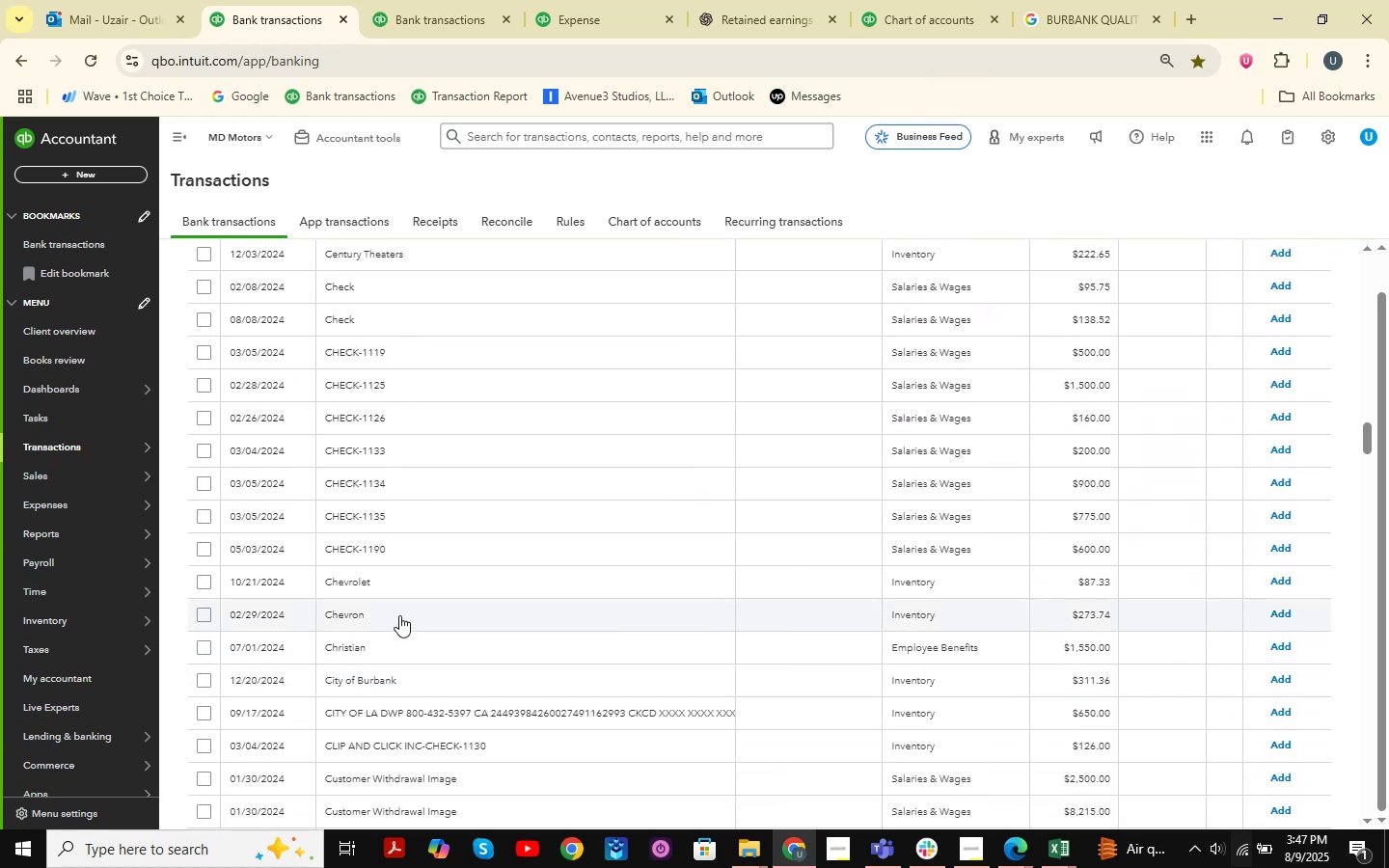 
left_click([1070, 854])
 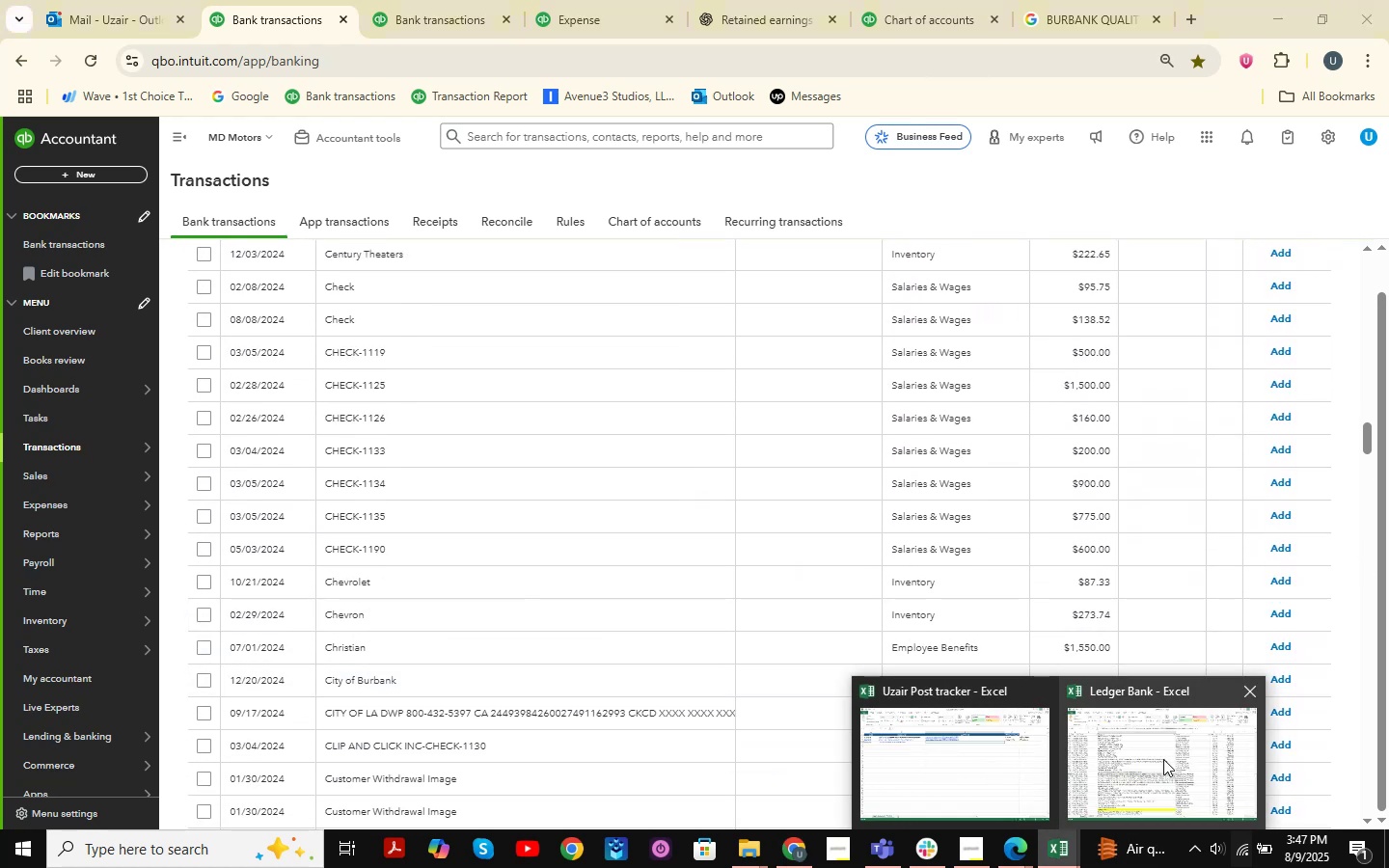 
left_click([1163, 759])
 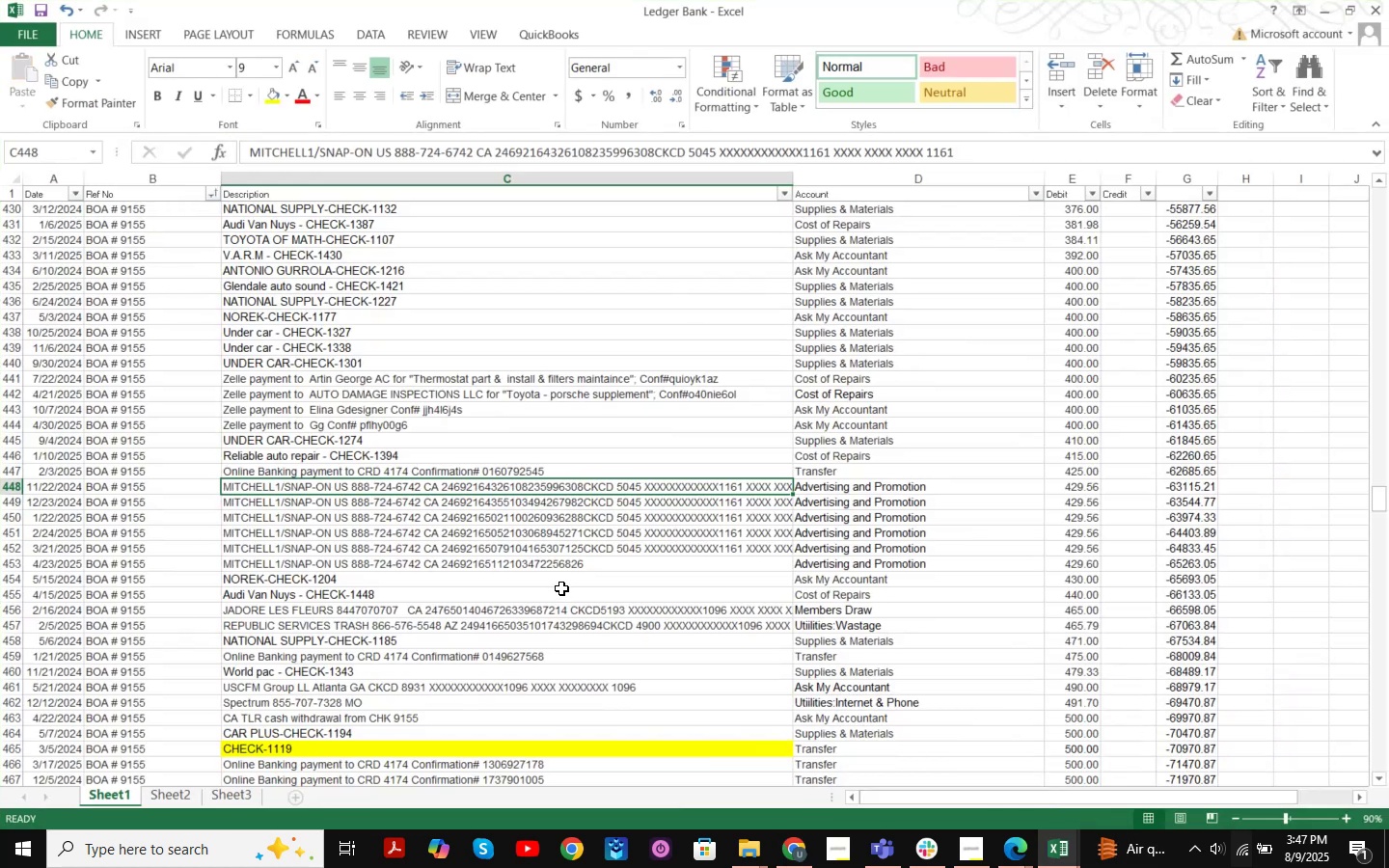 
left_click([581, 461])
 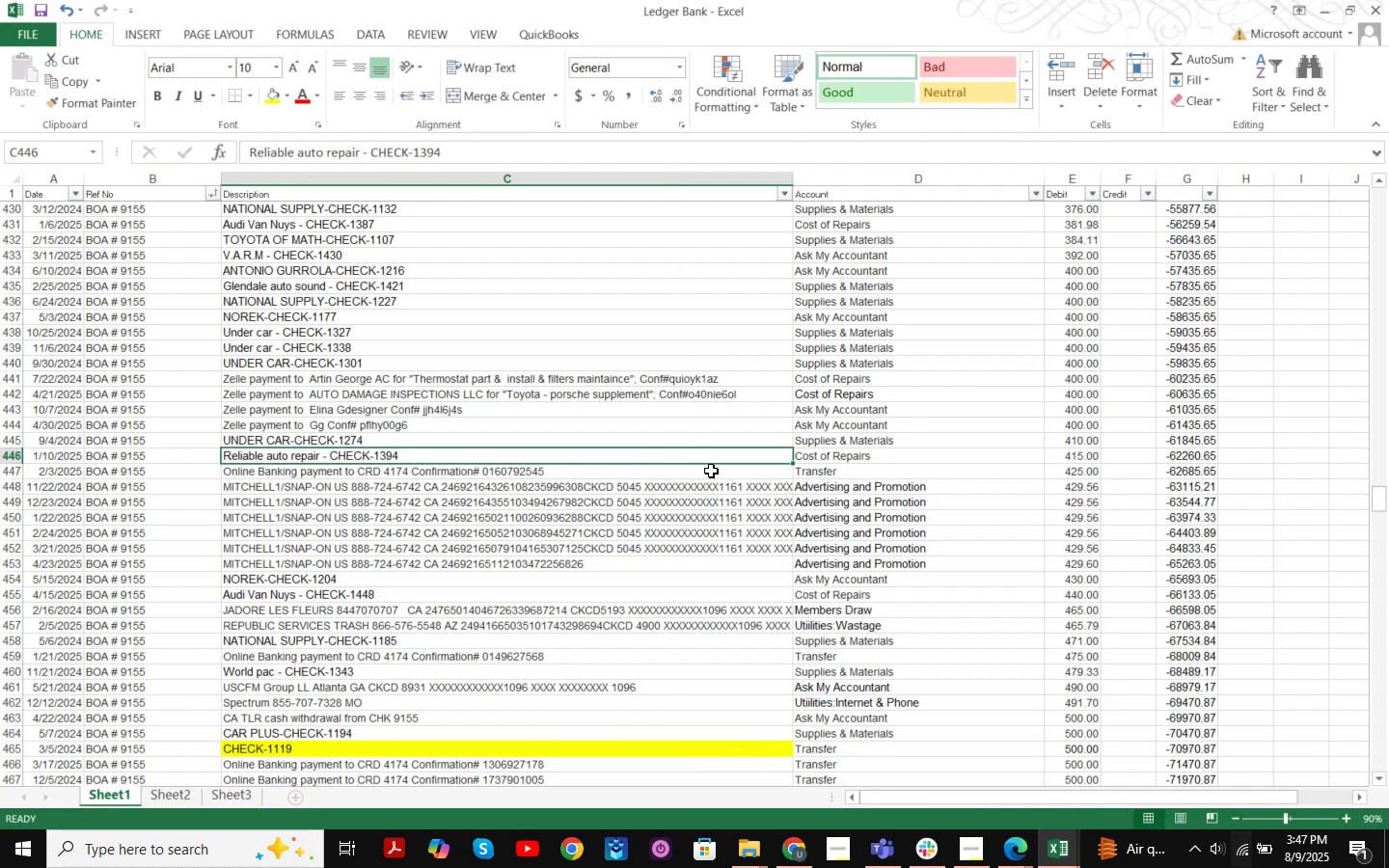 
key(Control+ControlLeft)
 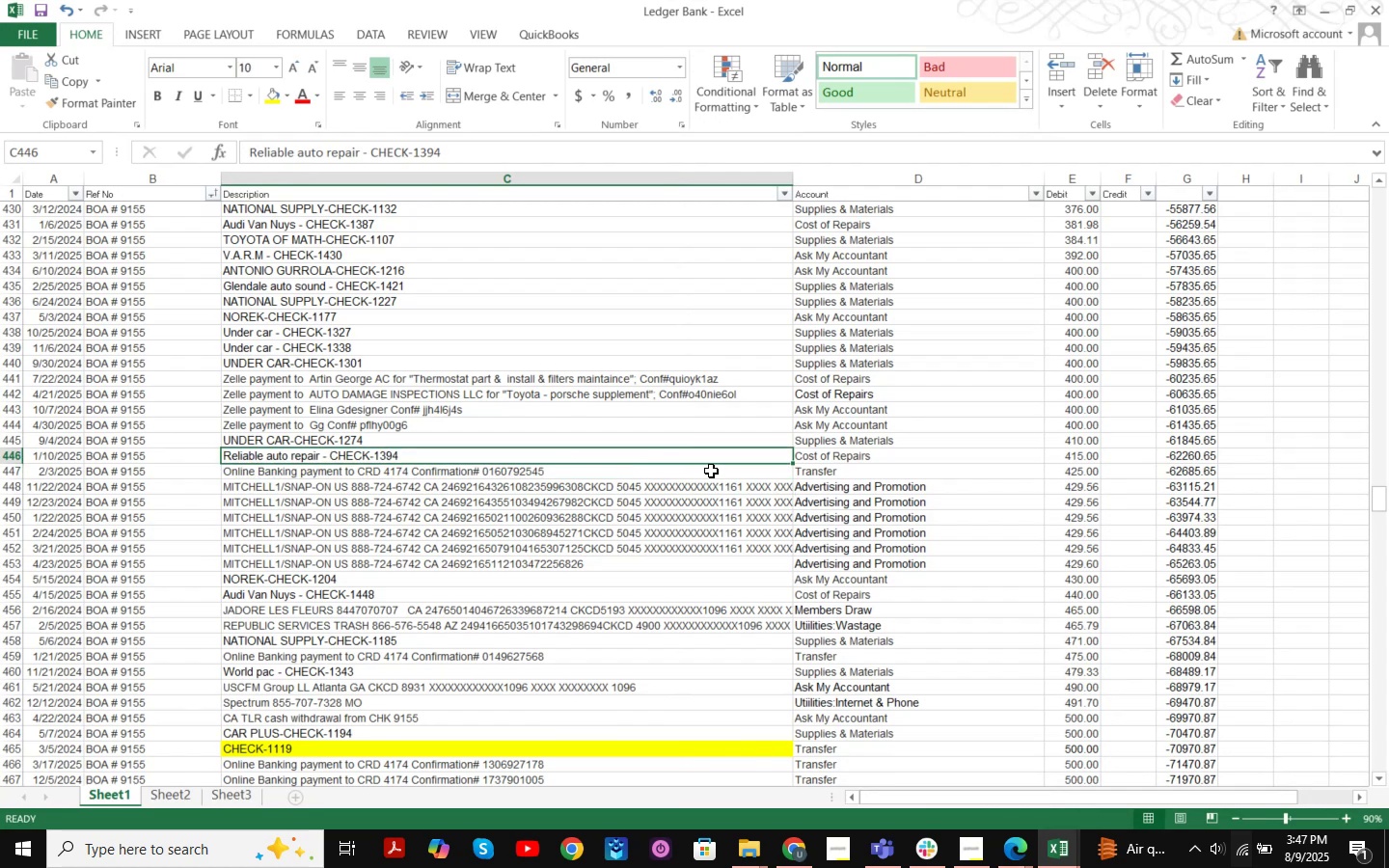 
key(Control+F)
 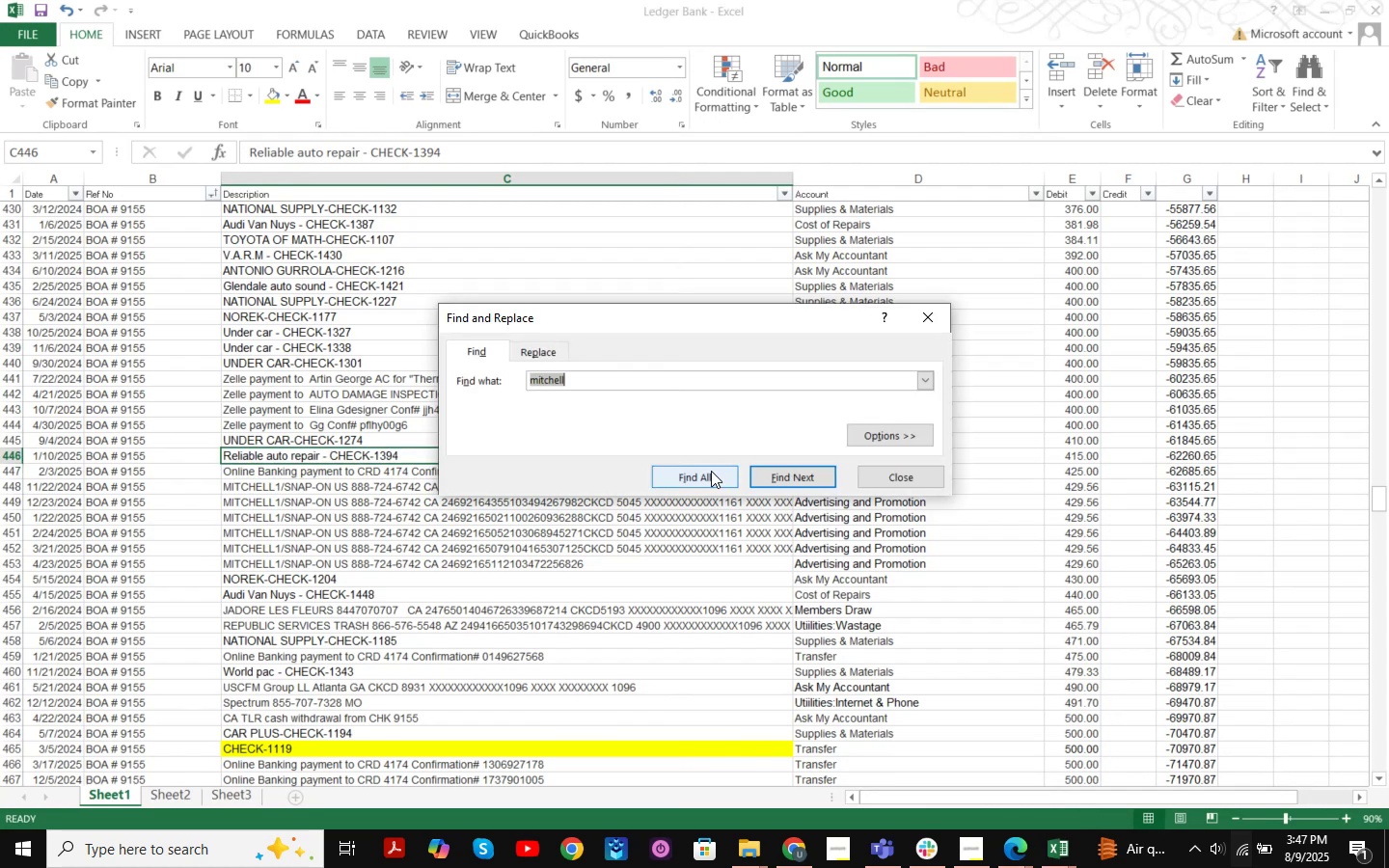 
type(CHEVRON )
 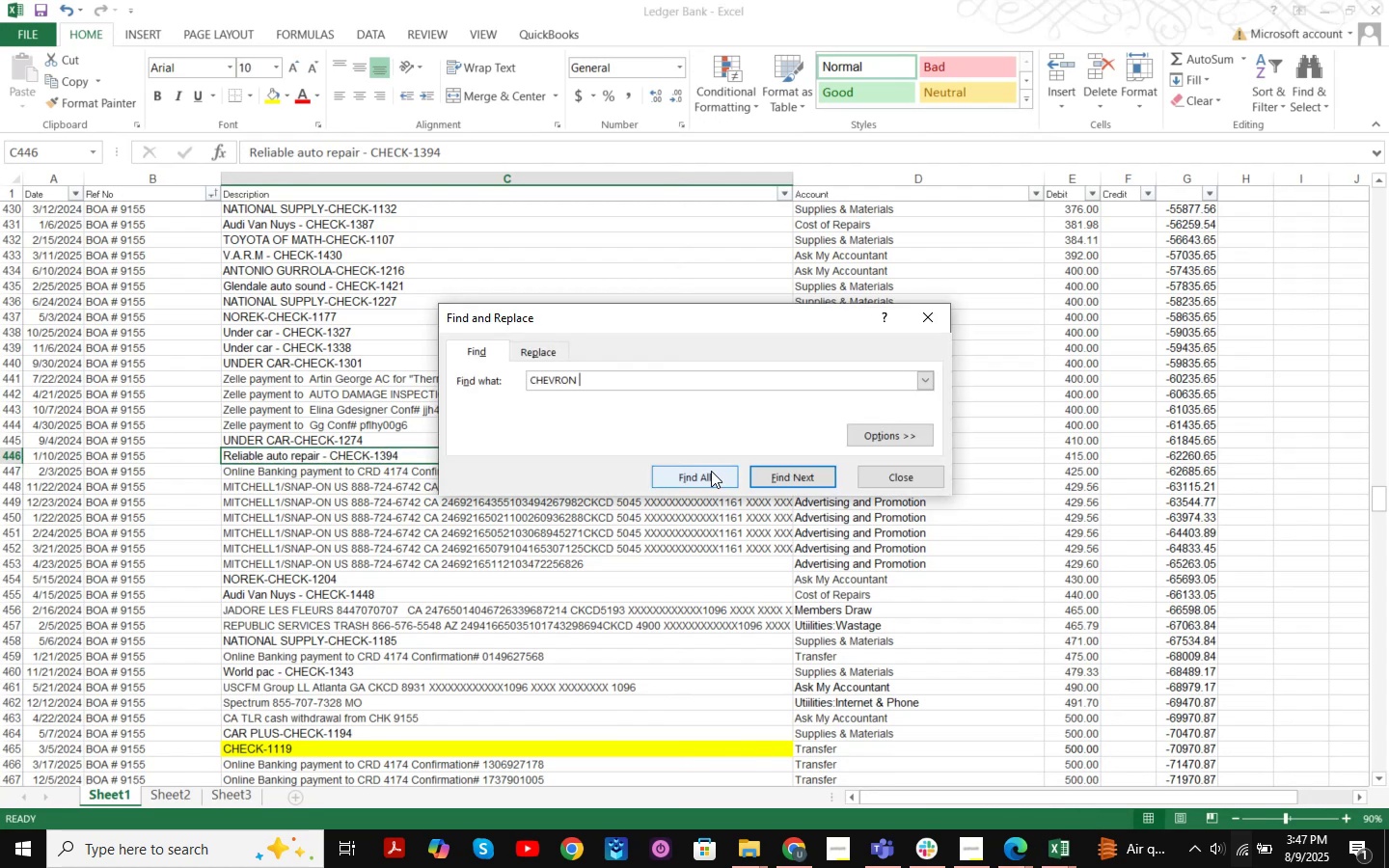 
key(Enter)
 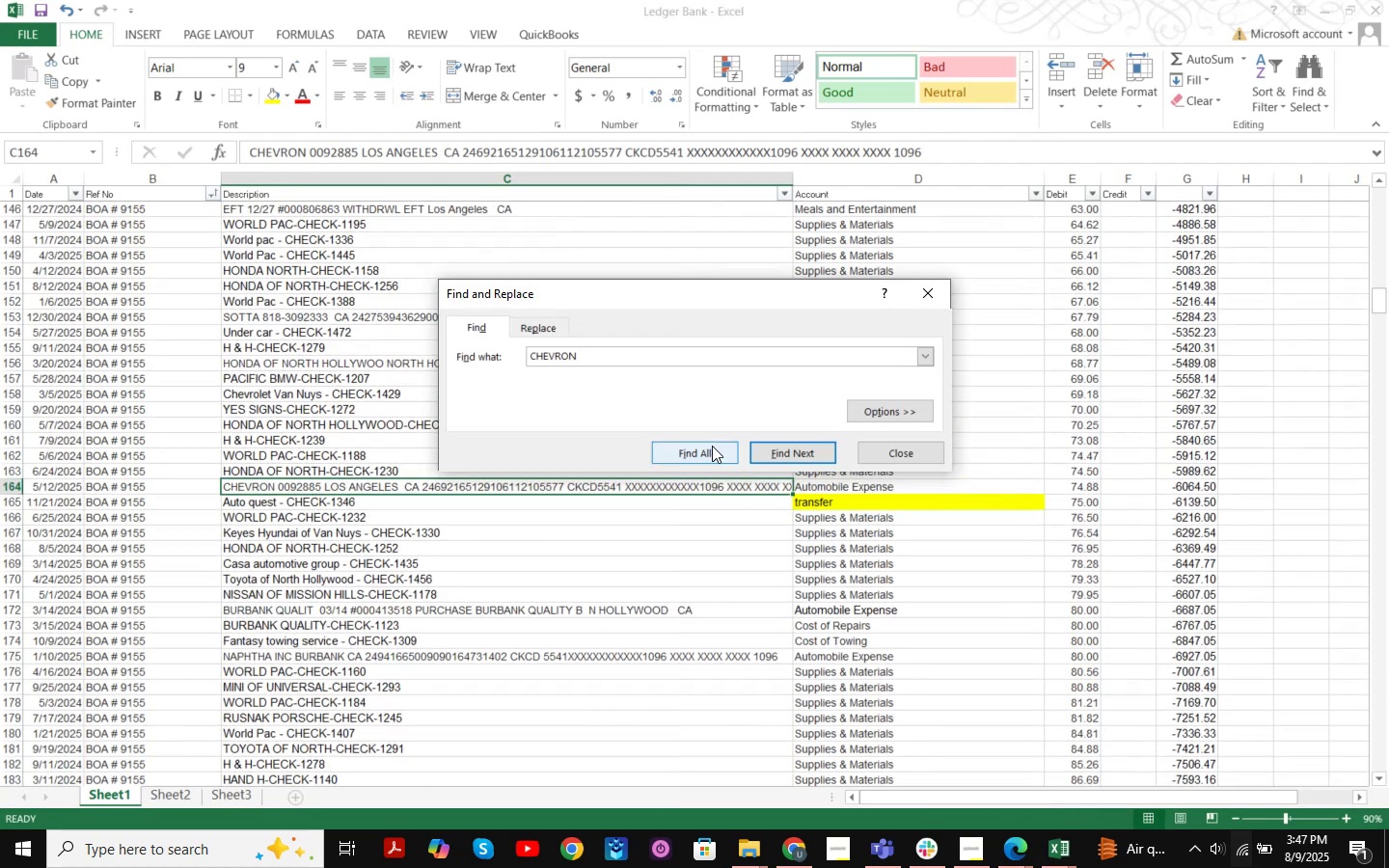 
key(Enter)
 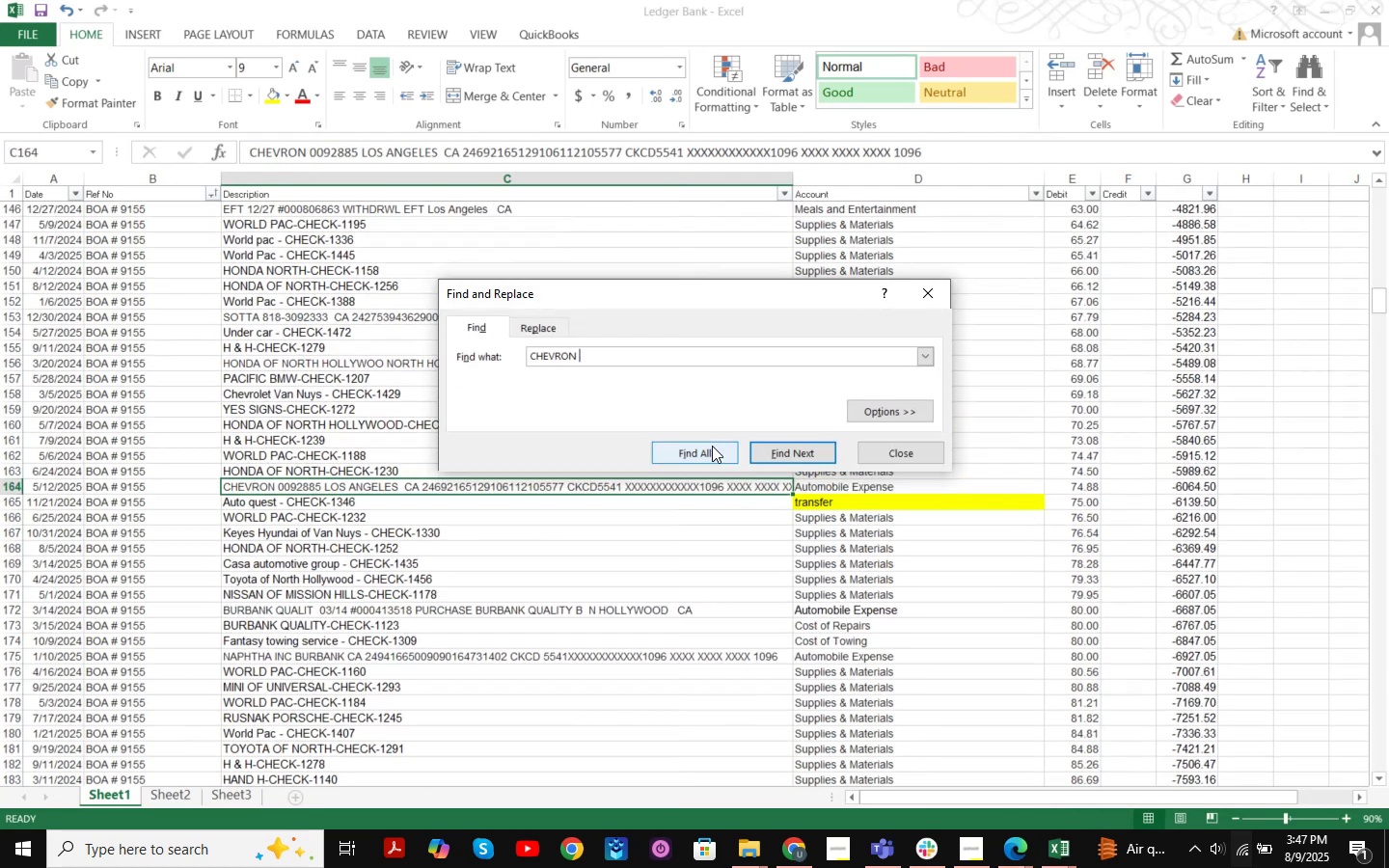 
key(Enter)
 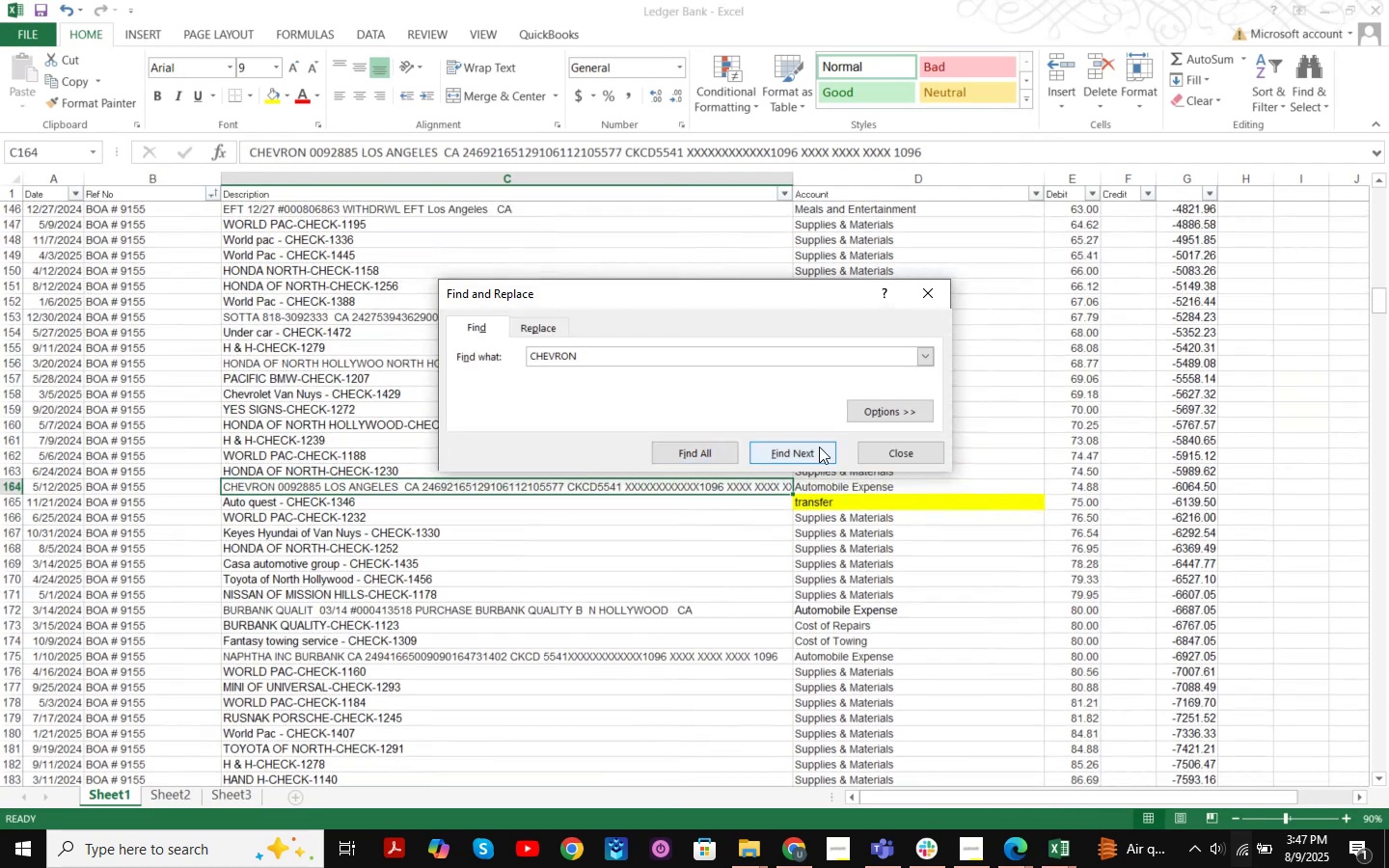 
left_click([882, 444])
 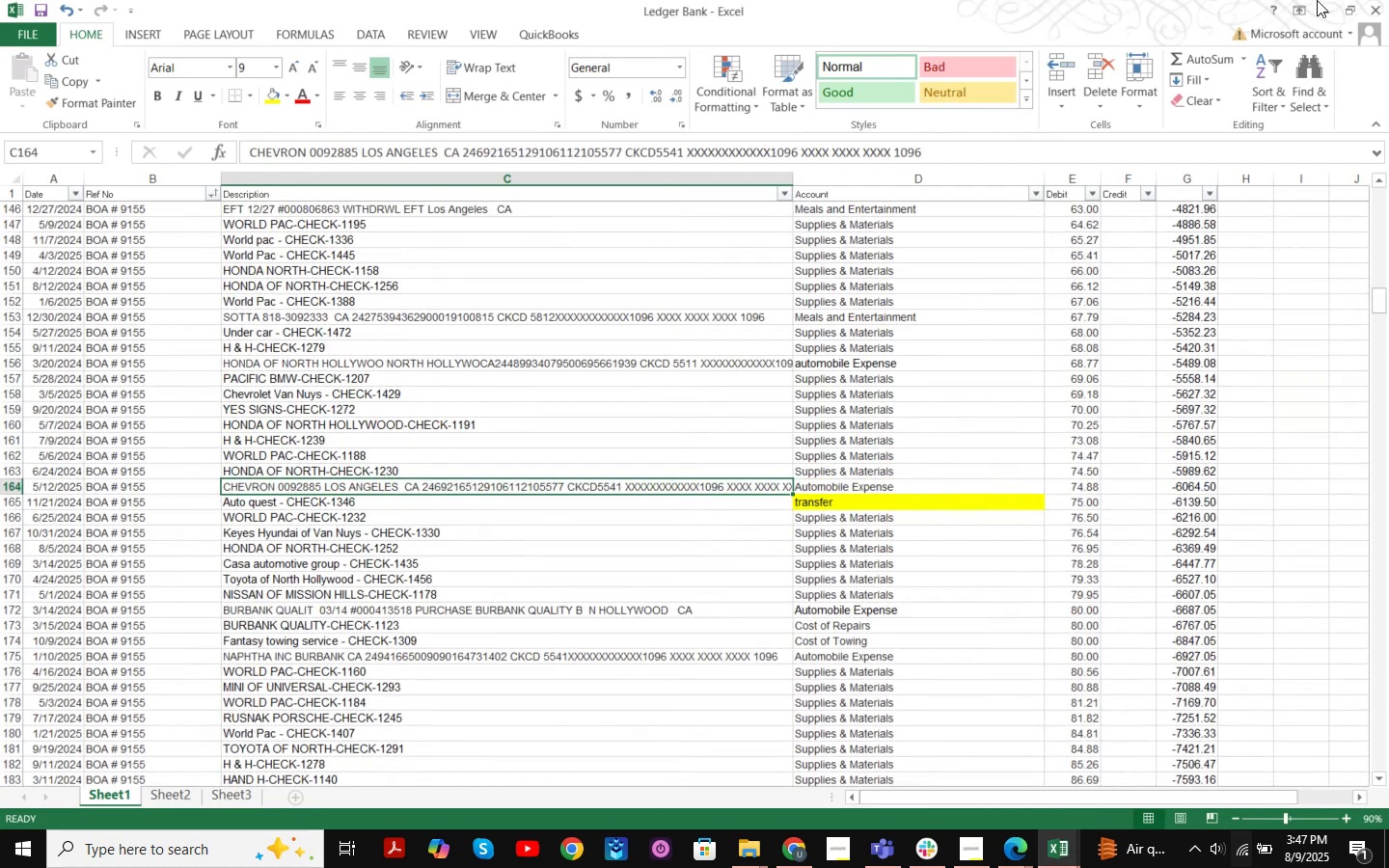 
left_click([1322, 10])
 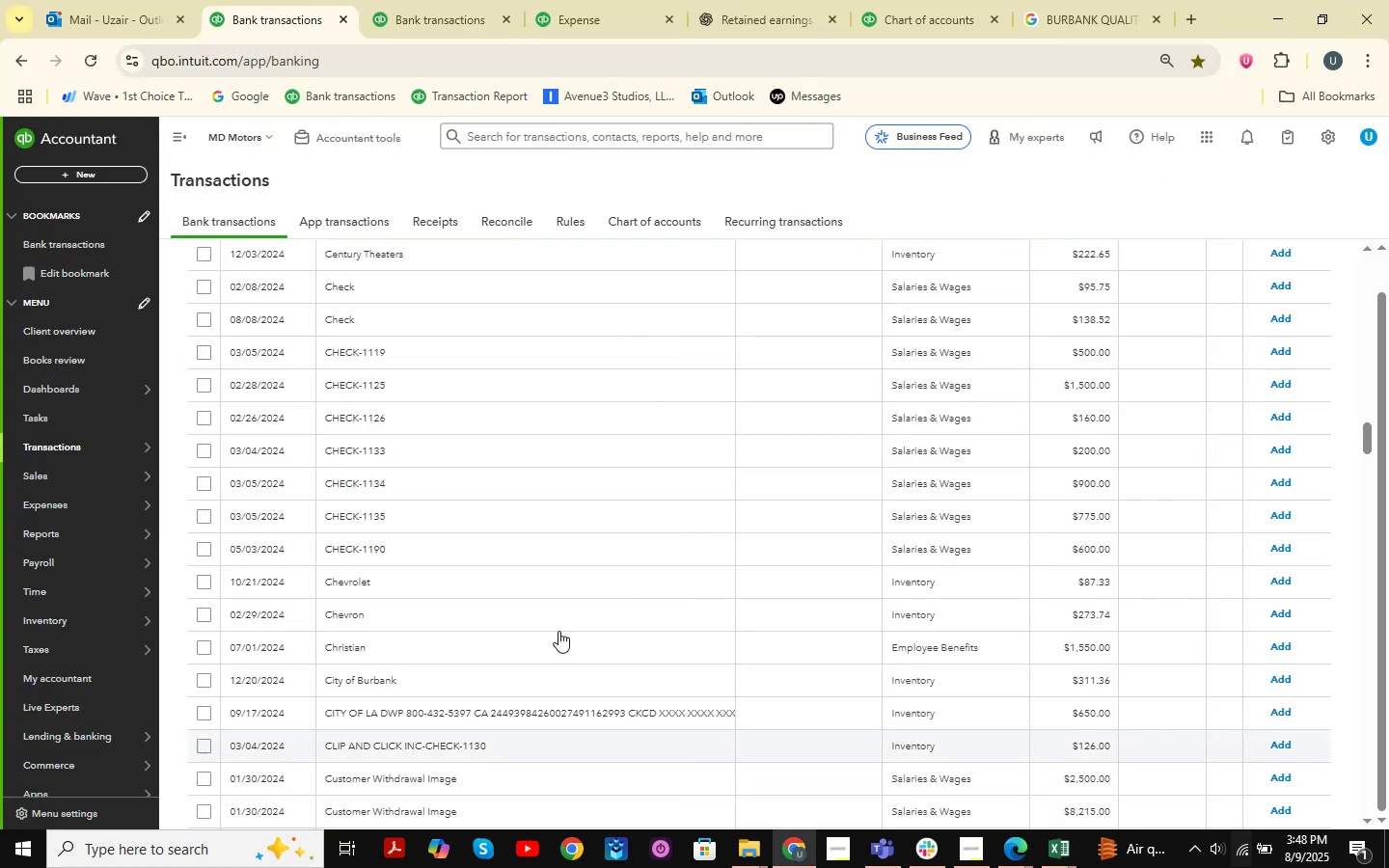 
scroll: coordinate [460, 635], scroll_direction: down, amount: 1.0
 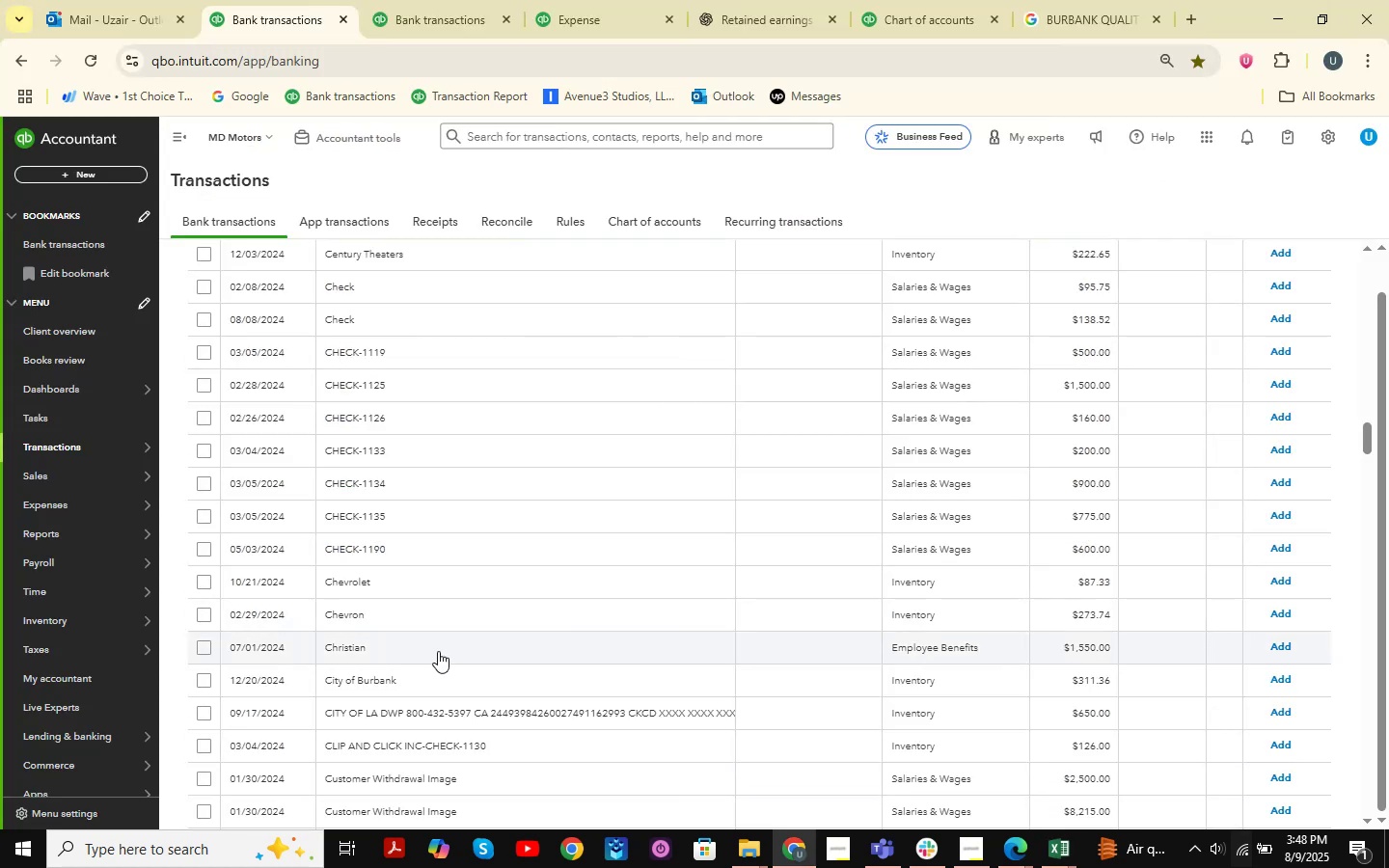 
mouse_move([511, 573])
 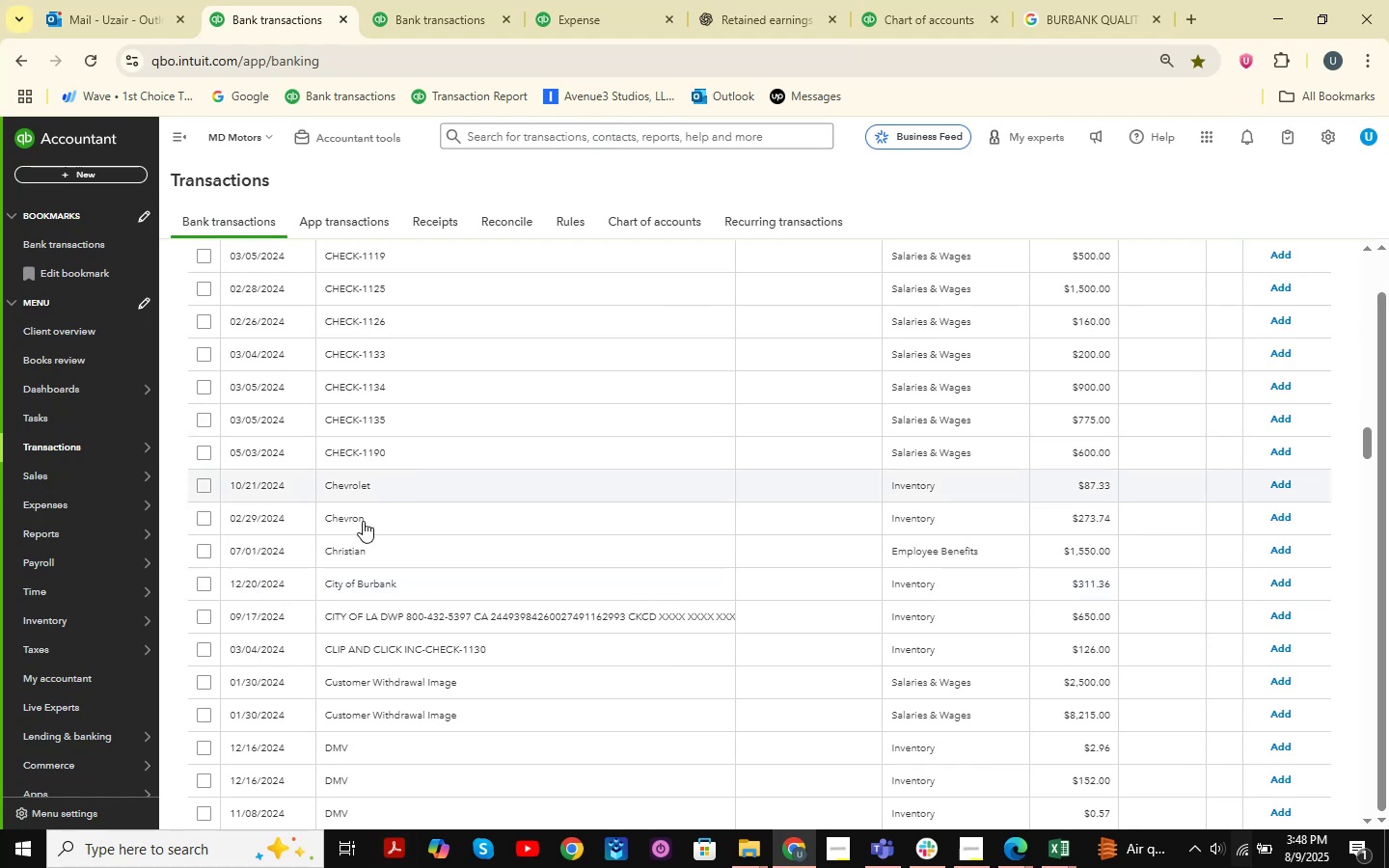 
left_click([360, 519])
 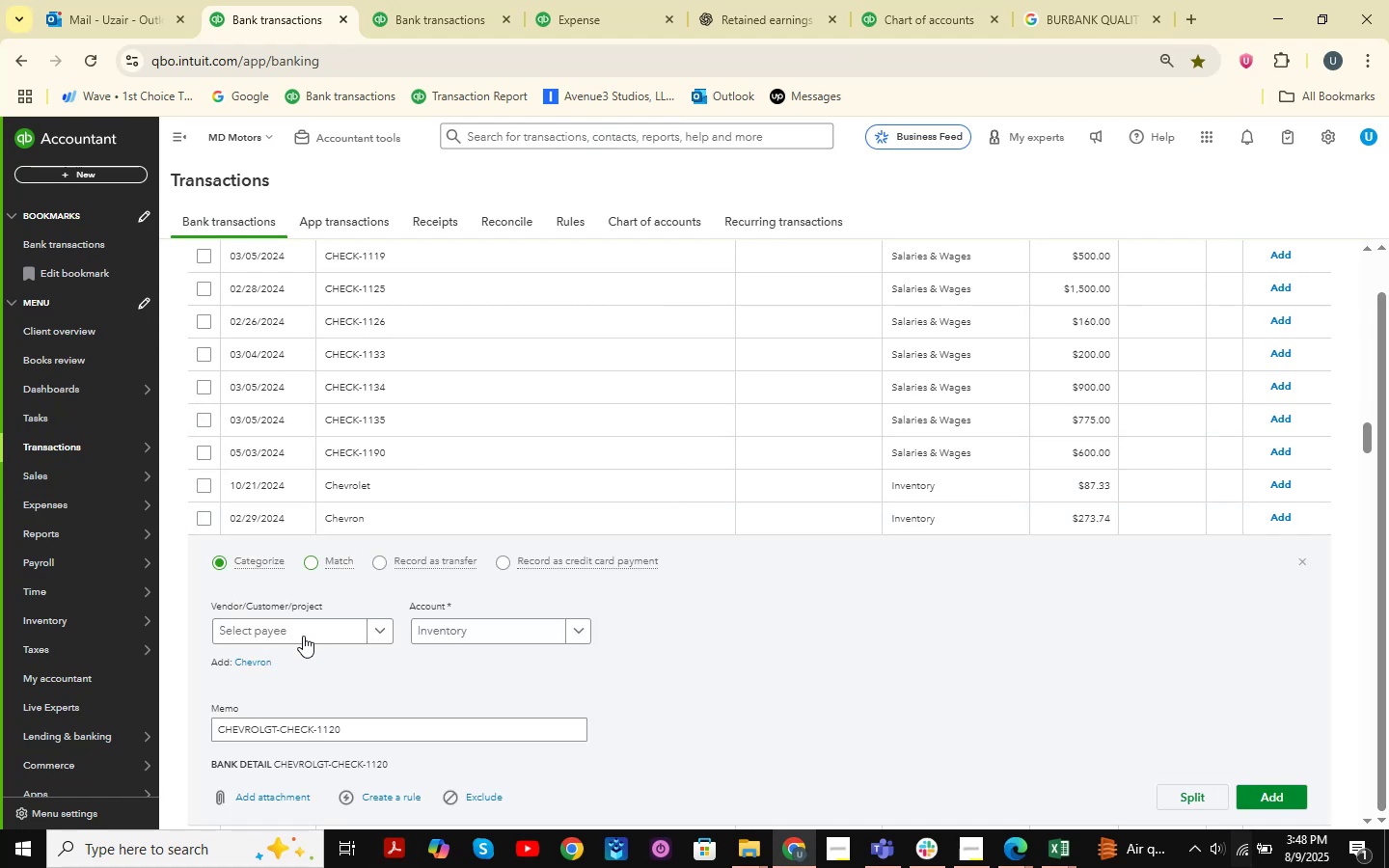 
left_click([317, 627])
 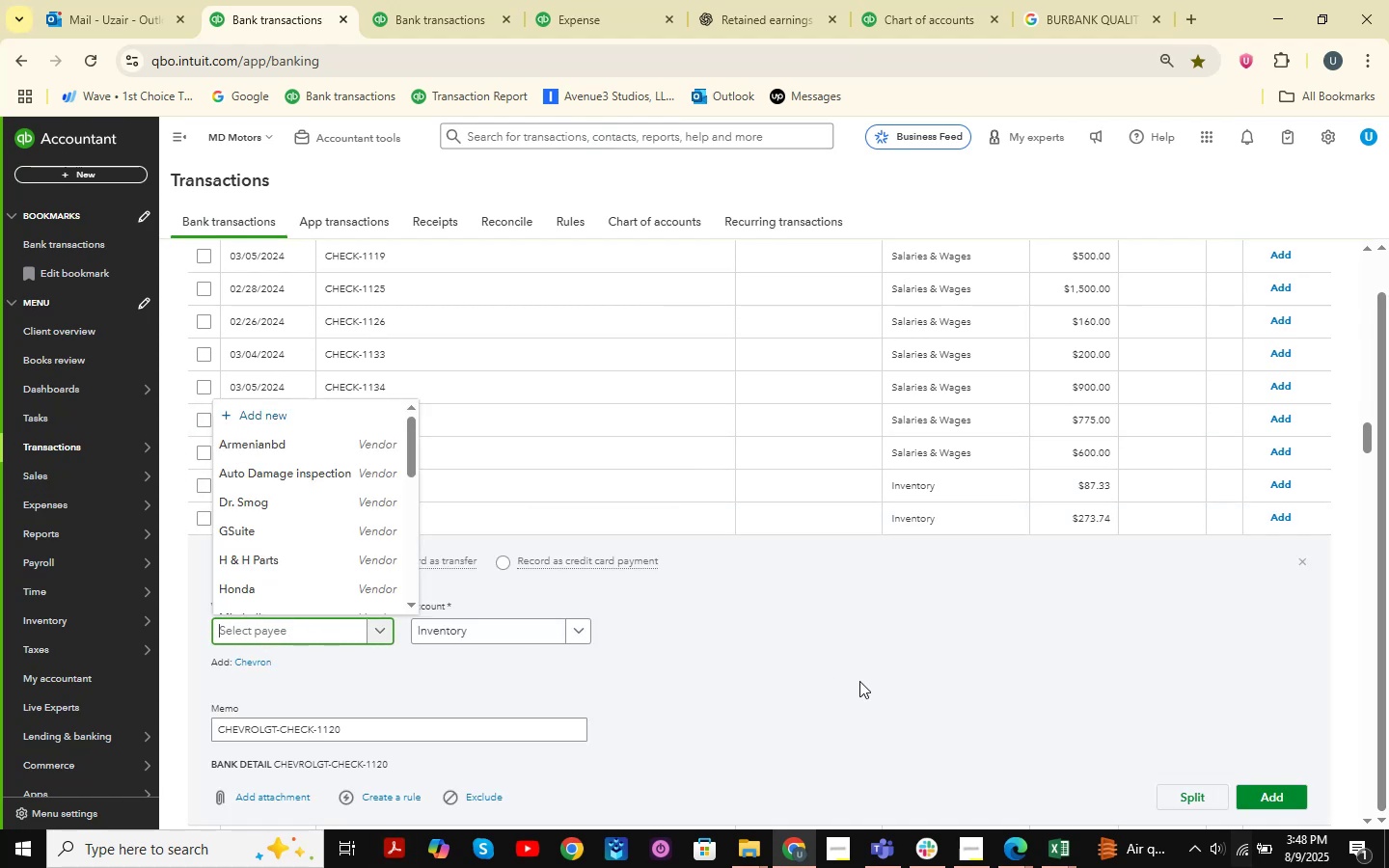 
type(cHER)
key(Backspace)
key(Backspace)
key(Backspace)
key(Backspace)
type(c)
key(Backspace)
type(cH)
key(Backspace)
key(Backspace)
type(Chev)
 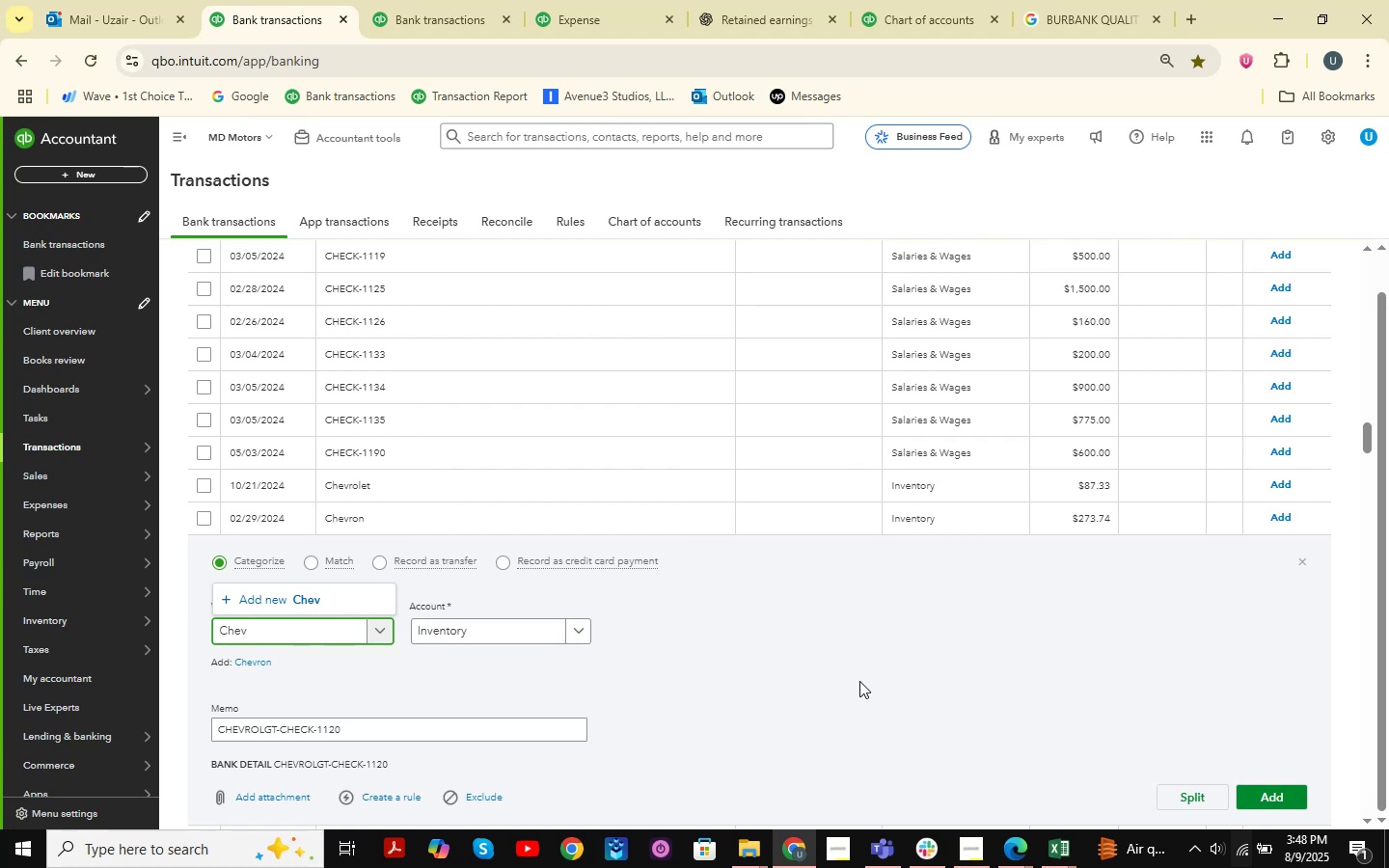 
type(ron)
 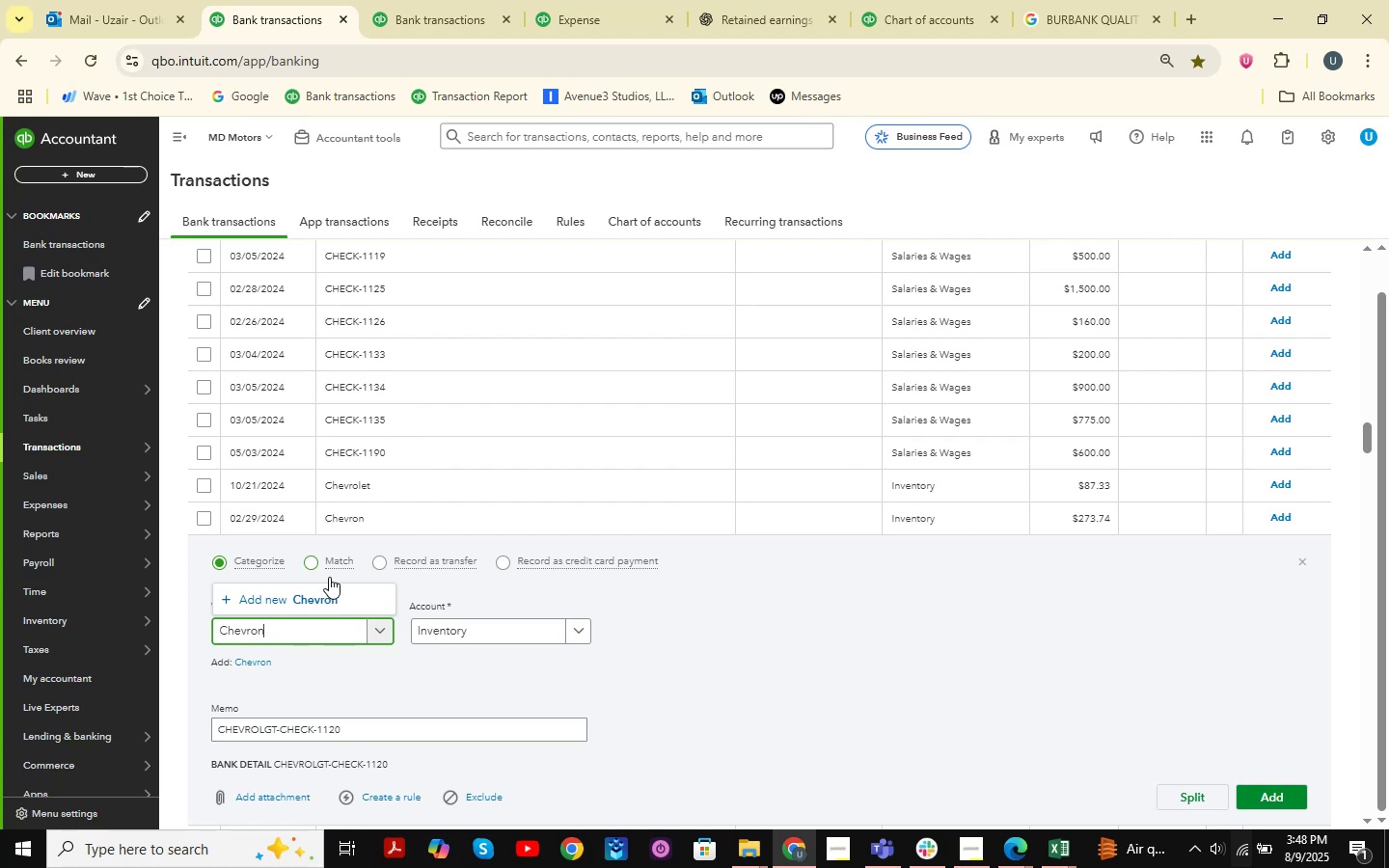 
left_click([320, 590])
 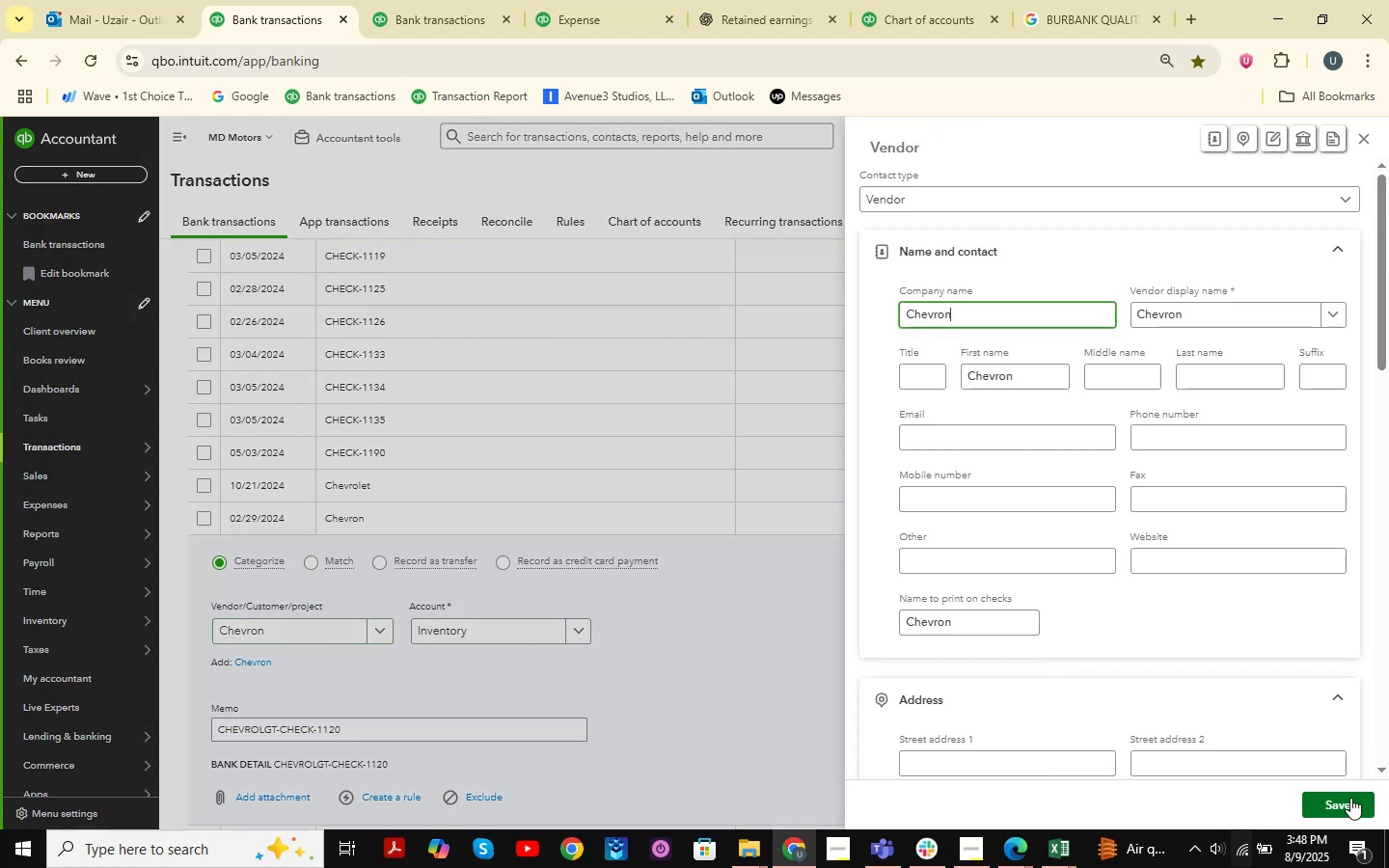 
left_click([1350, 798])
 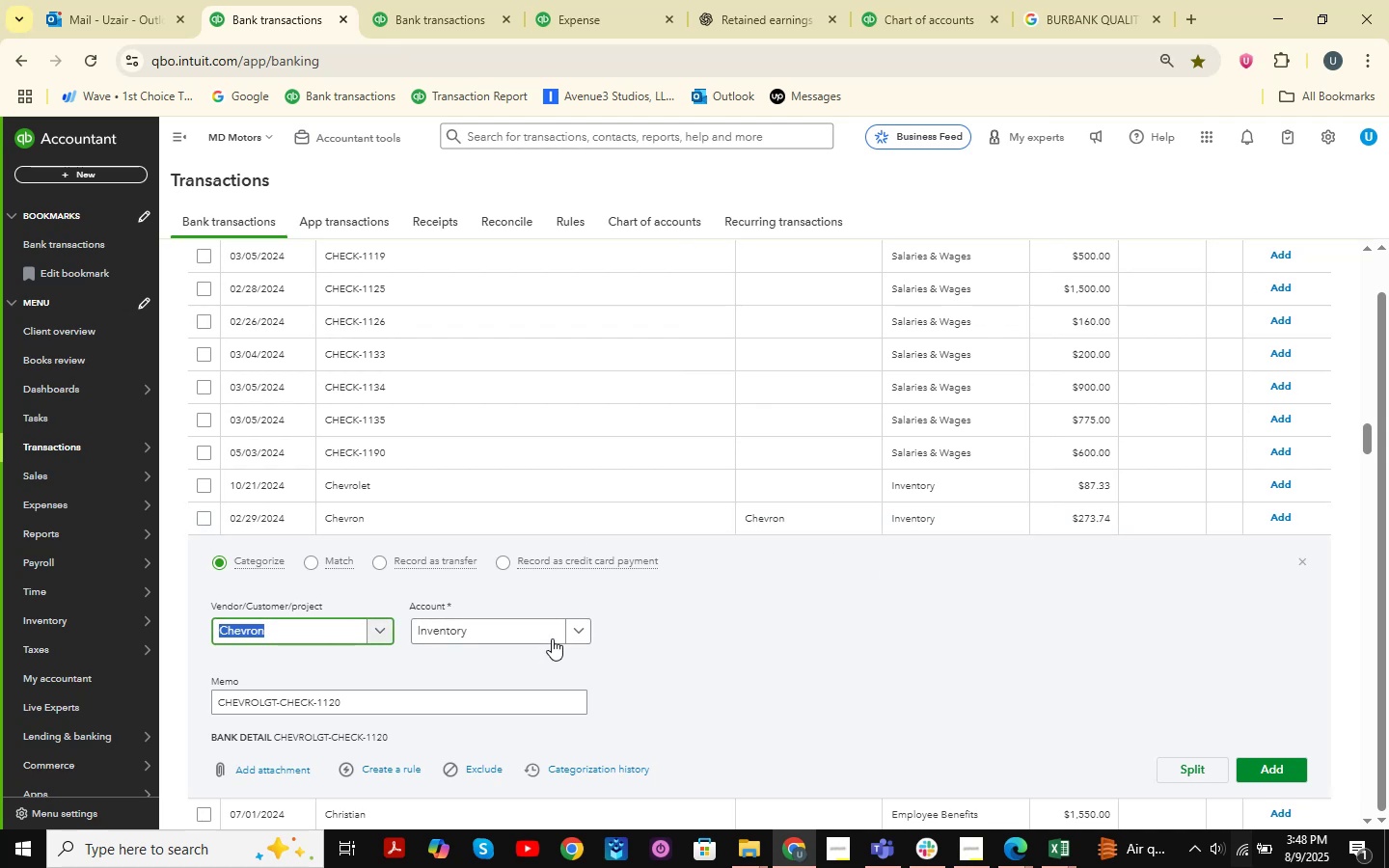 
left_click([577, 627])
 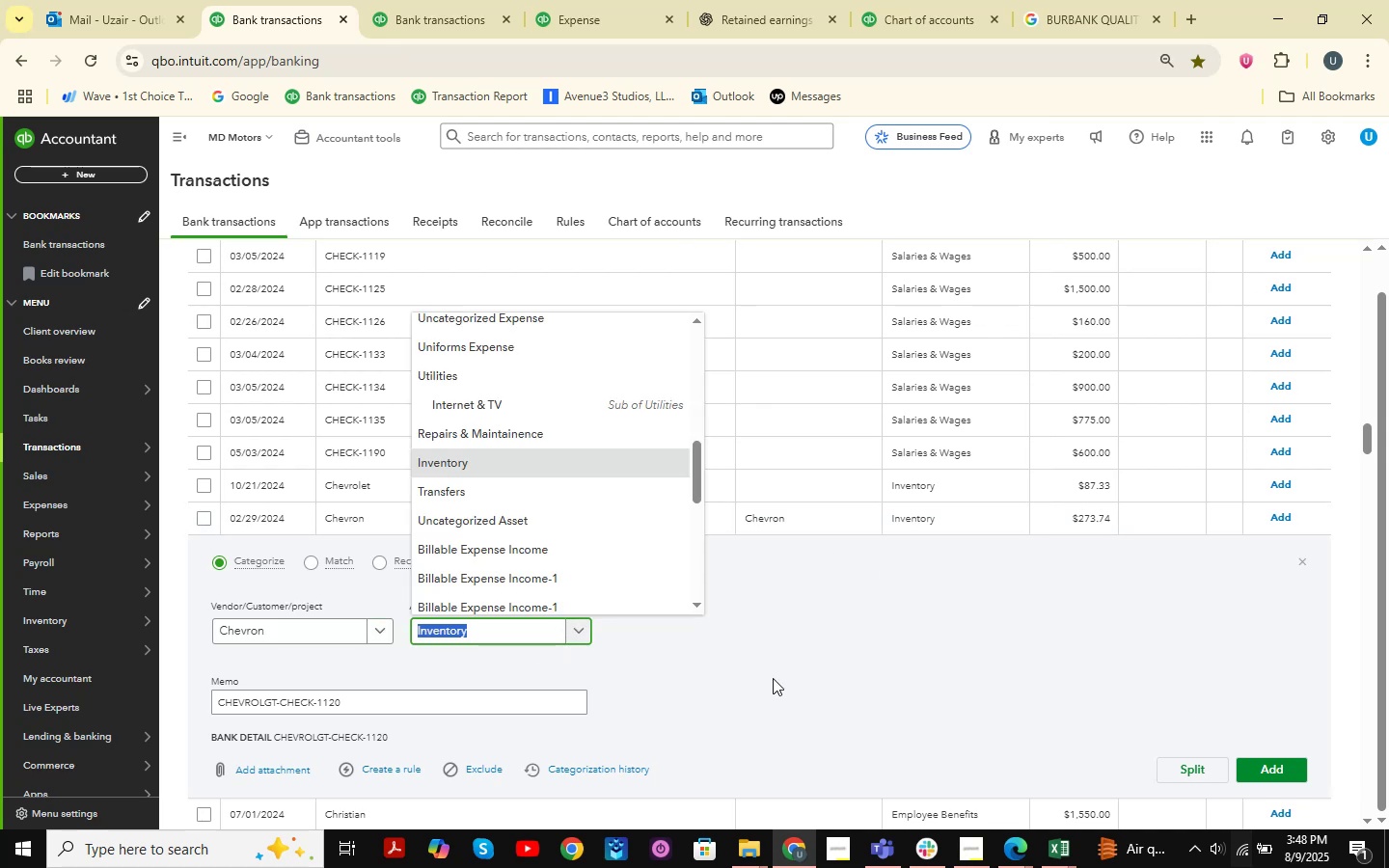 
type( Aut)
 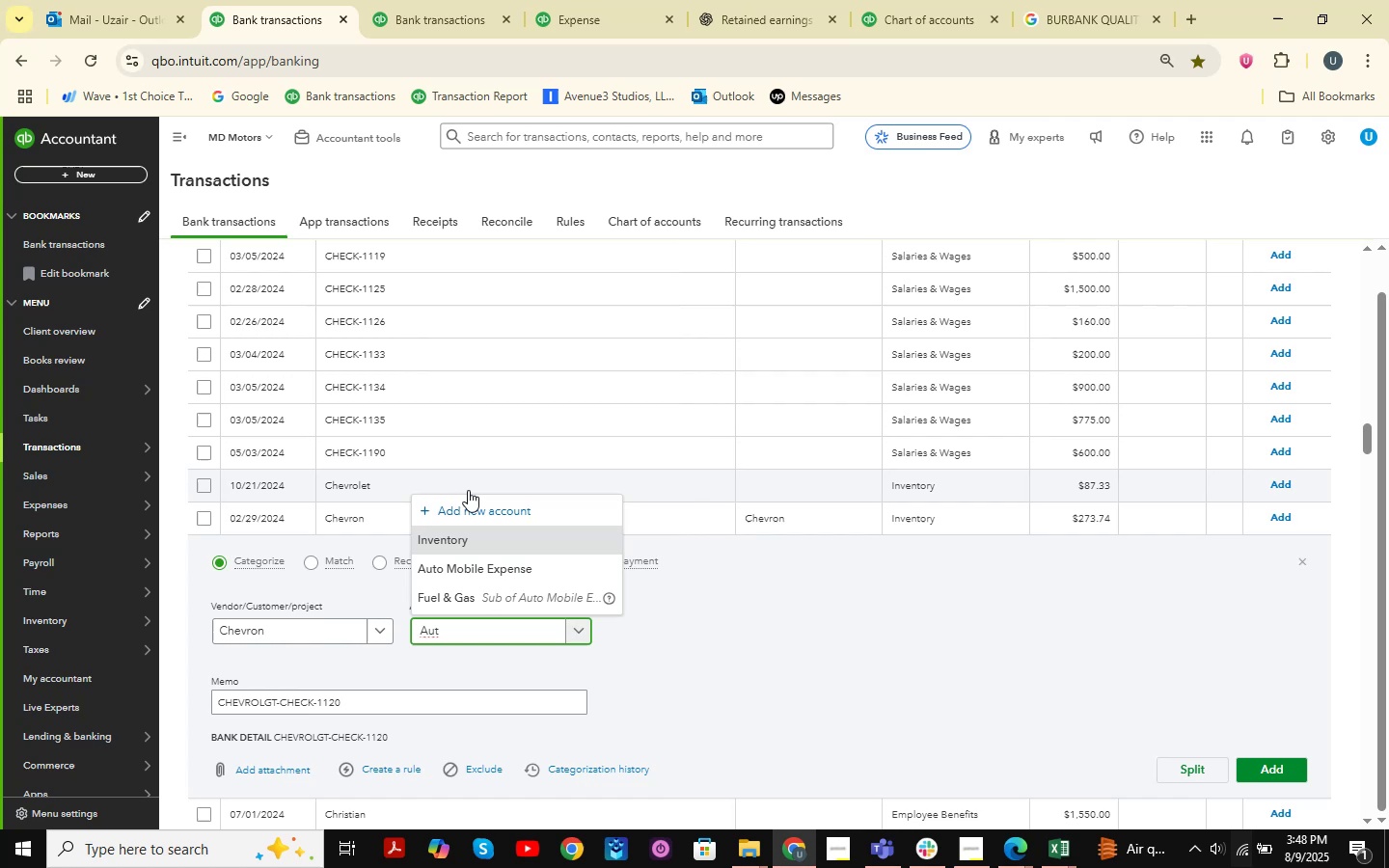 
left_click([488, 568])
 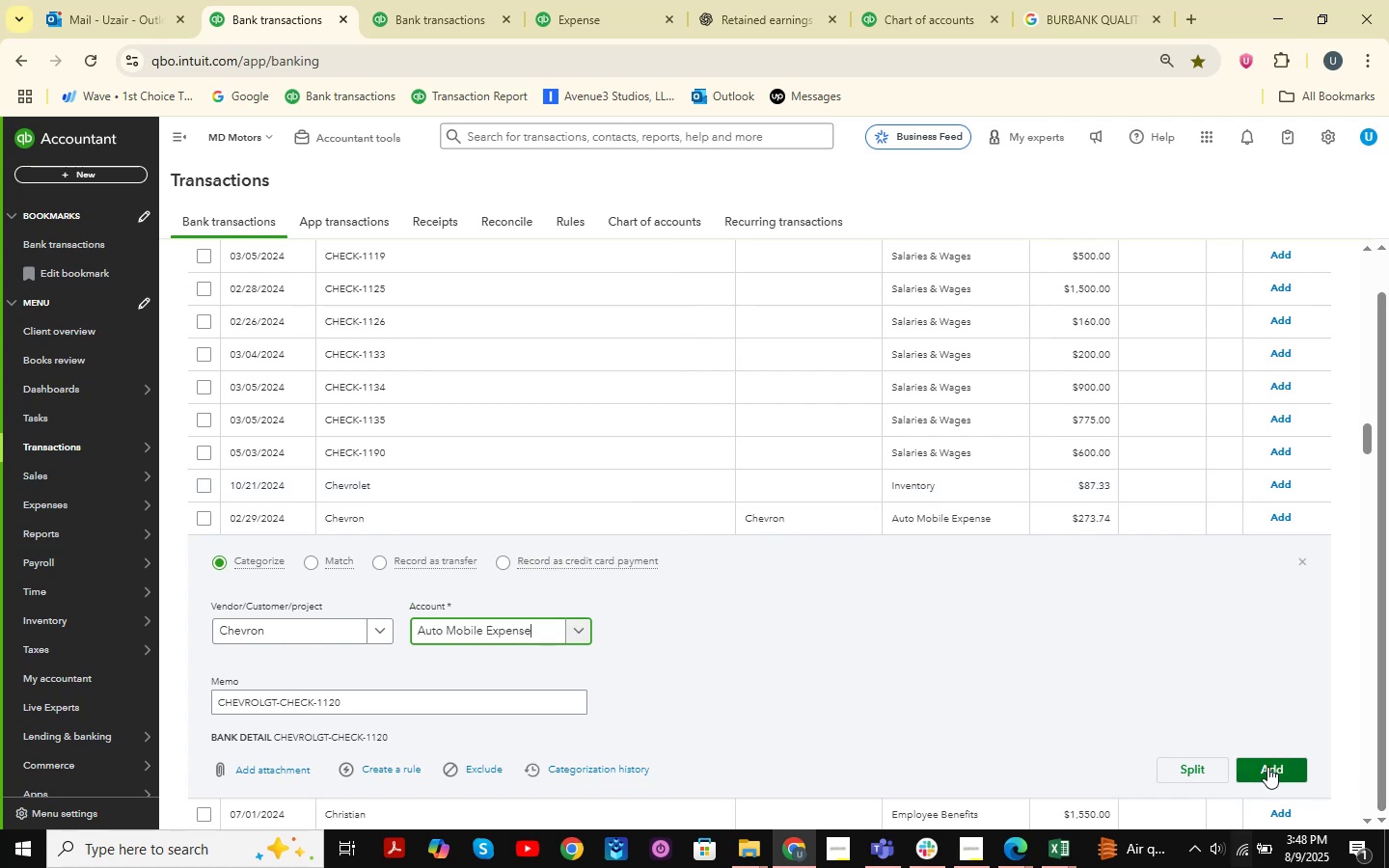 
left_click([1266, 767])
 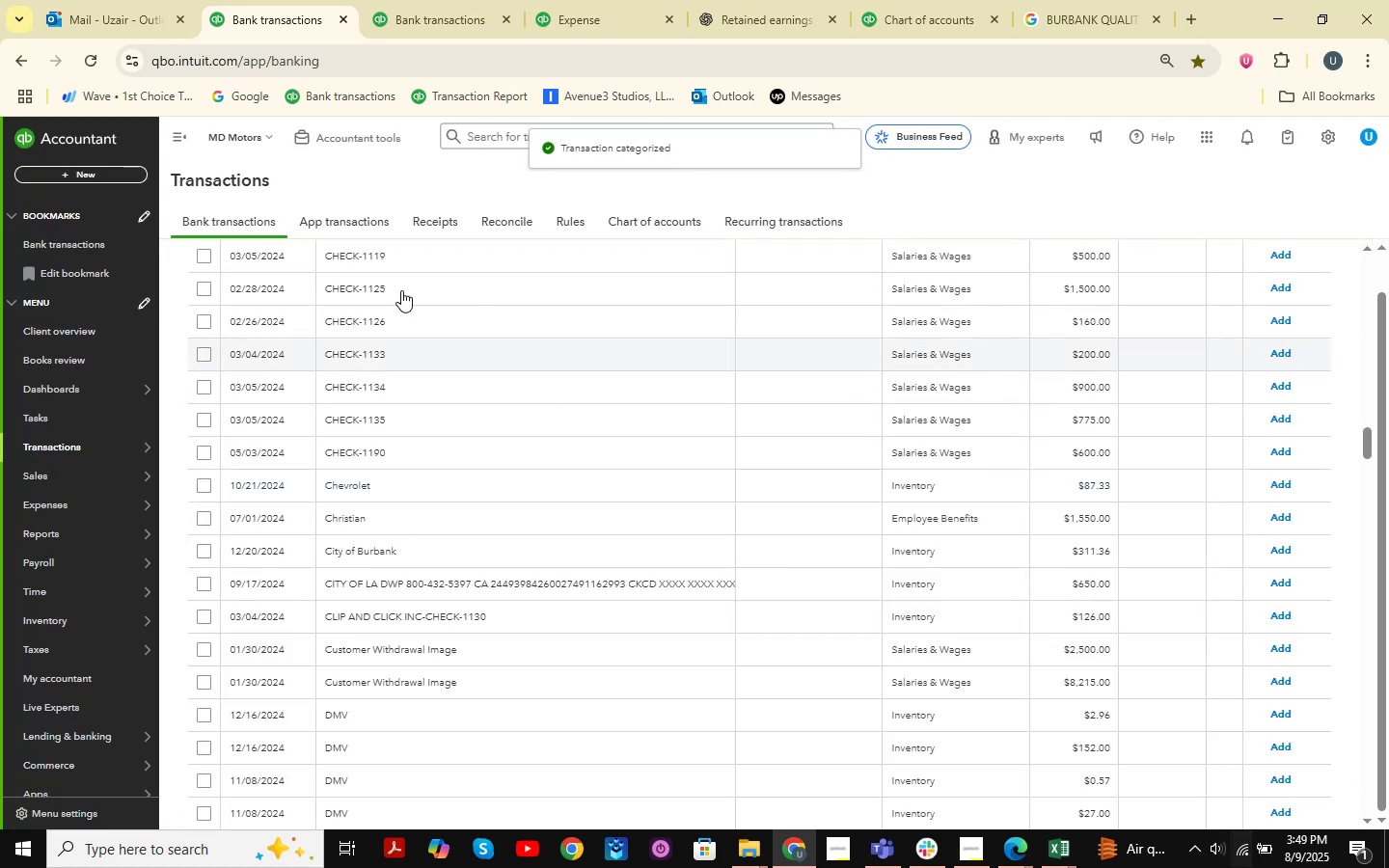 
wait(6.97)
 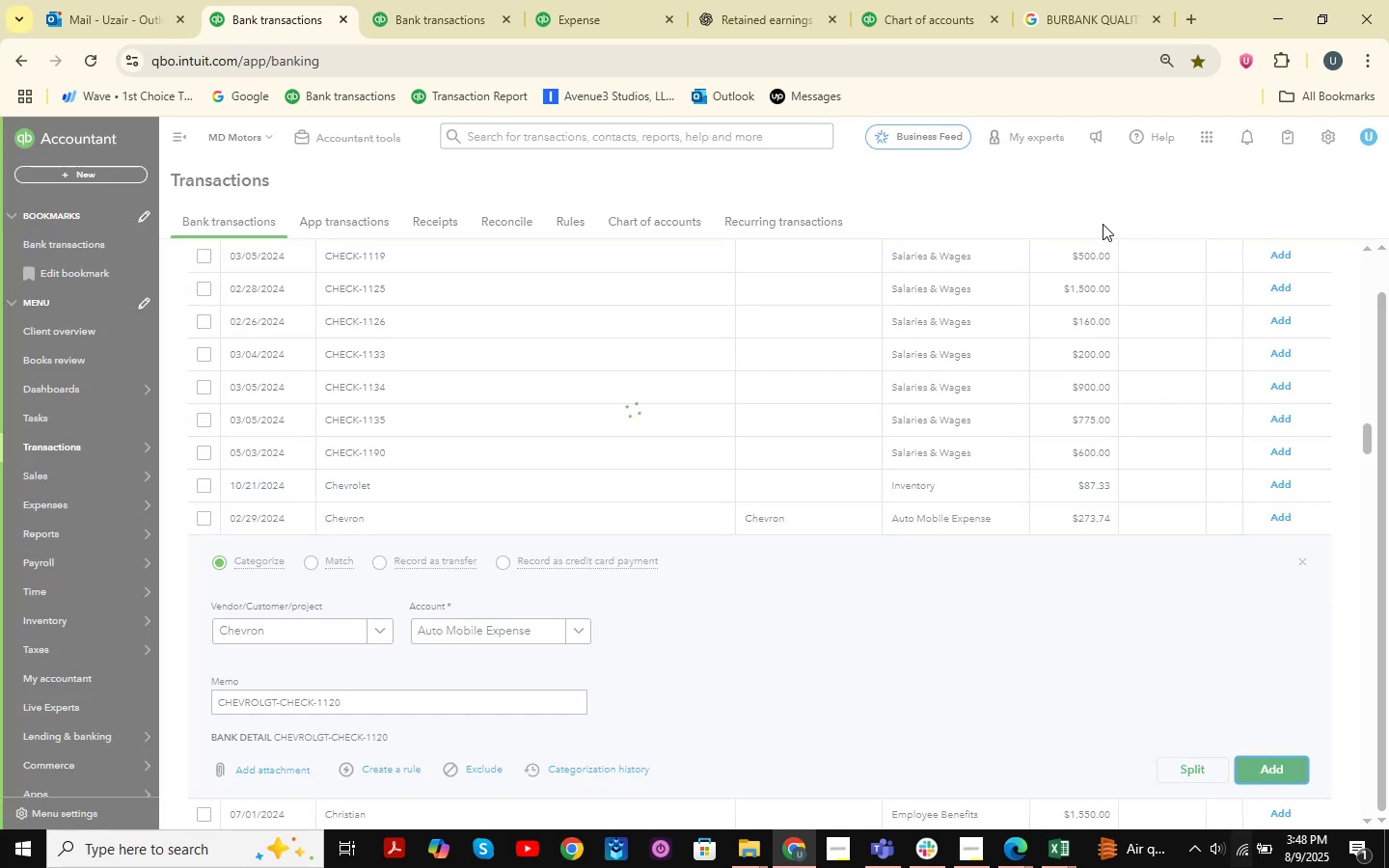 
left_click([353, 721])
 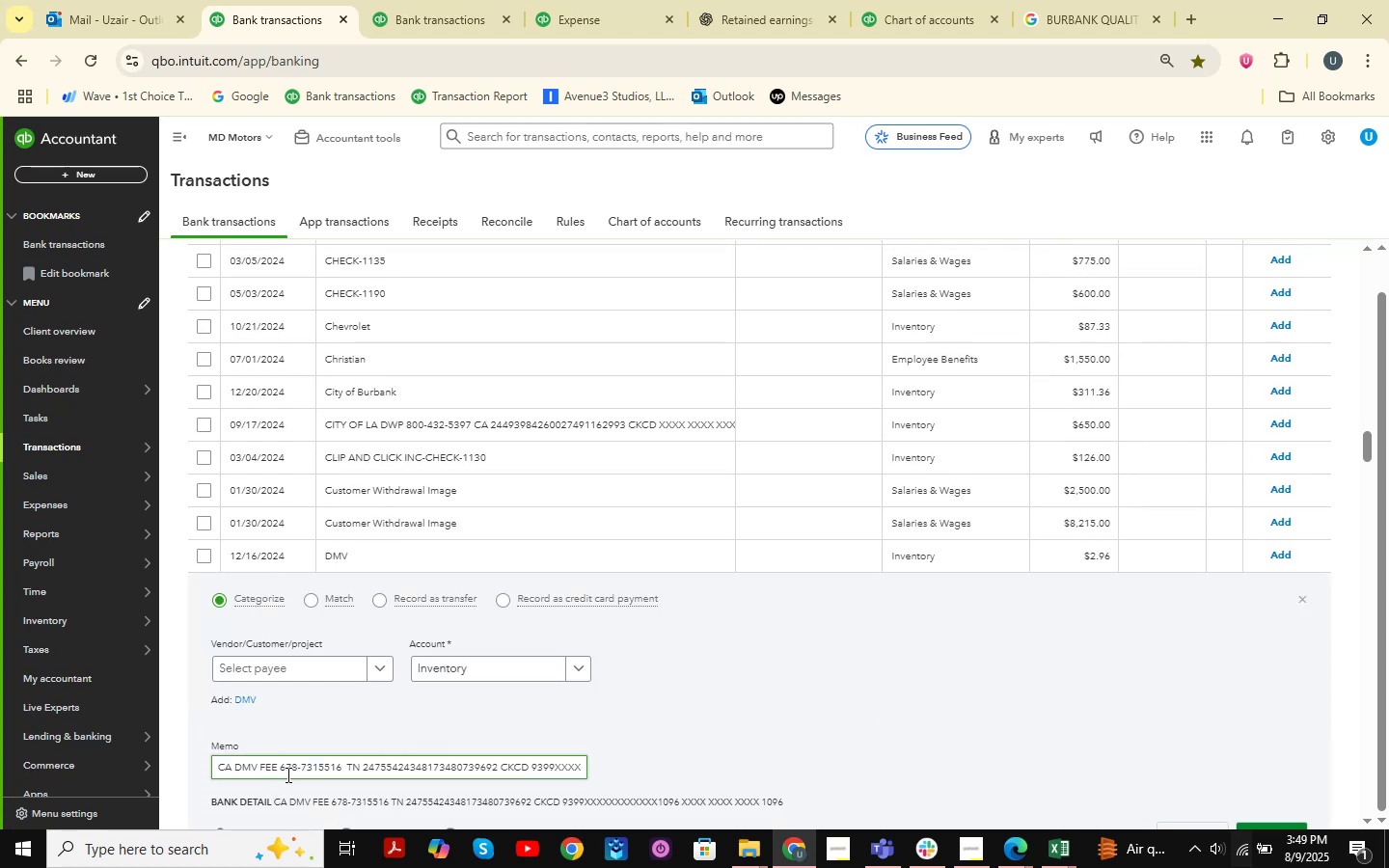 
left_click_drag(start_coordinate=[277, 767], to_coordinate=[191, 766])
 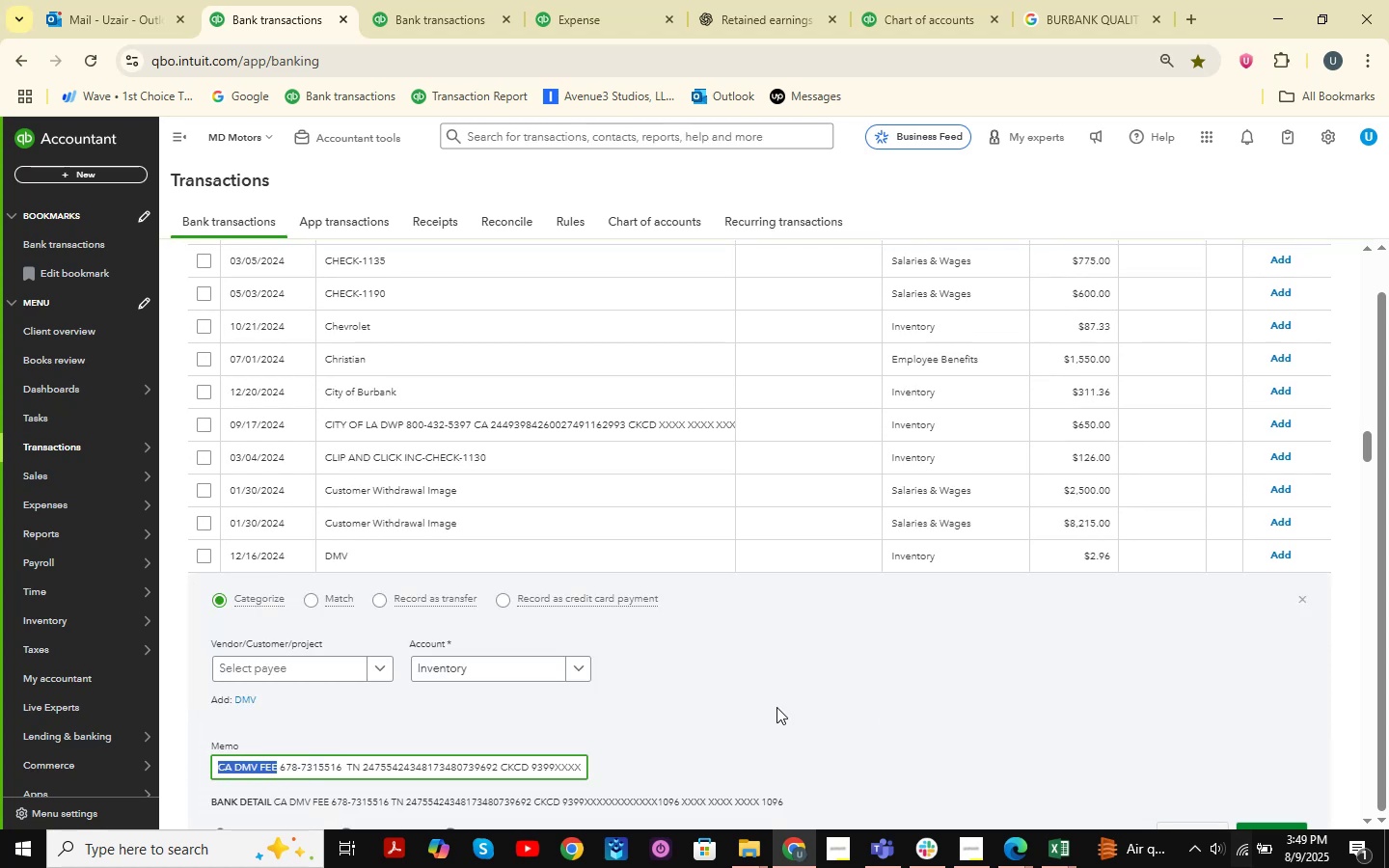 
left_click([776, 707])
 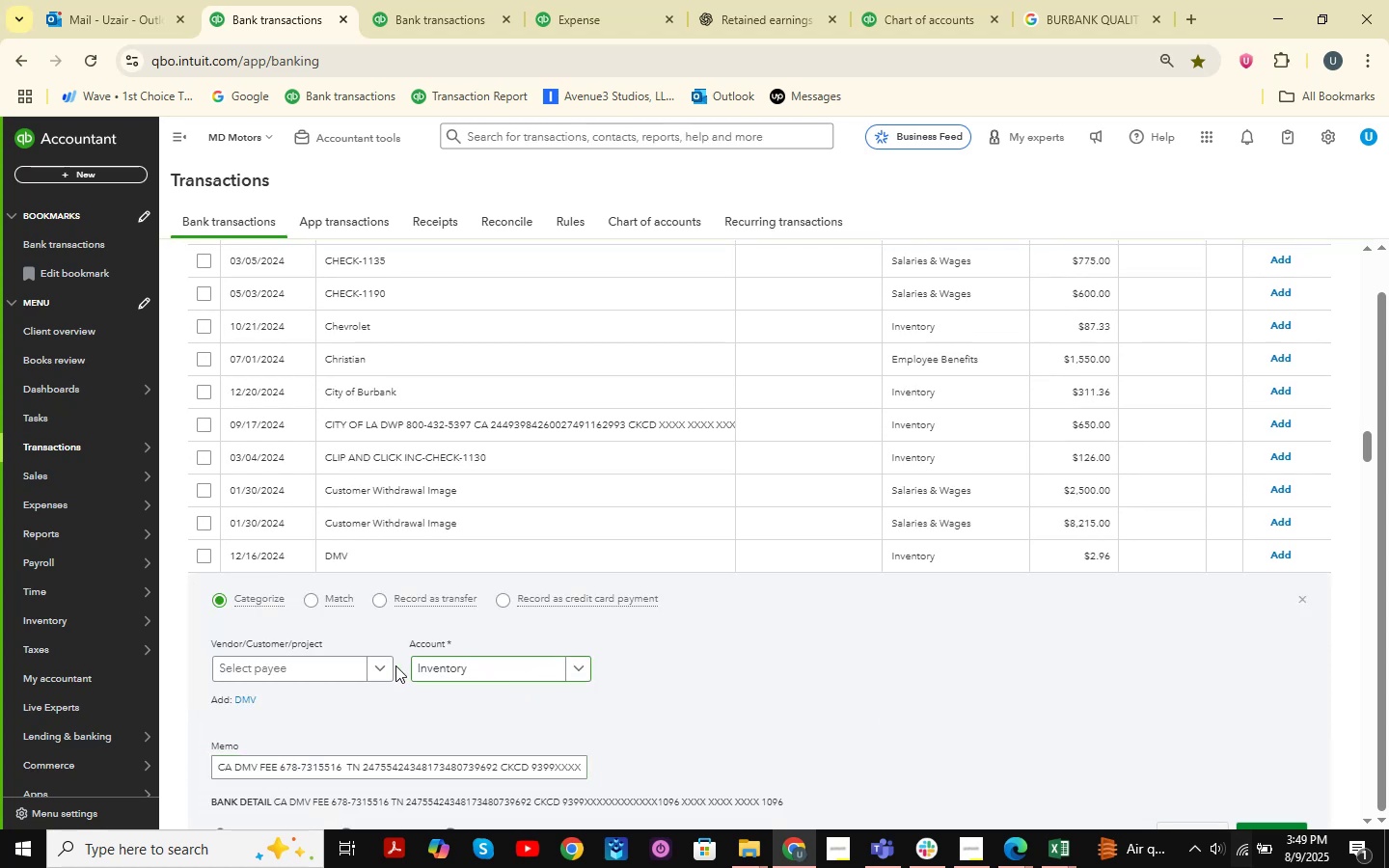 
left_click([349, 662])
 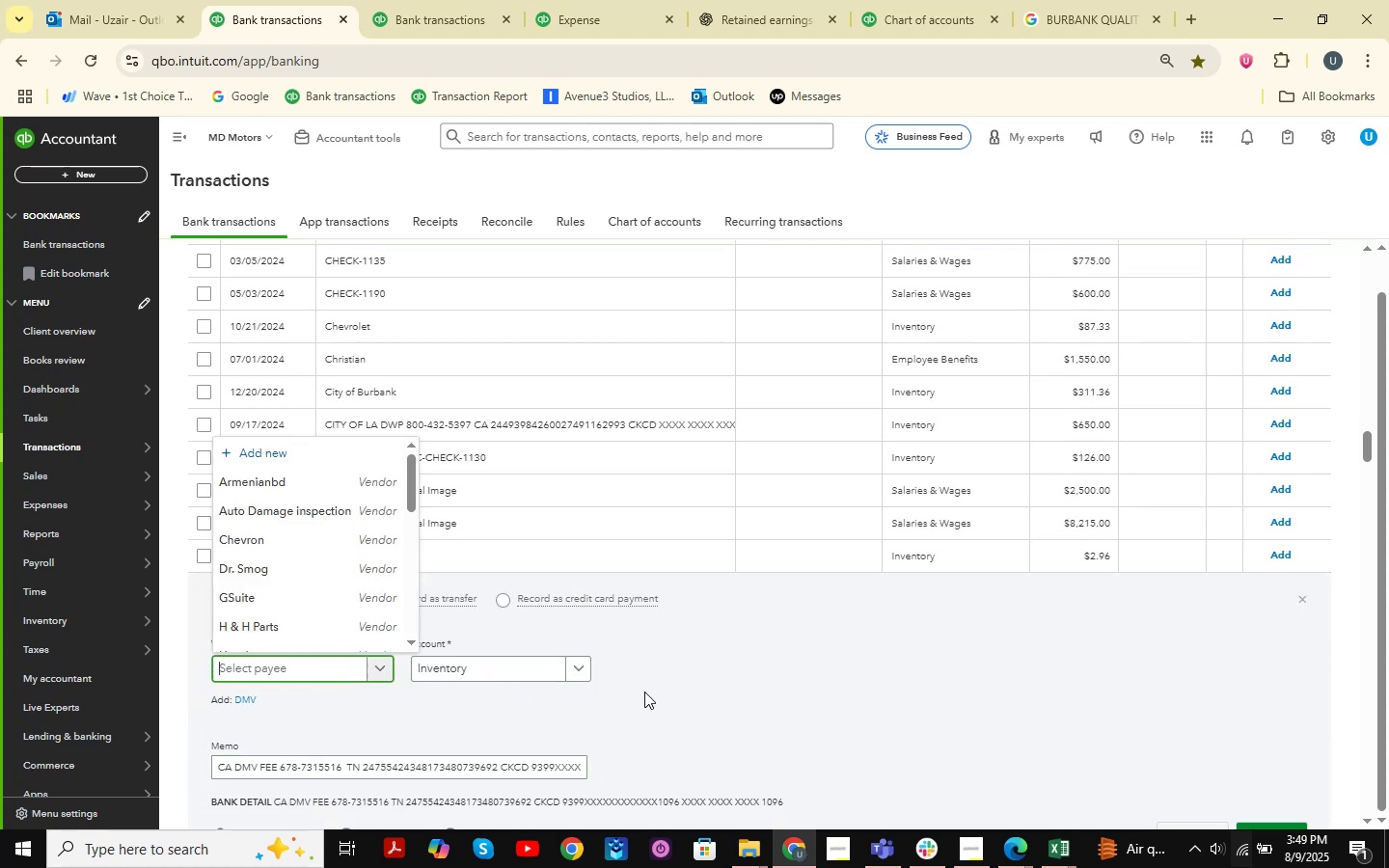 
key(CapsLock)
 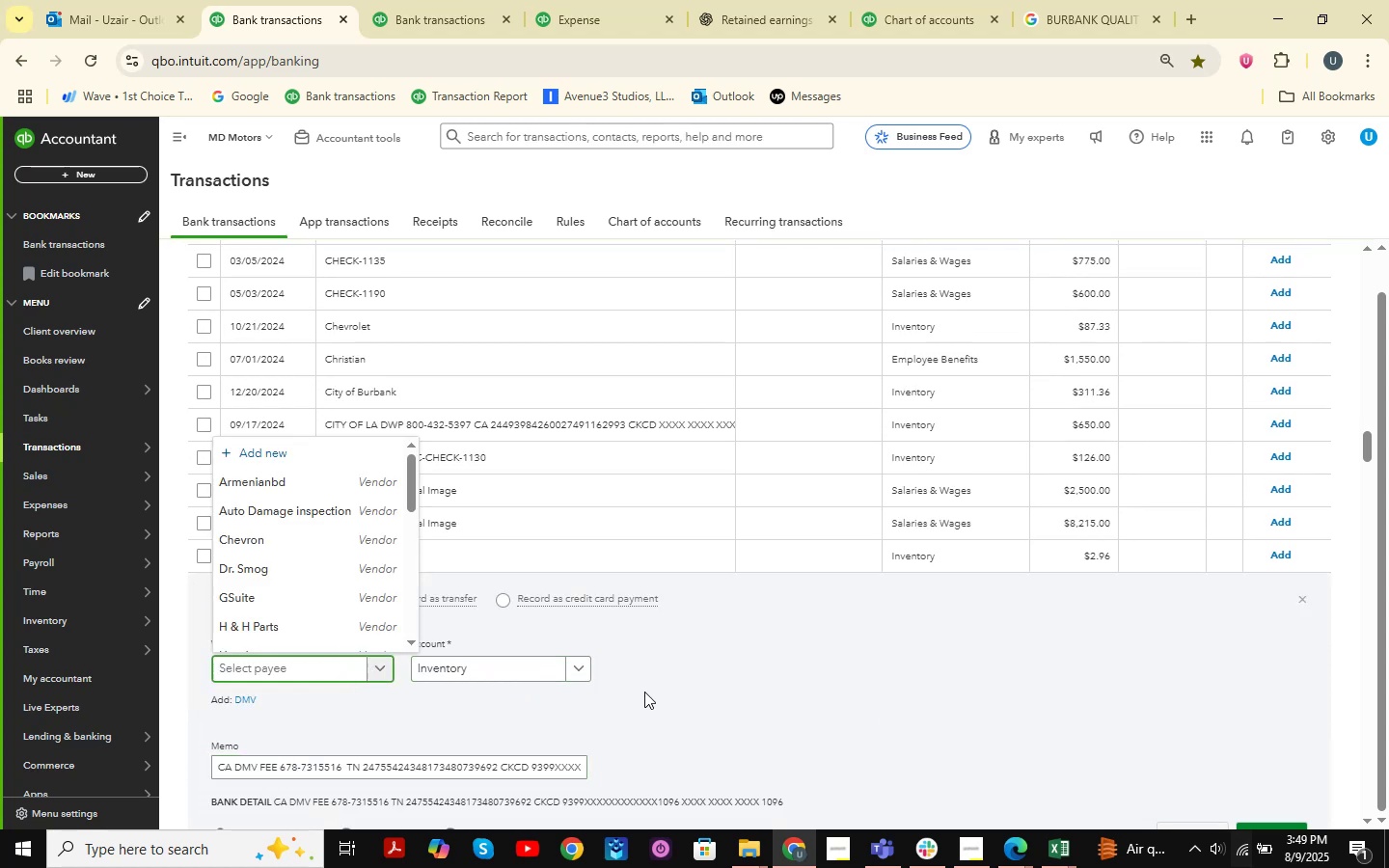 
key(D)
 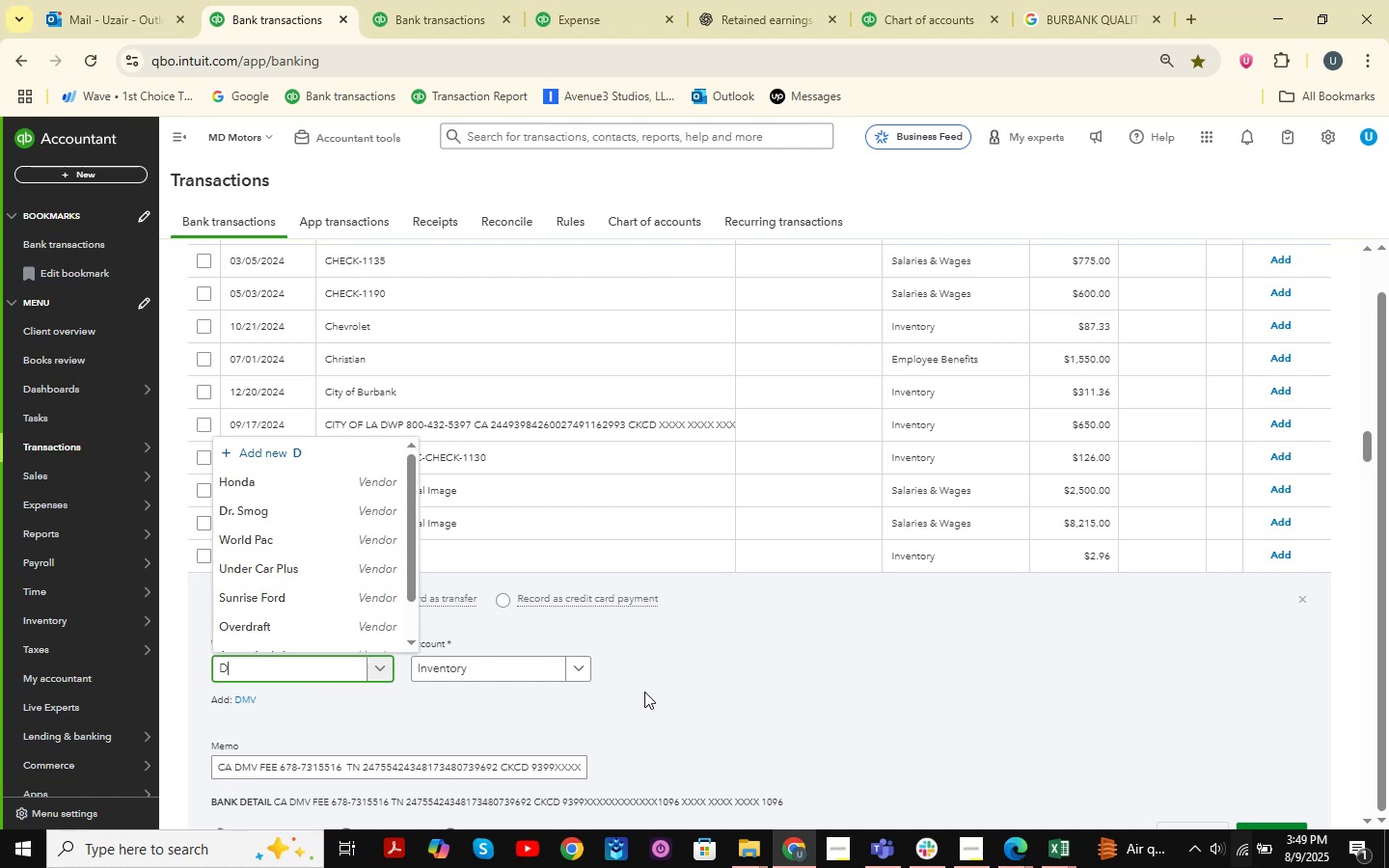 
key(M)
 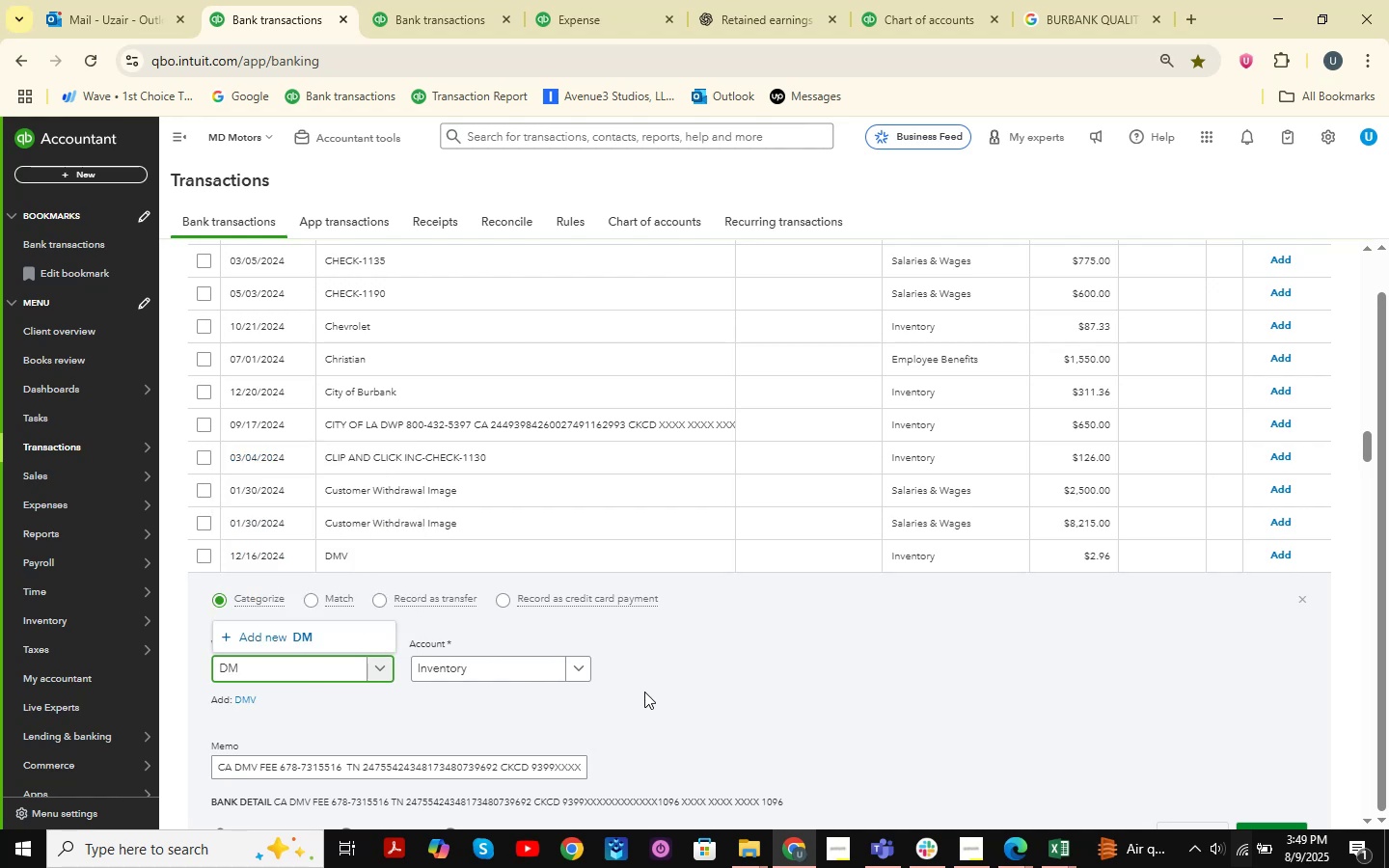 
type(V FEE)
 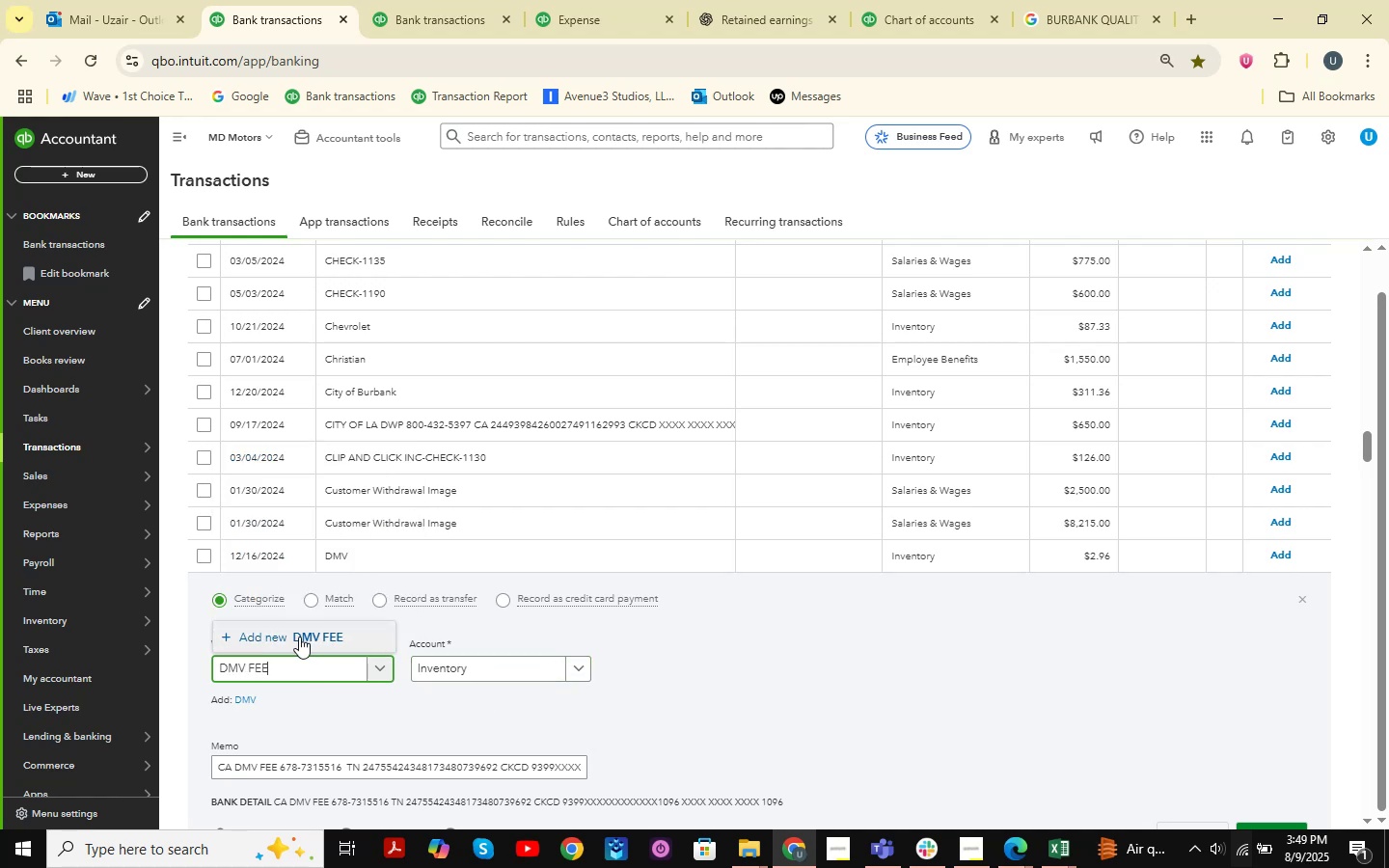 
left_click([324, 633])
 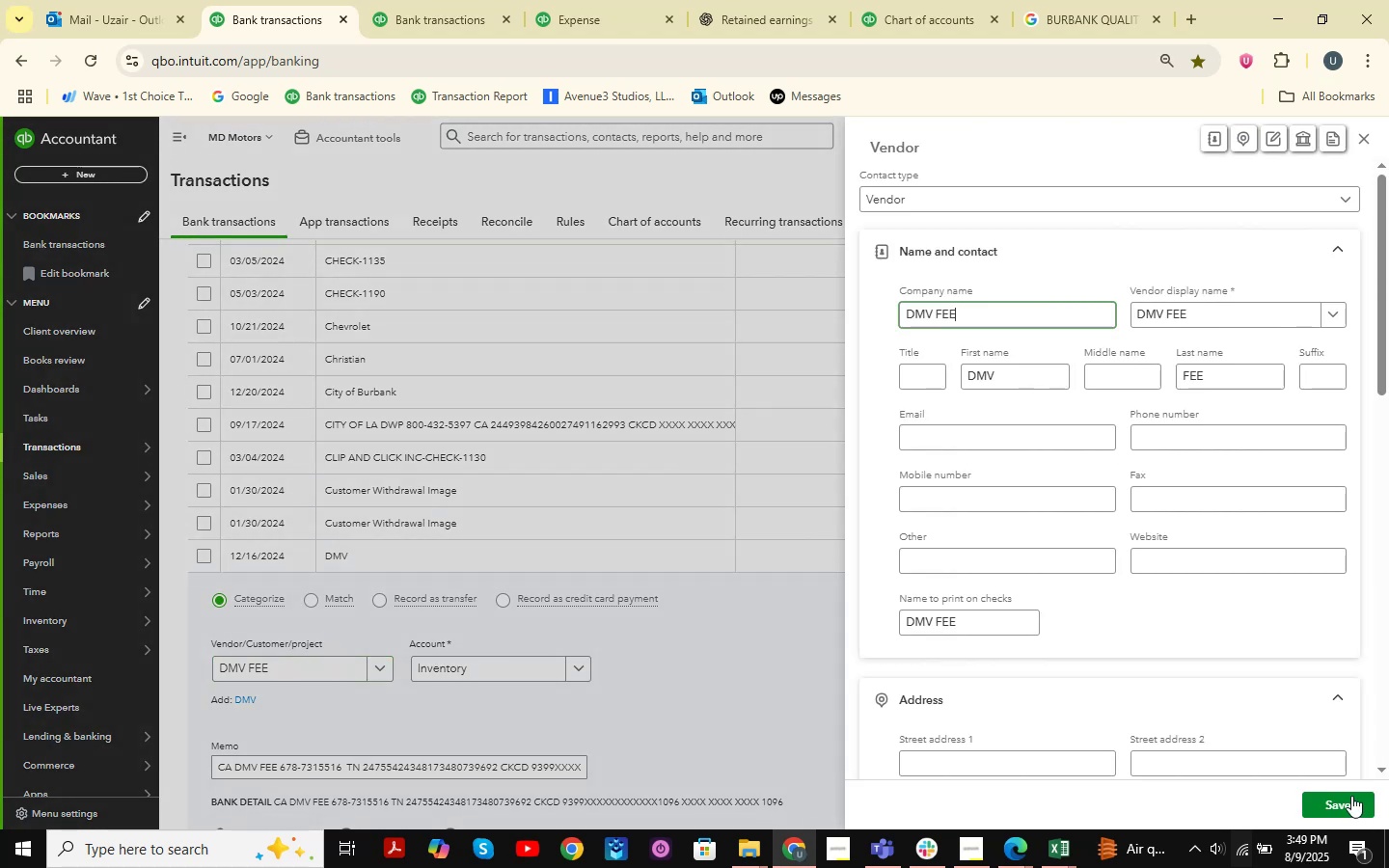 
left_click([1345, 799])
 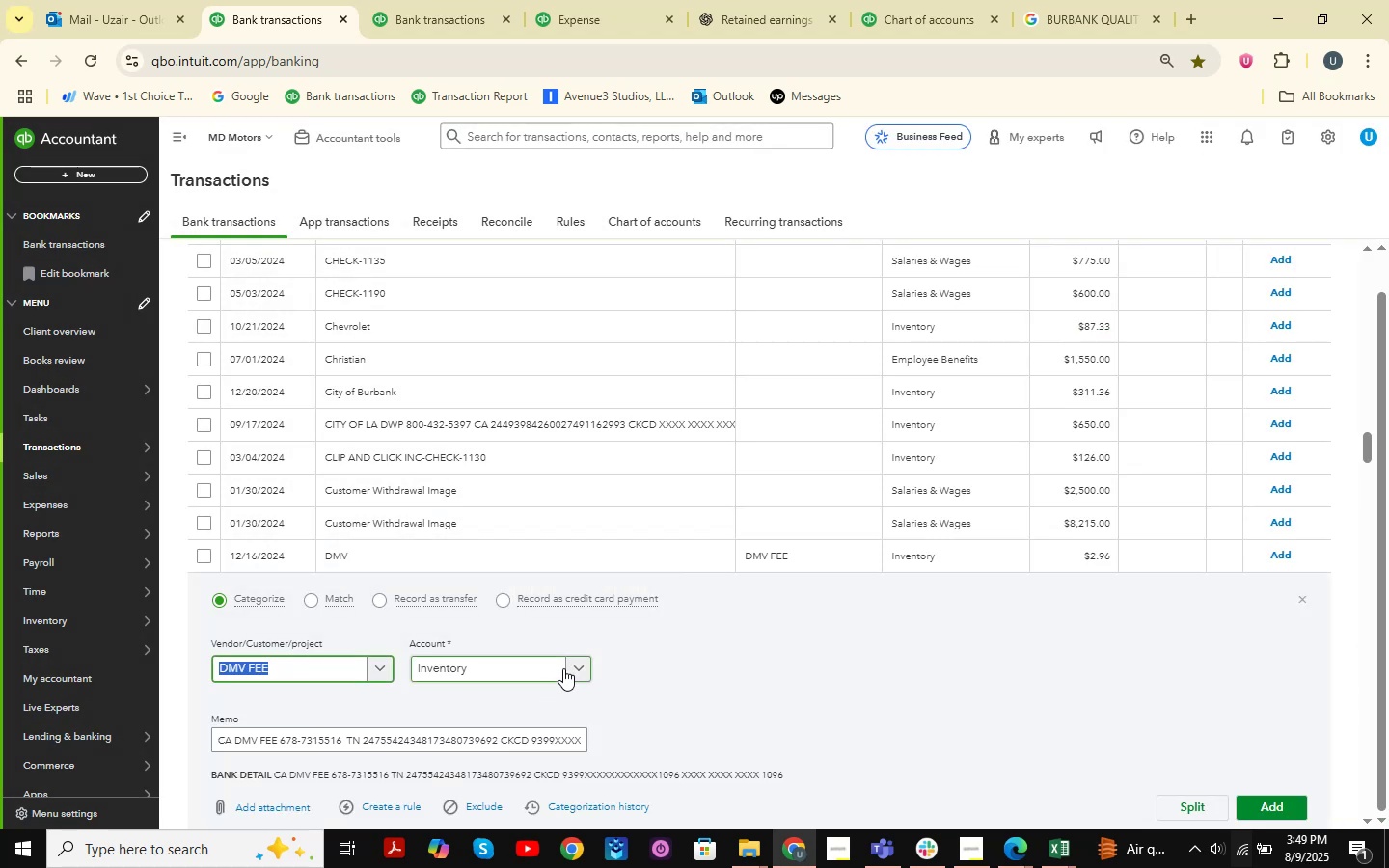 
left_click([550, 666])
 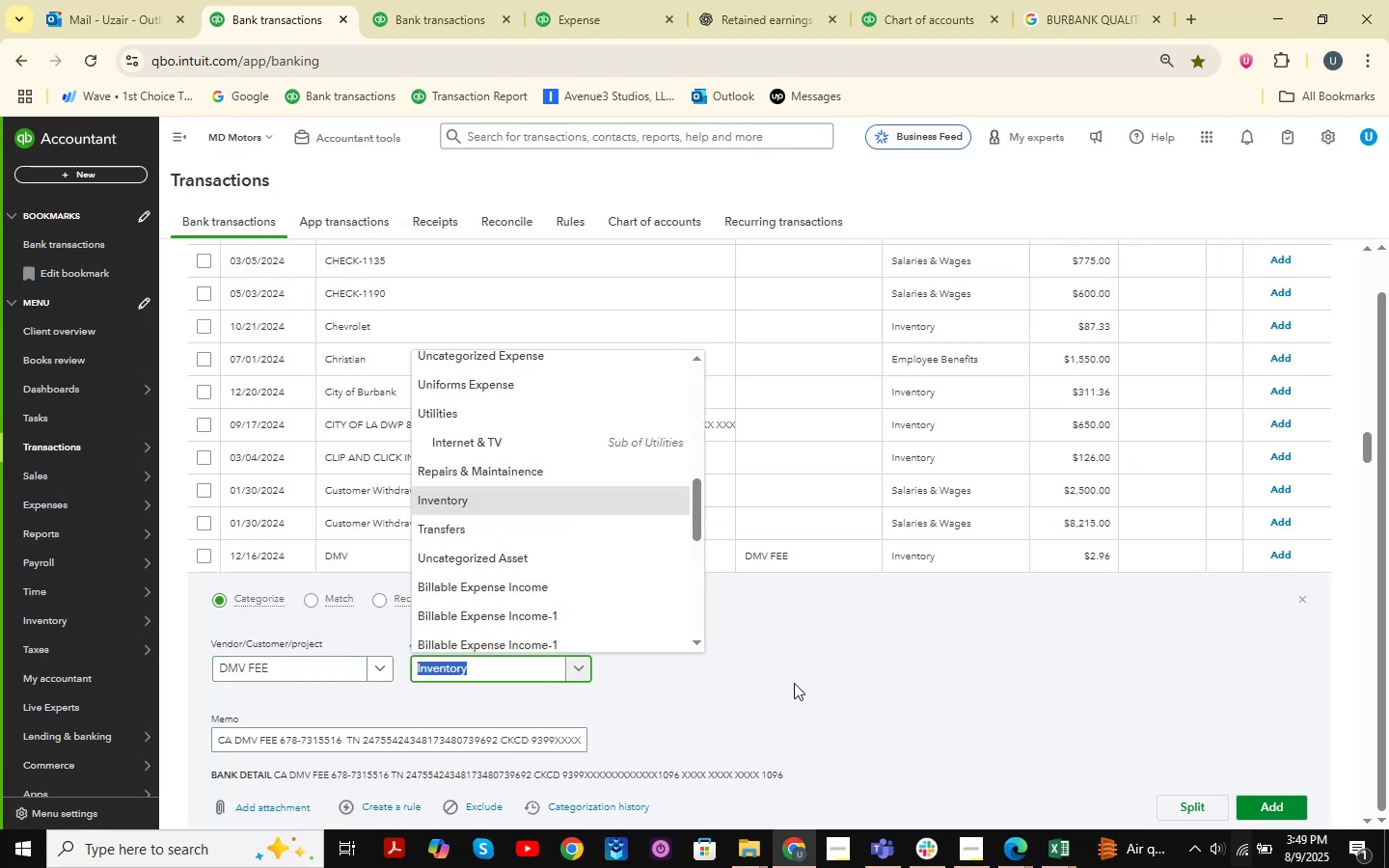 
type( BANK)
 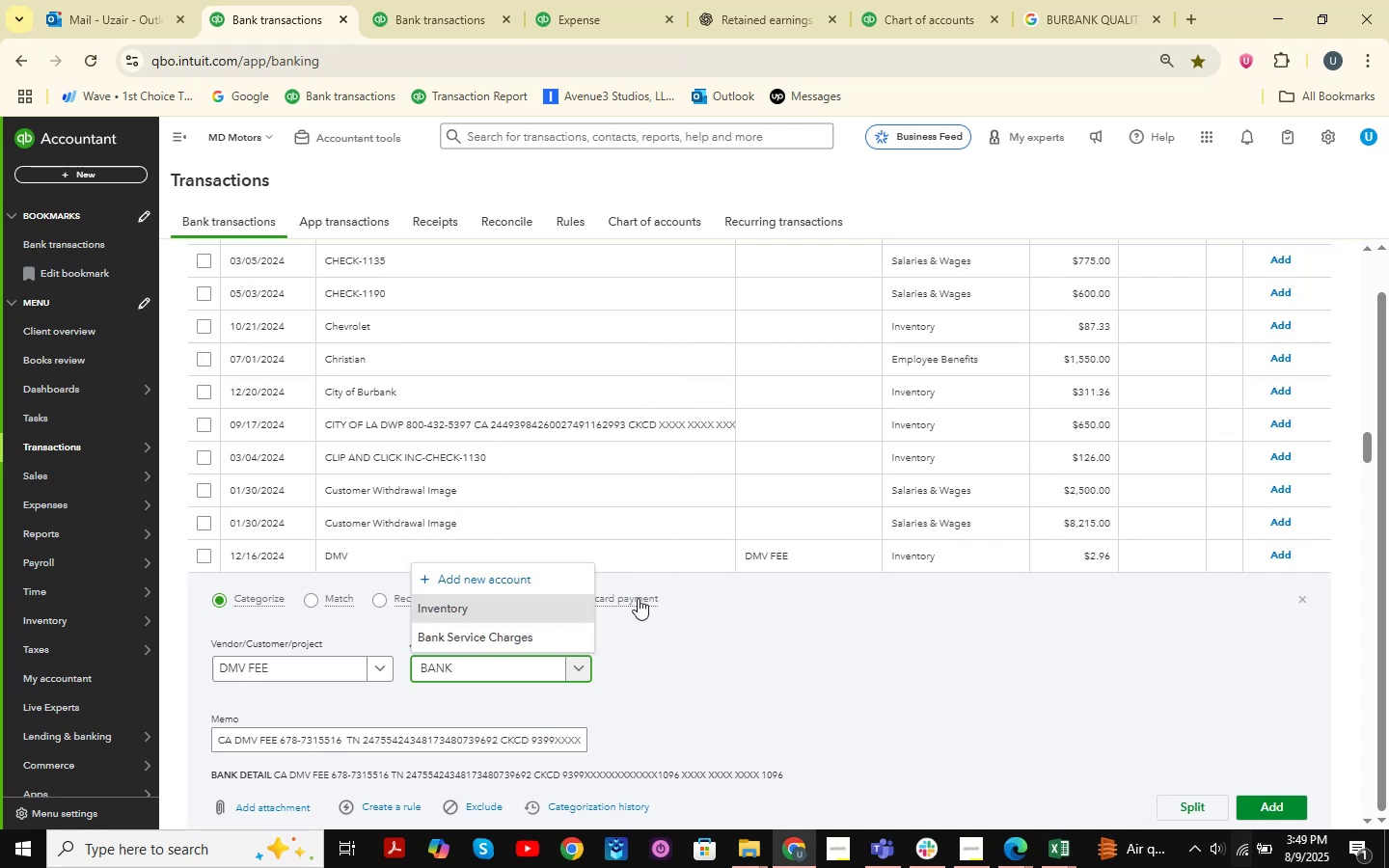 
left_click([517, 633])
 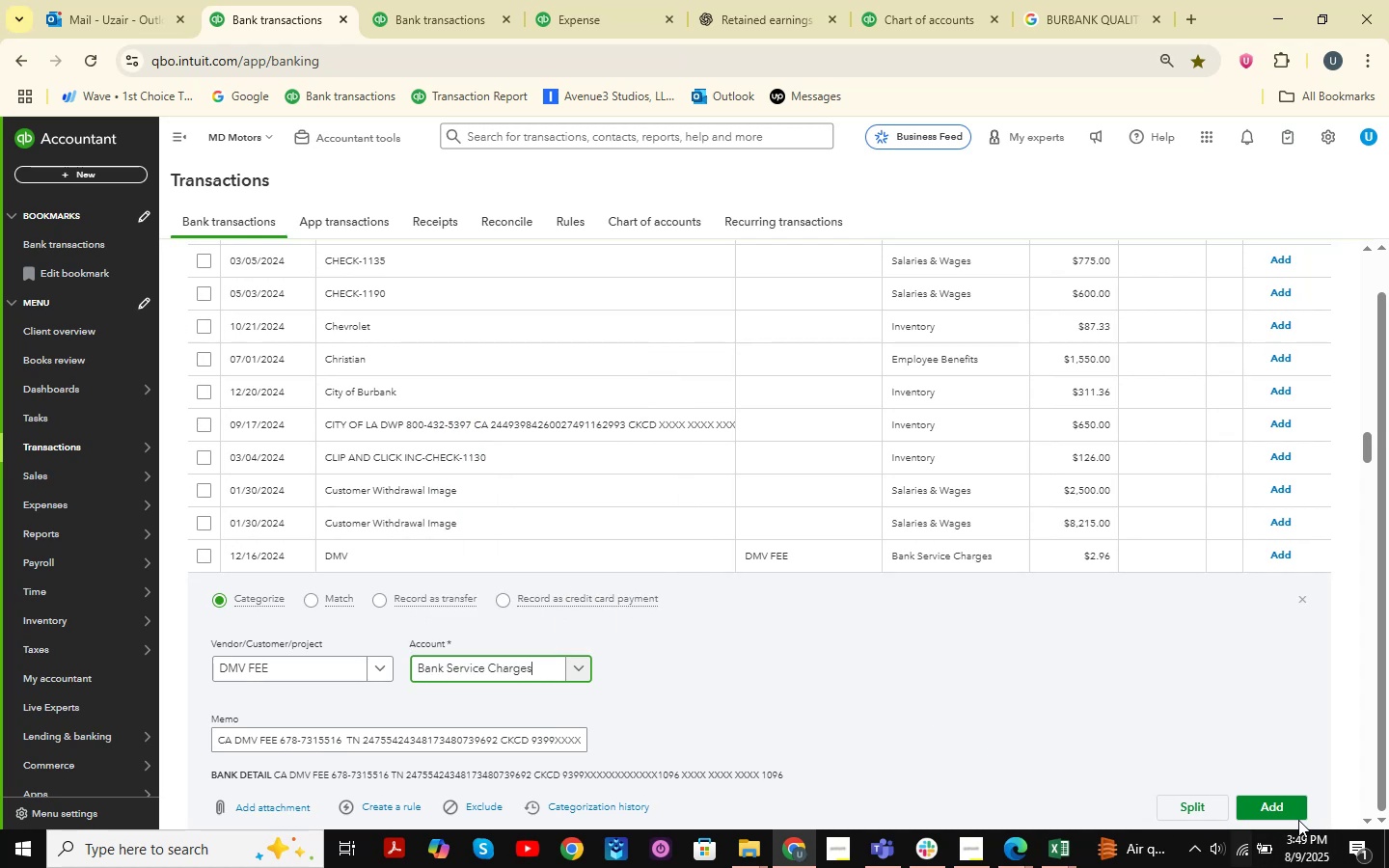 
left_click([1284, 804])
 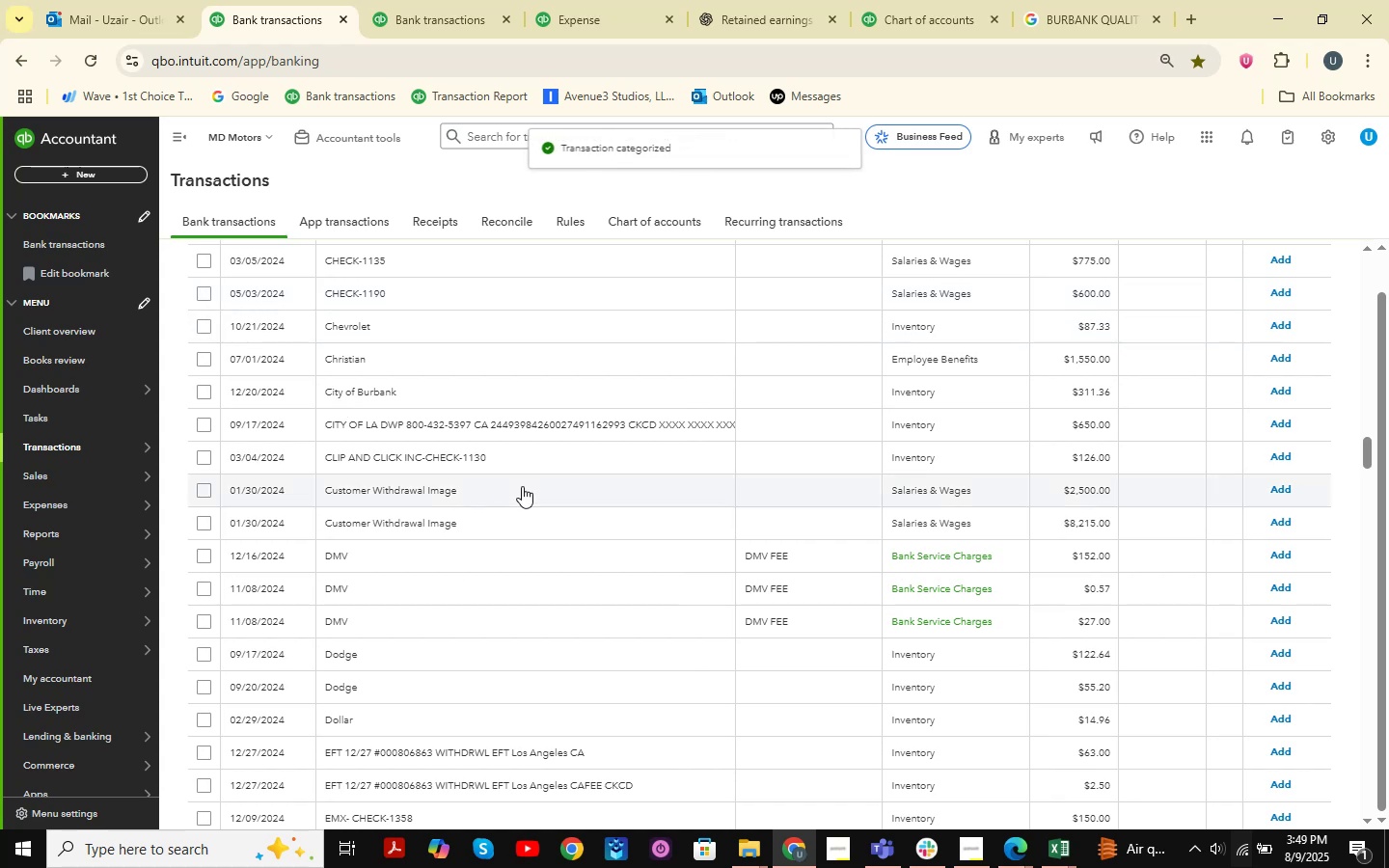 
wait(9.59)
 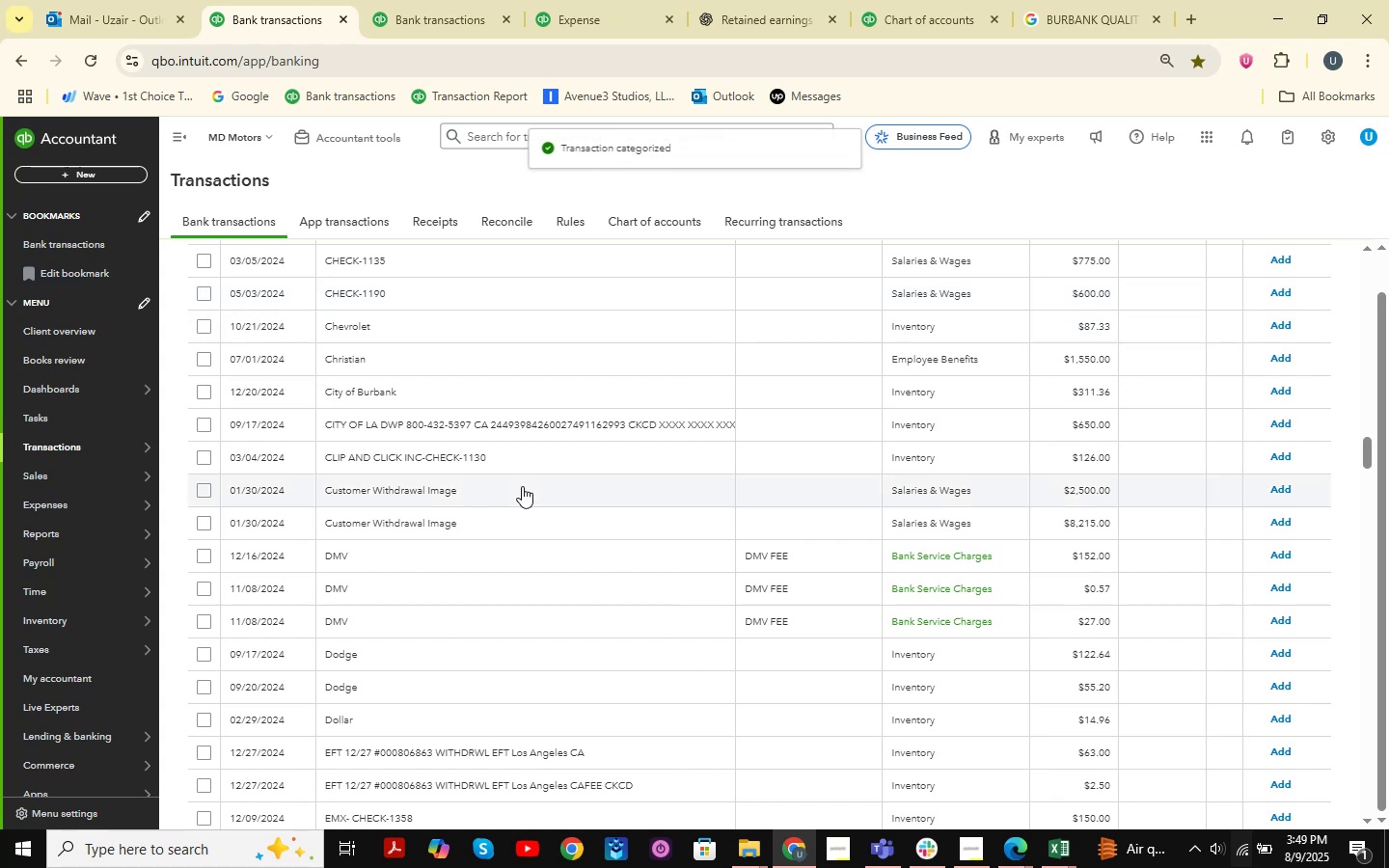 
left_click([207, 556])
 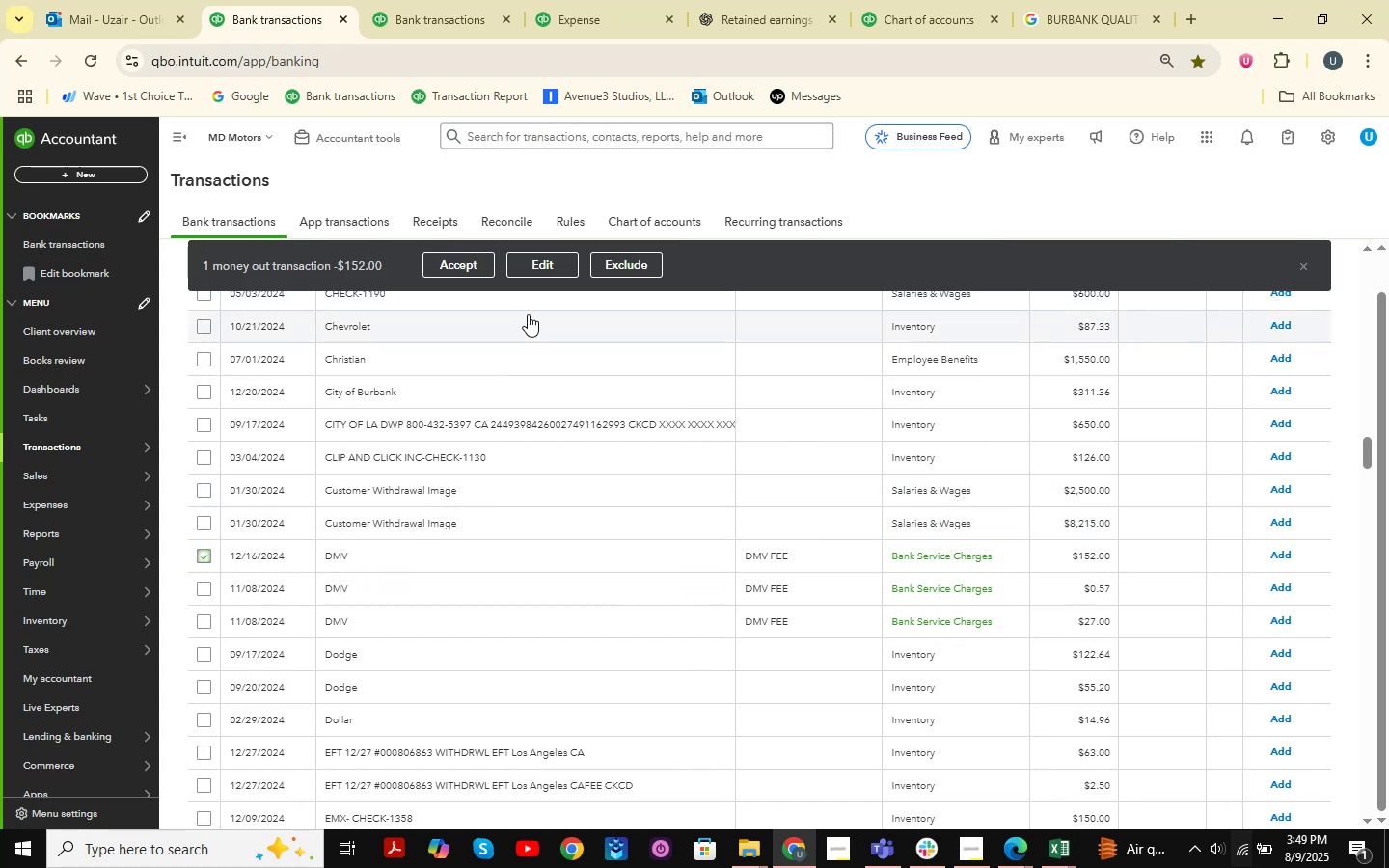 
hold_key(key=ShiftLeft, duration=1.53)
left_click([204, 586])
 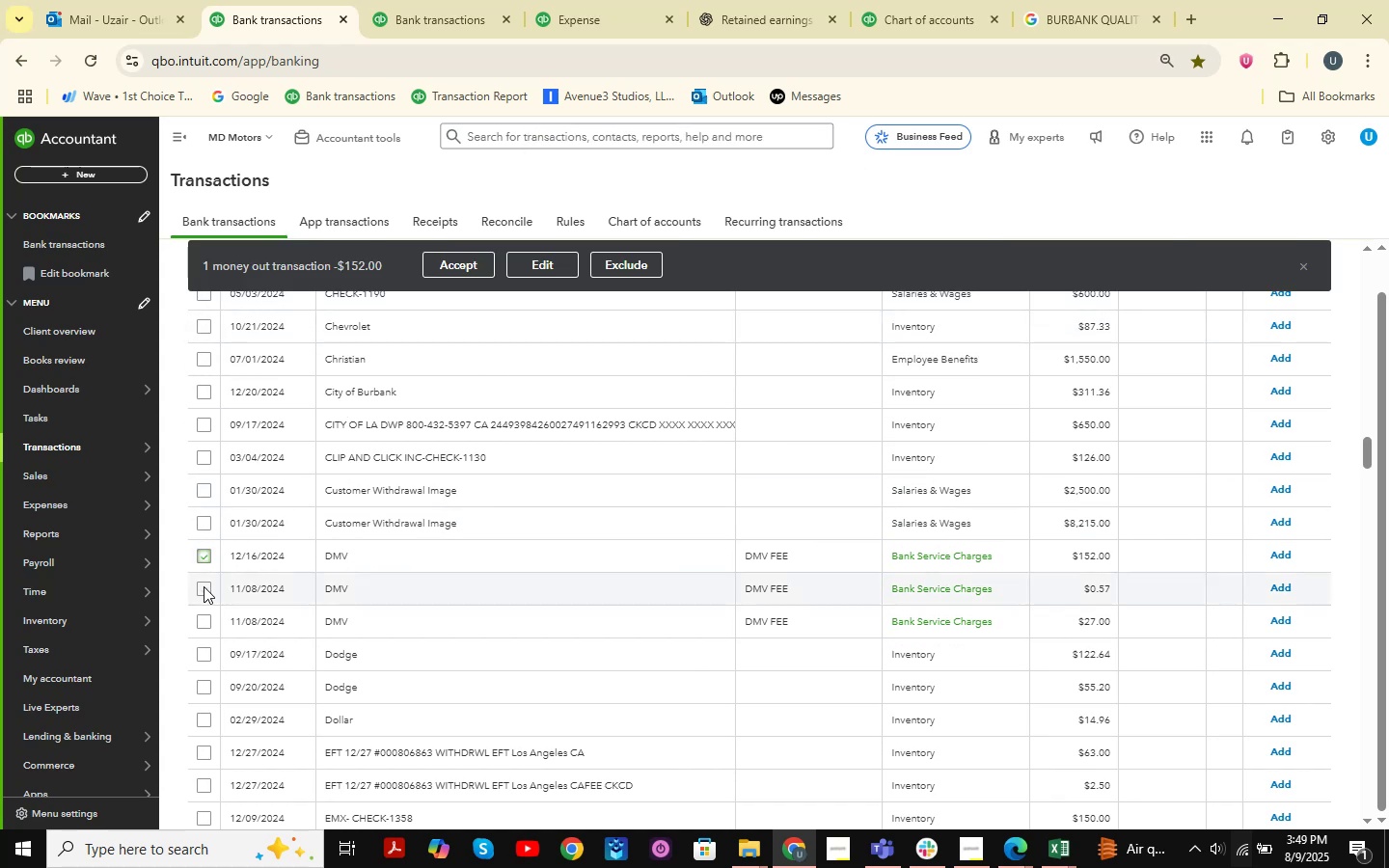 
hold_key(key=ShiftLeft, duration=1.52)
left_click([202, 624])
 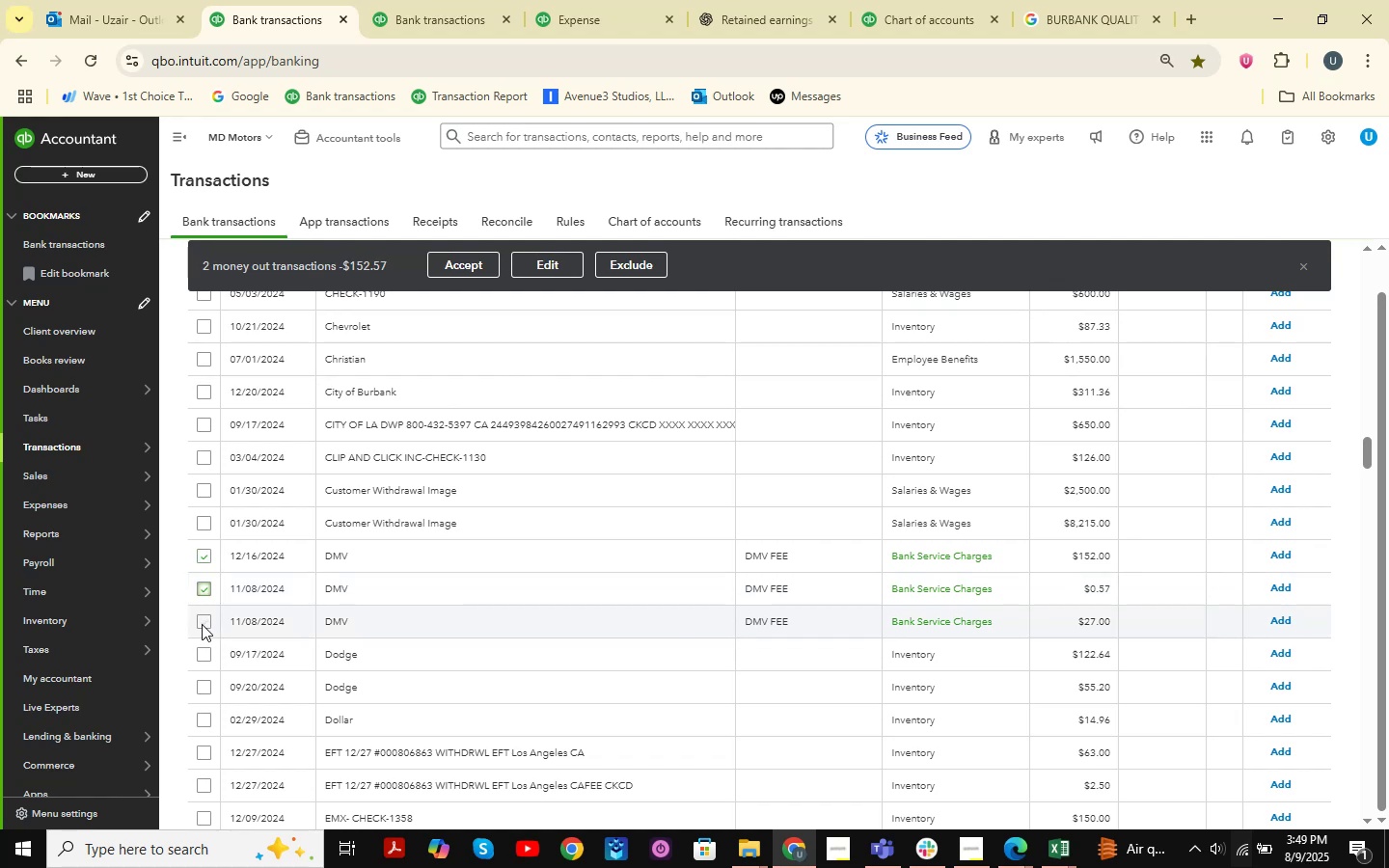 
hold_key(key=ShiftLeft, duration=0.44)
 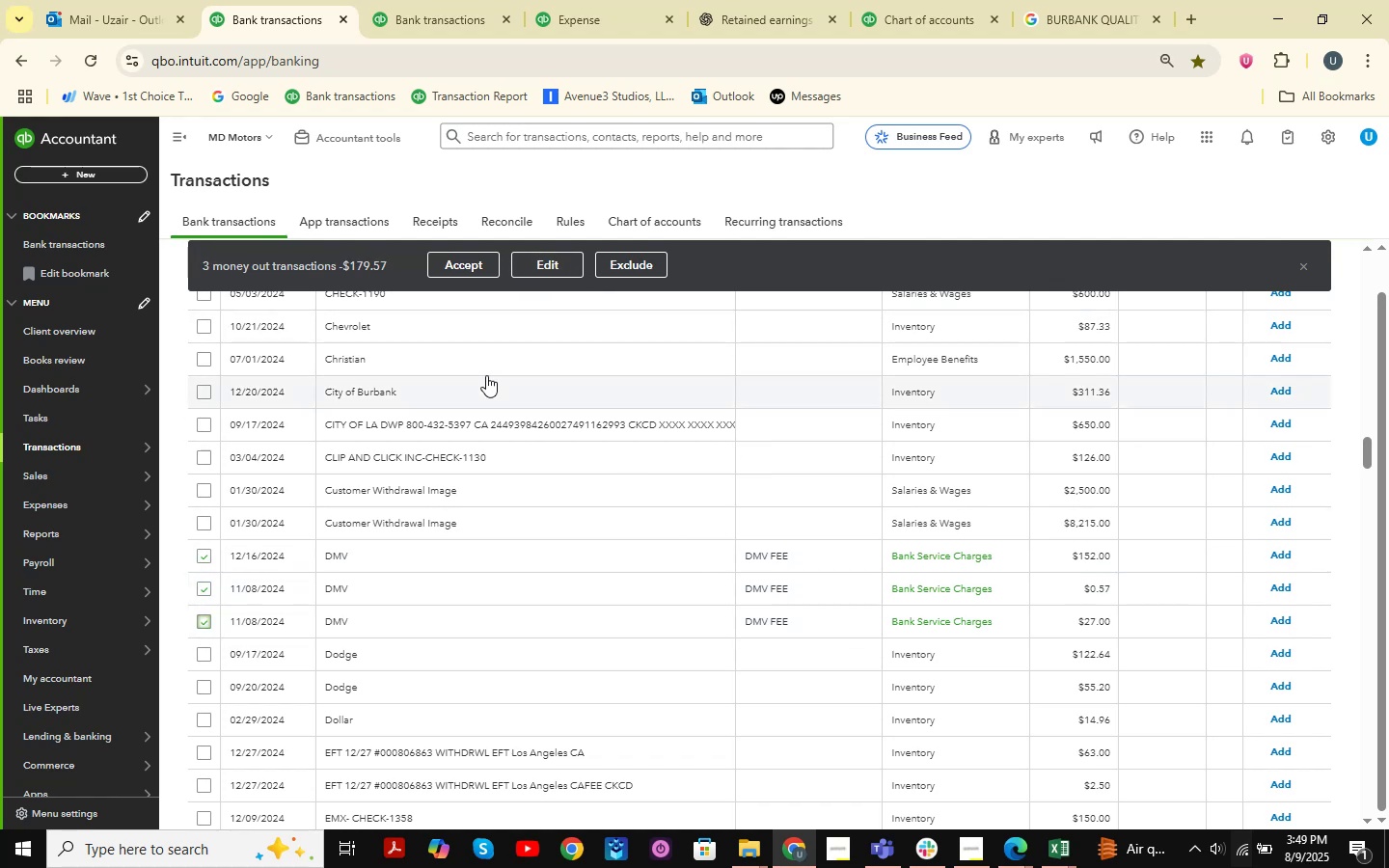 
wait(6.63)
 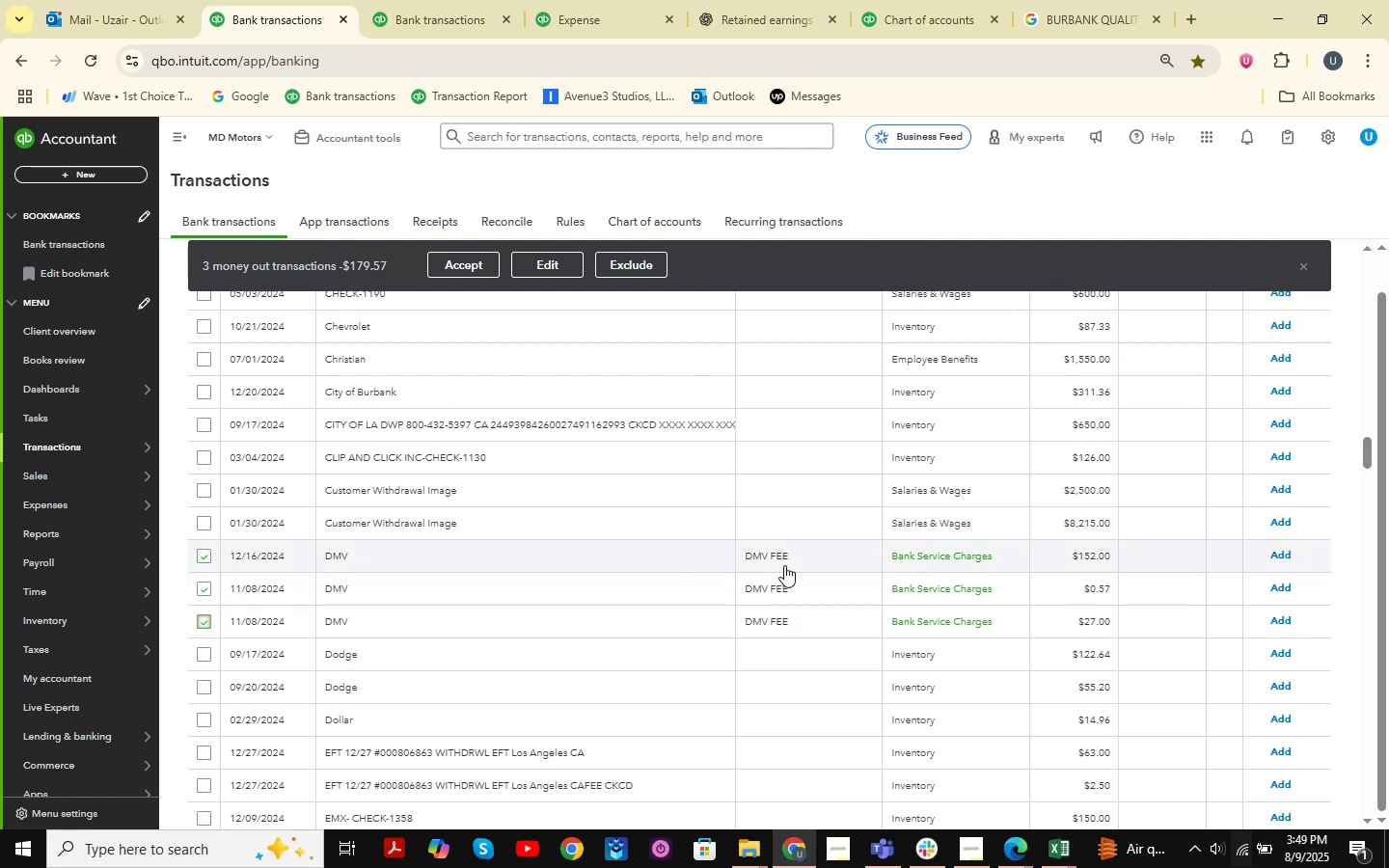 
left_click([539, 257])
 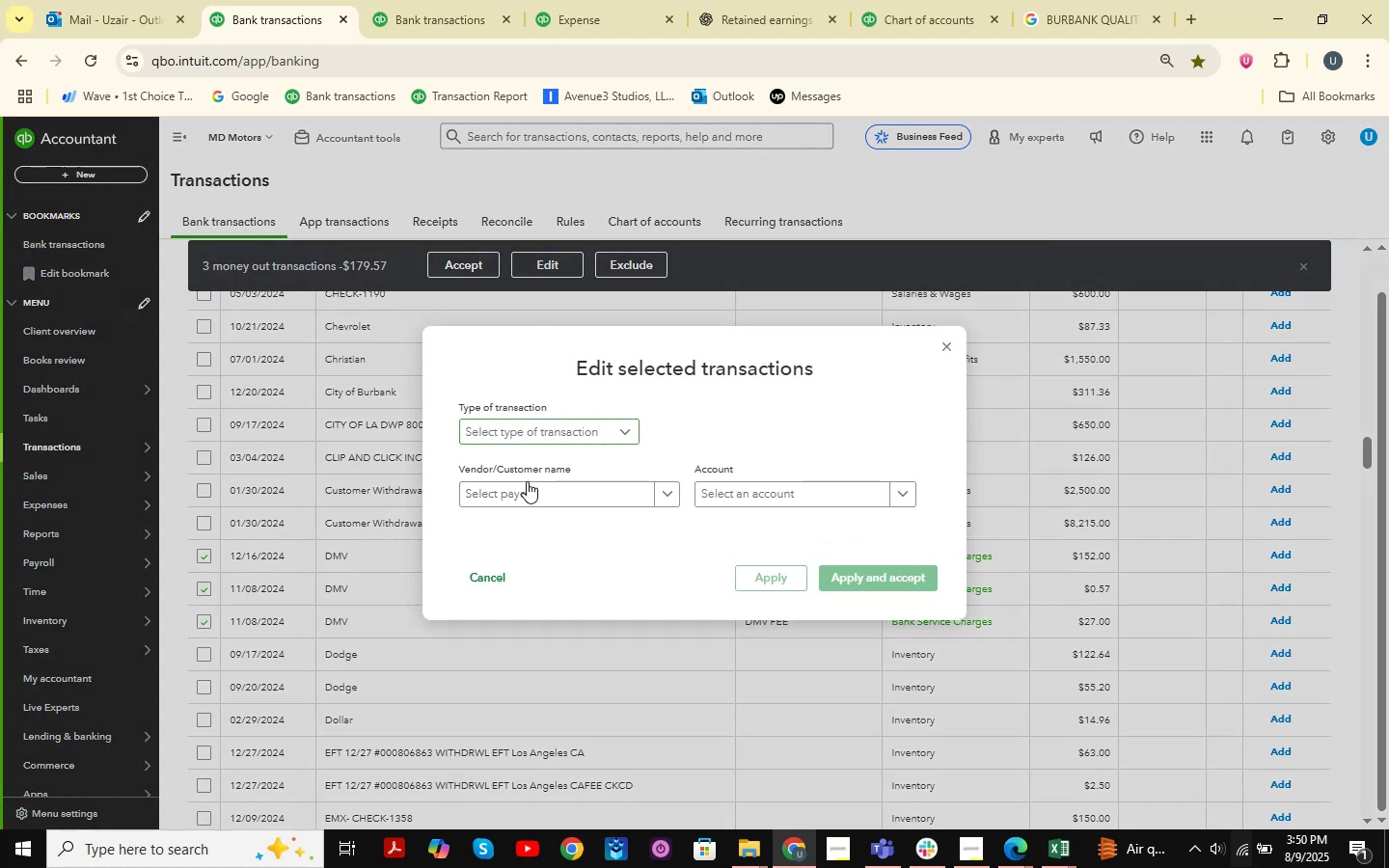 
left_click([544, 430])
 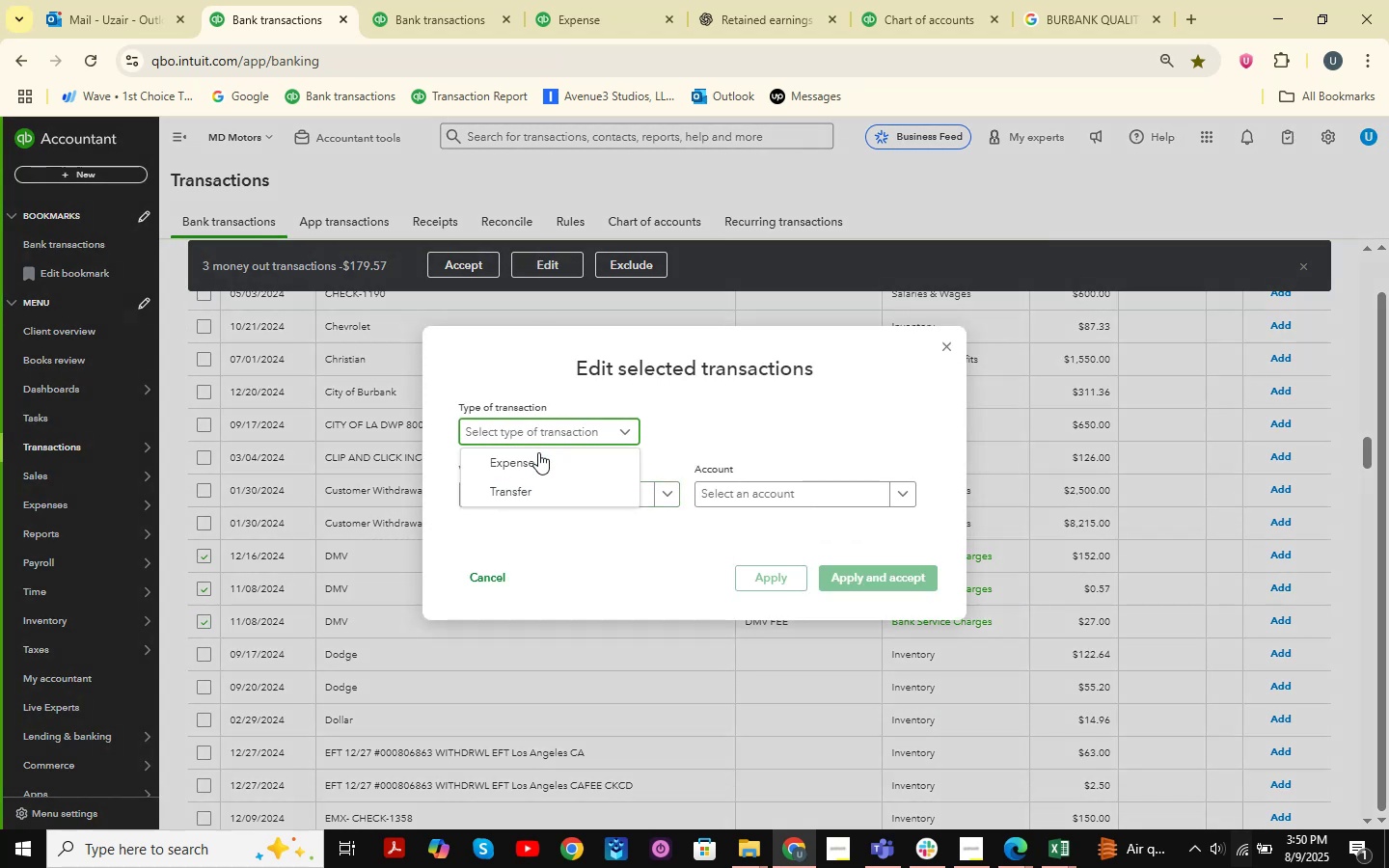 
left_click([538, 455])
 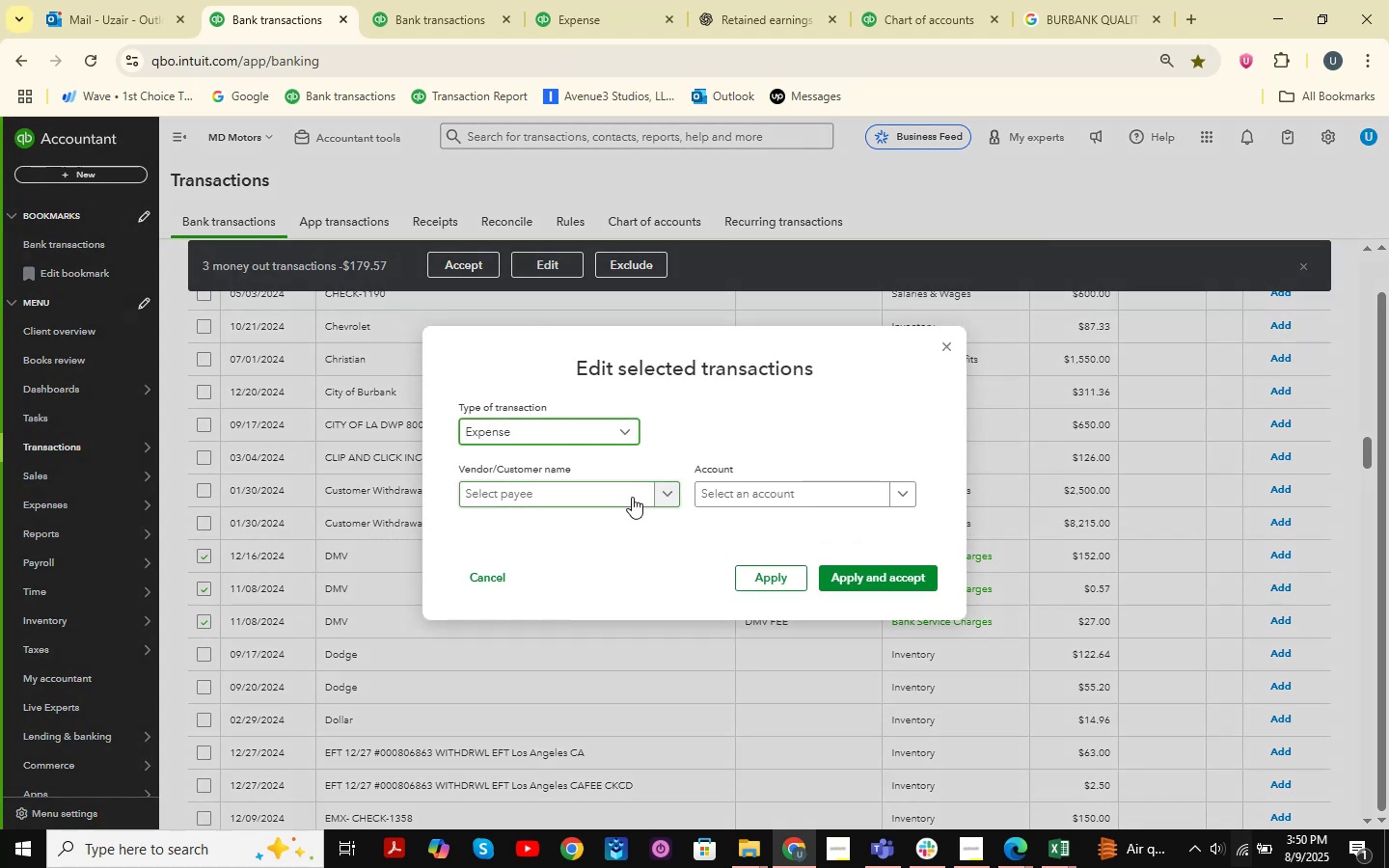 
left_click([640, 496])
 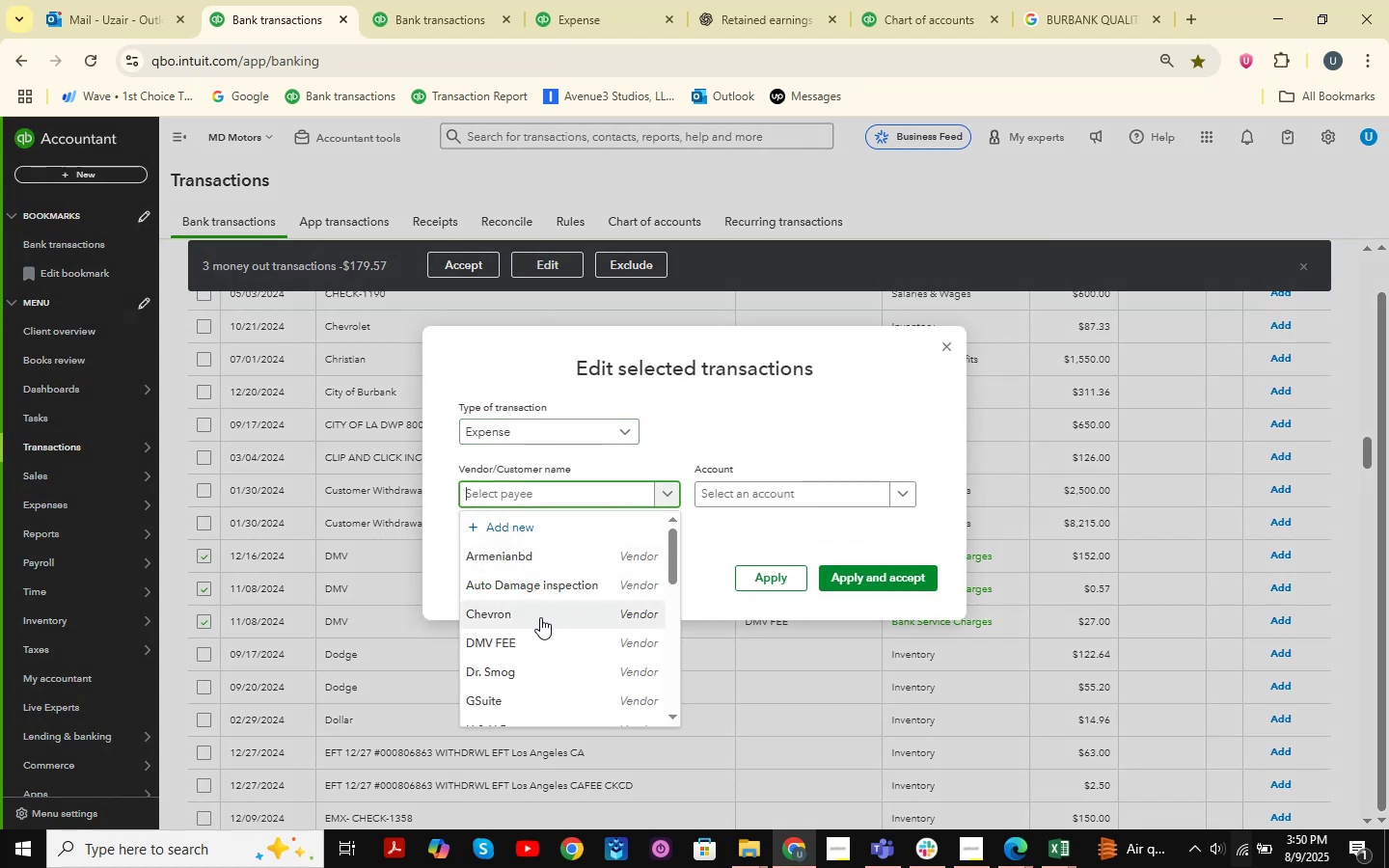 
left_click([532, 640])
 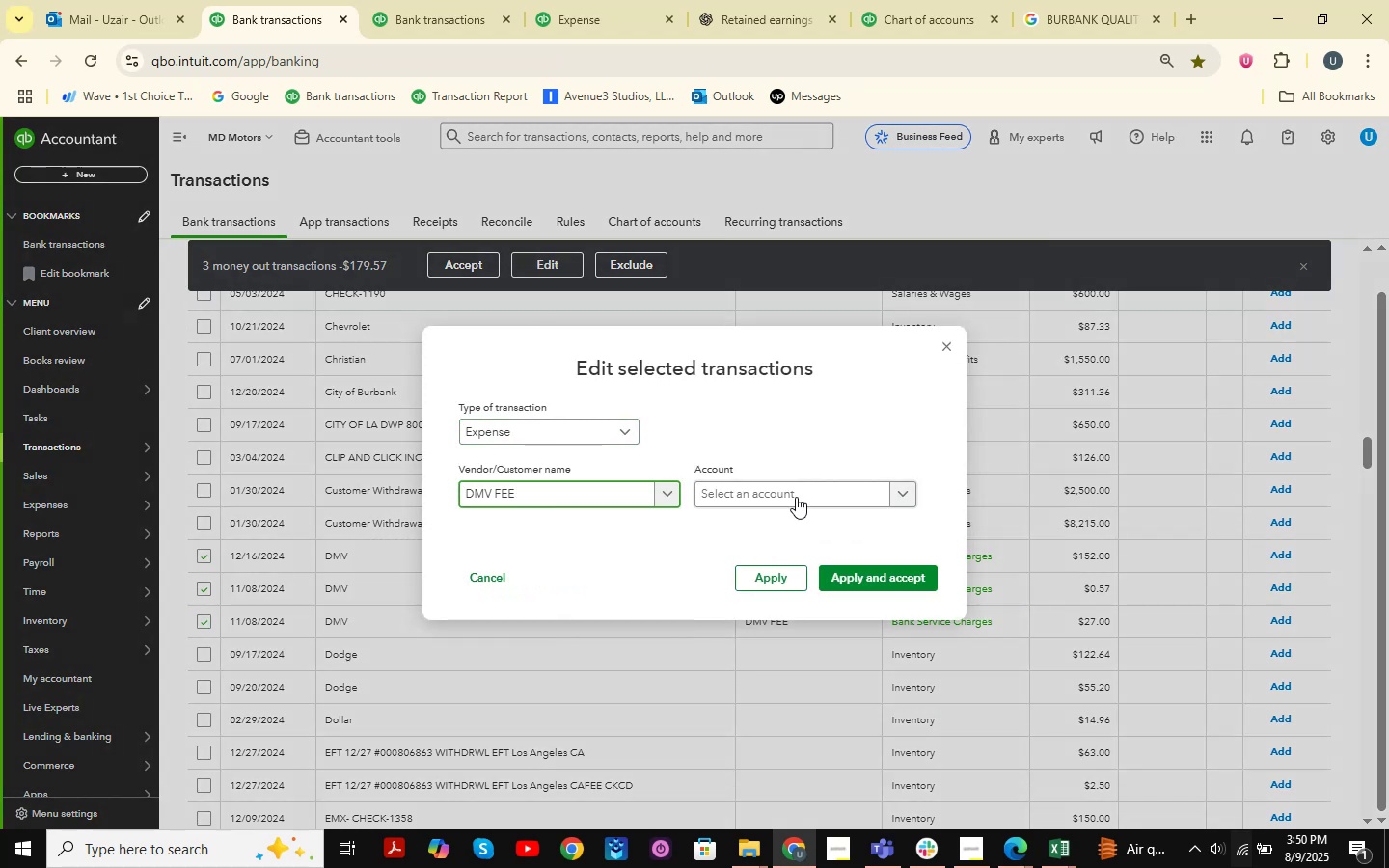 
left_click([796, 497])
 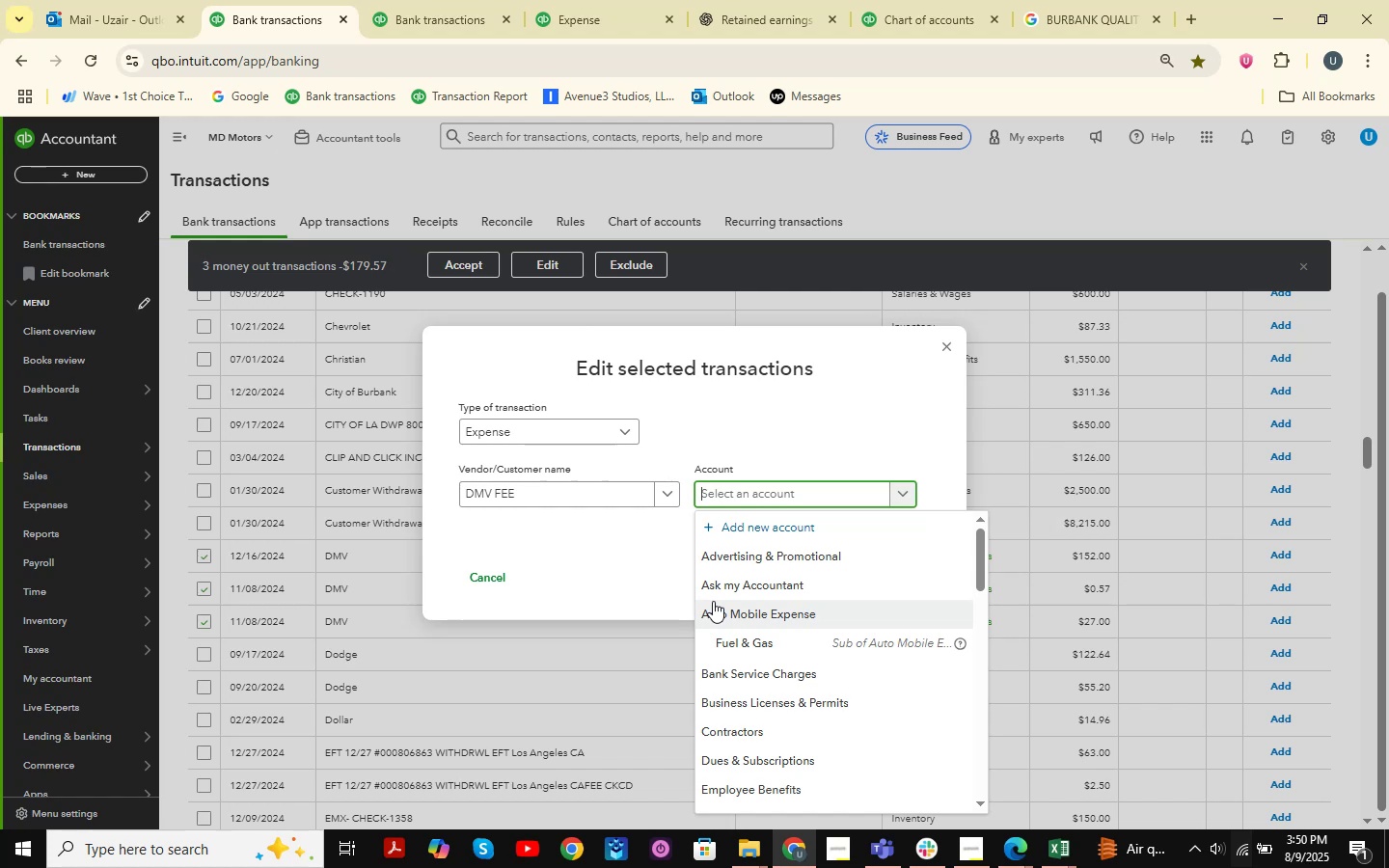 
type(BA)
 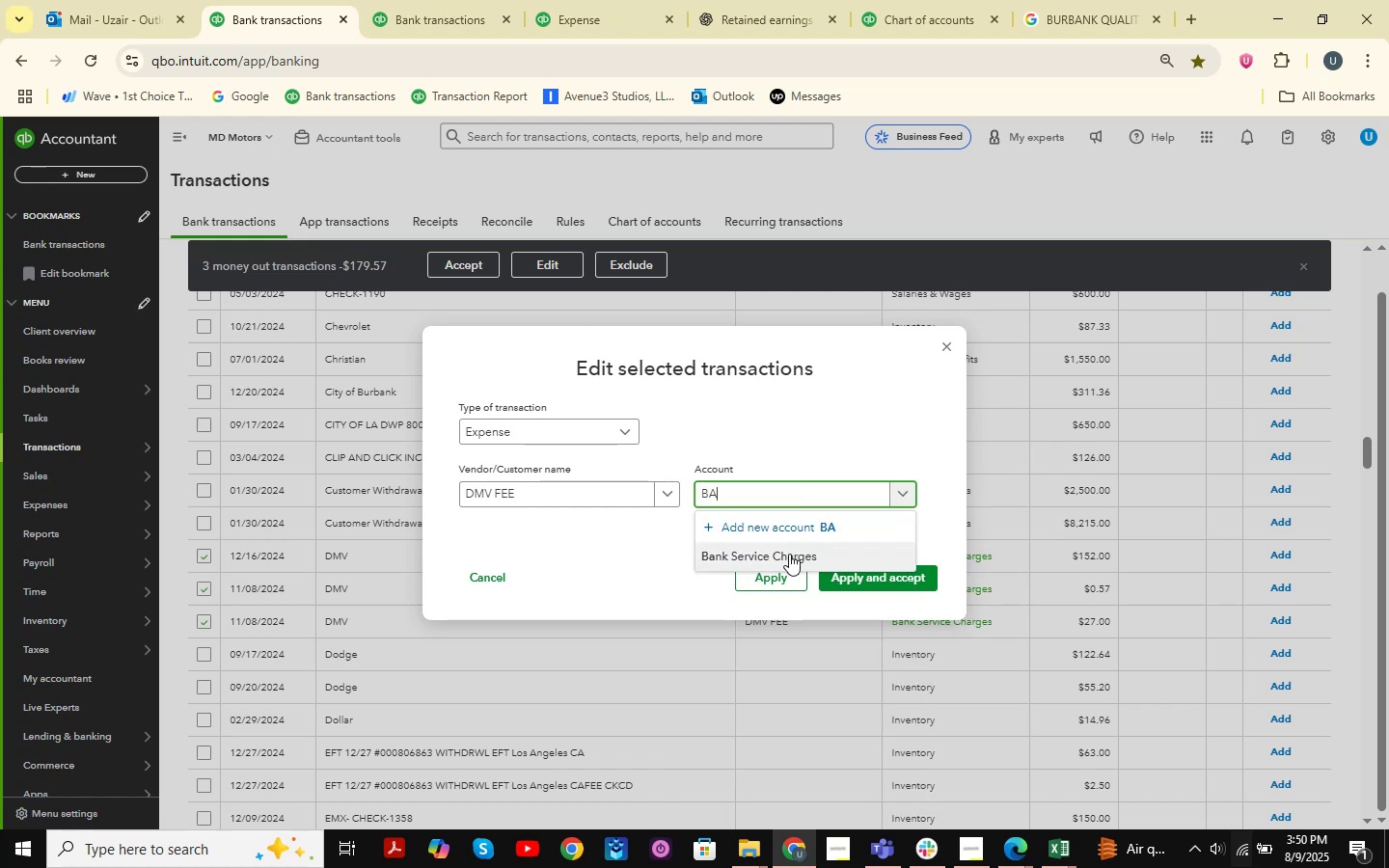 
left_click([789, 554])
 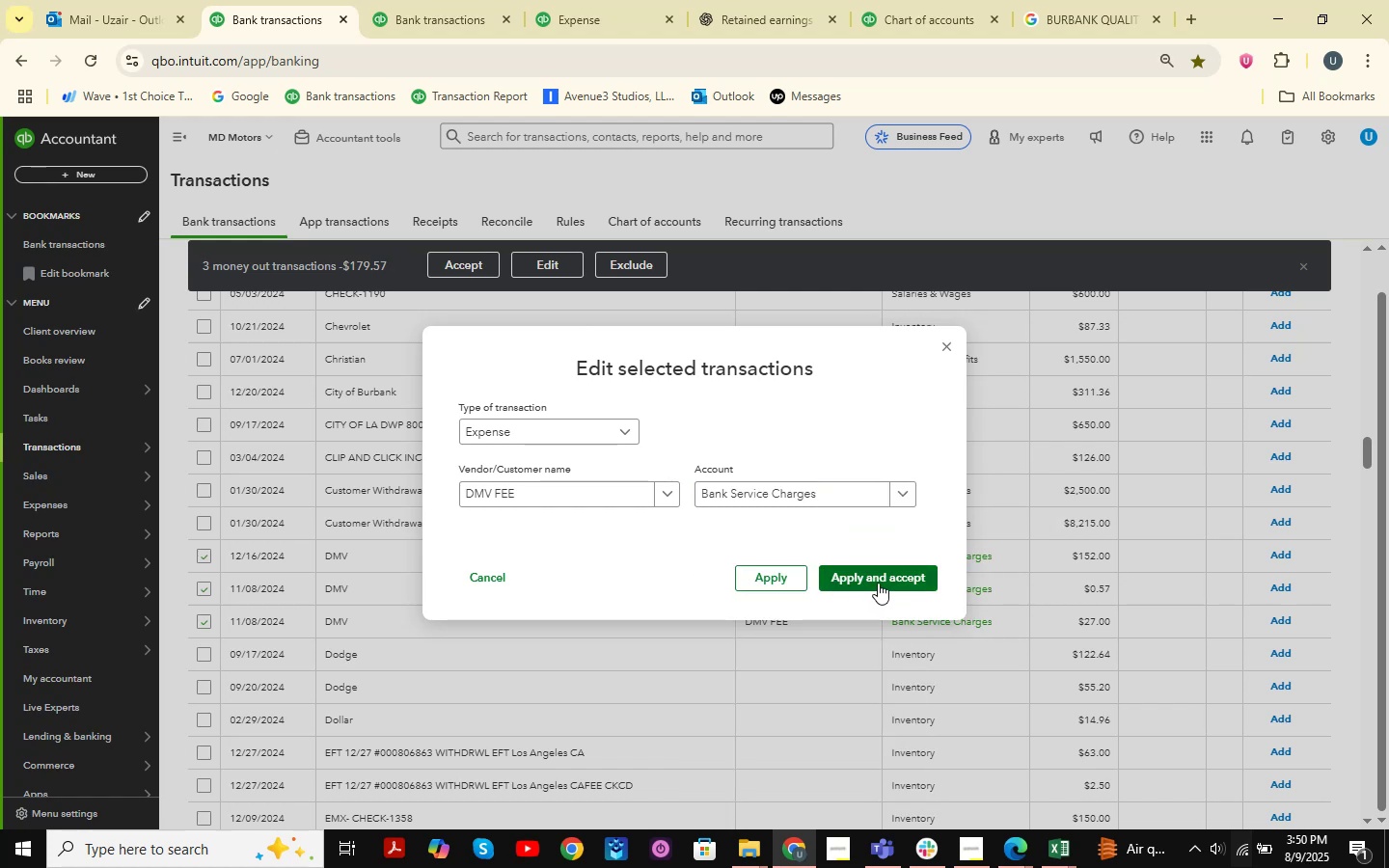 
left_click([879, 579])
 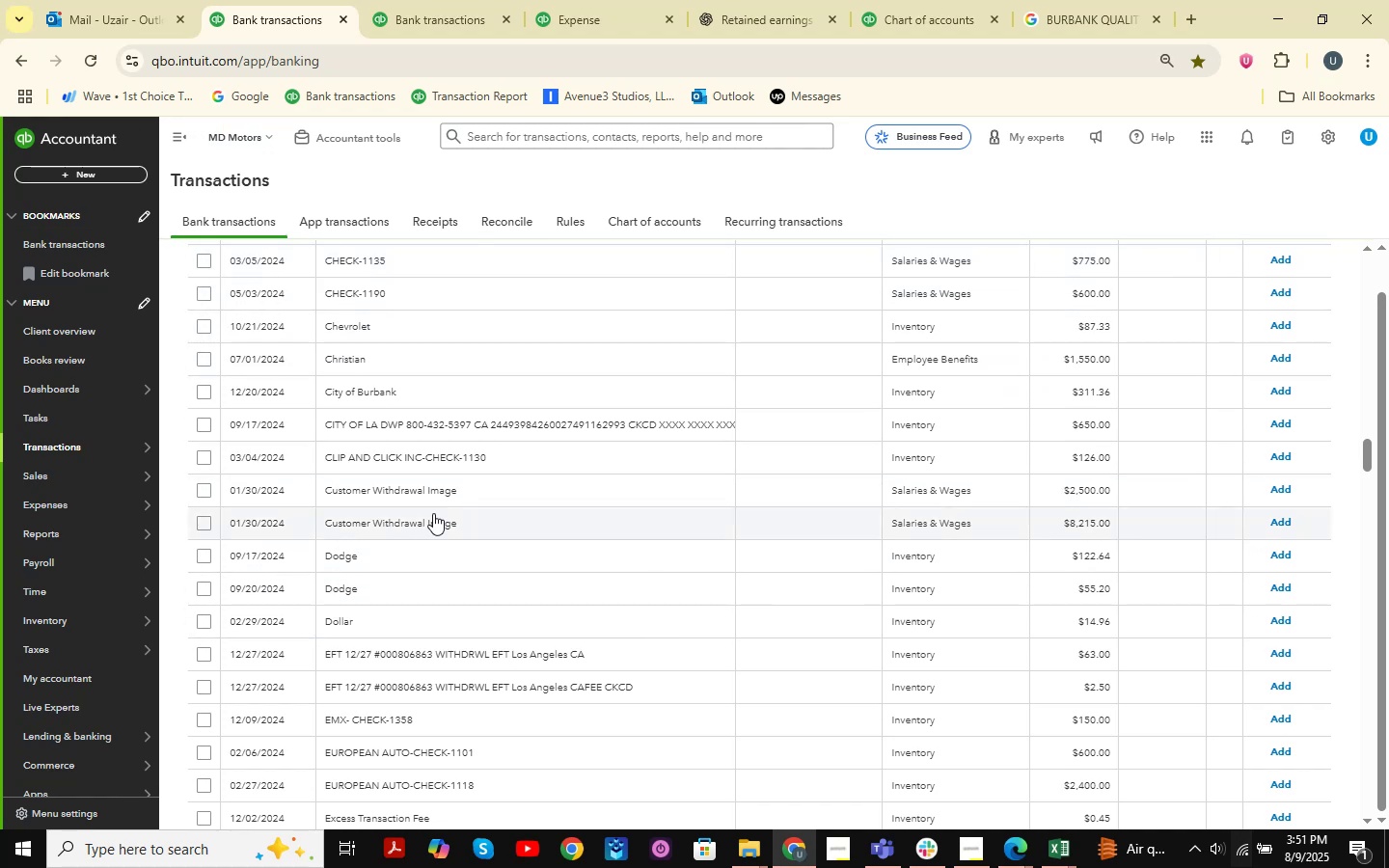 
wait(65.25)
 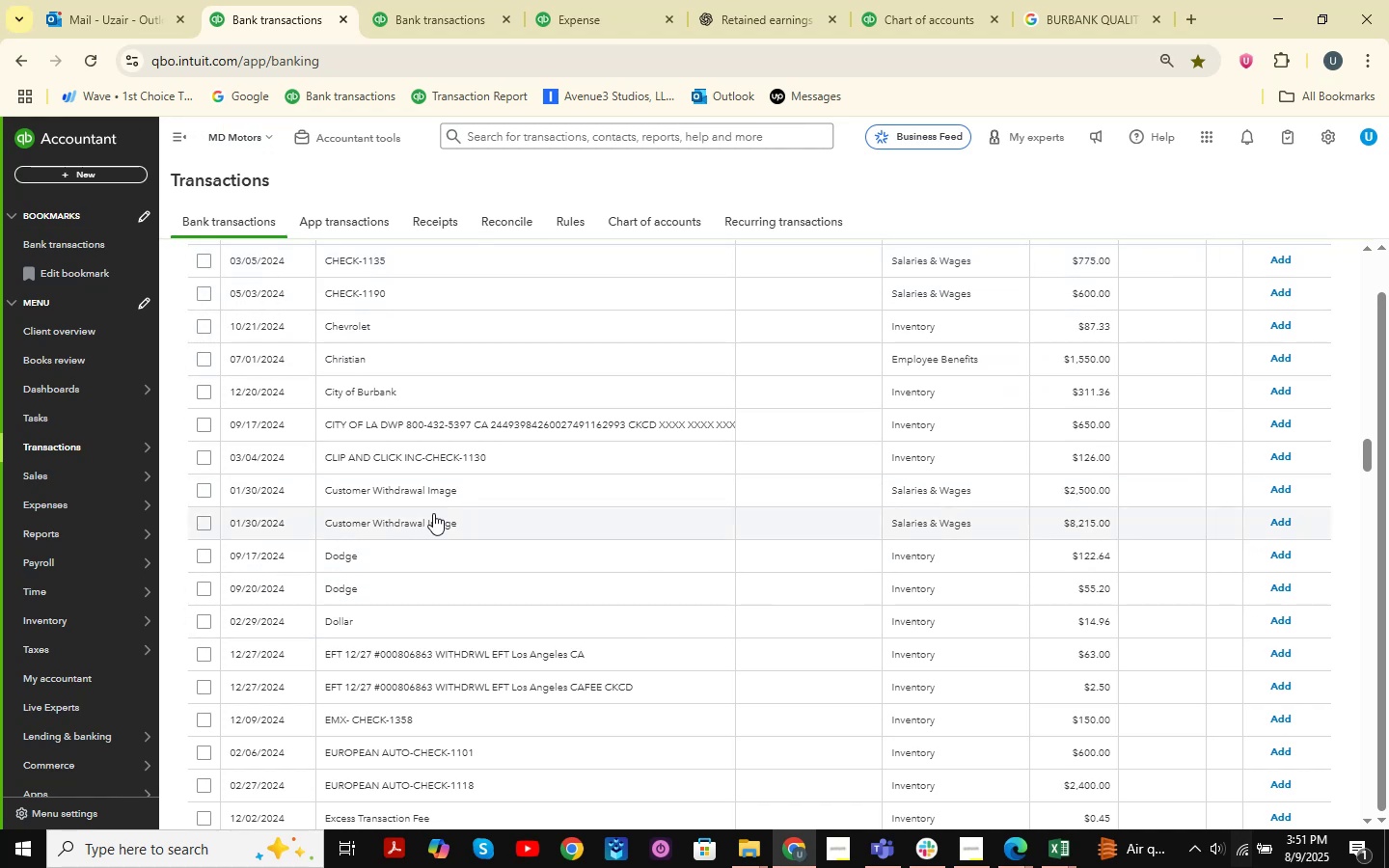 
left_click([382, 813])
 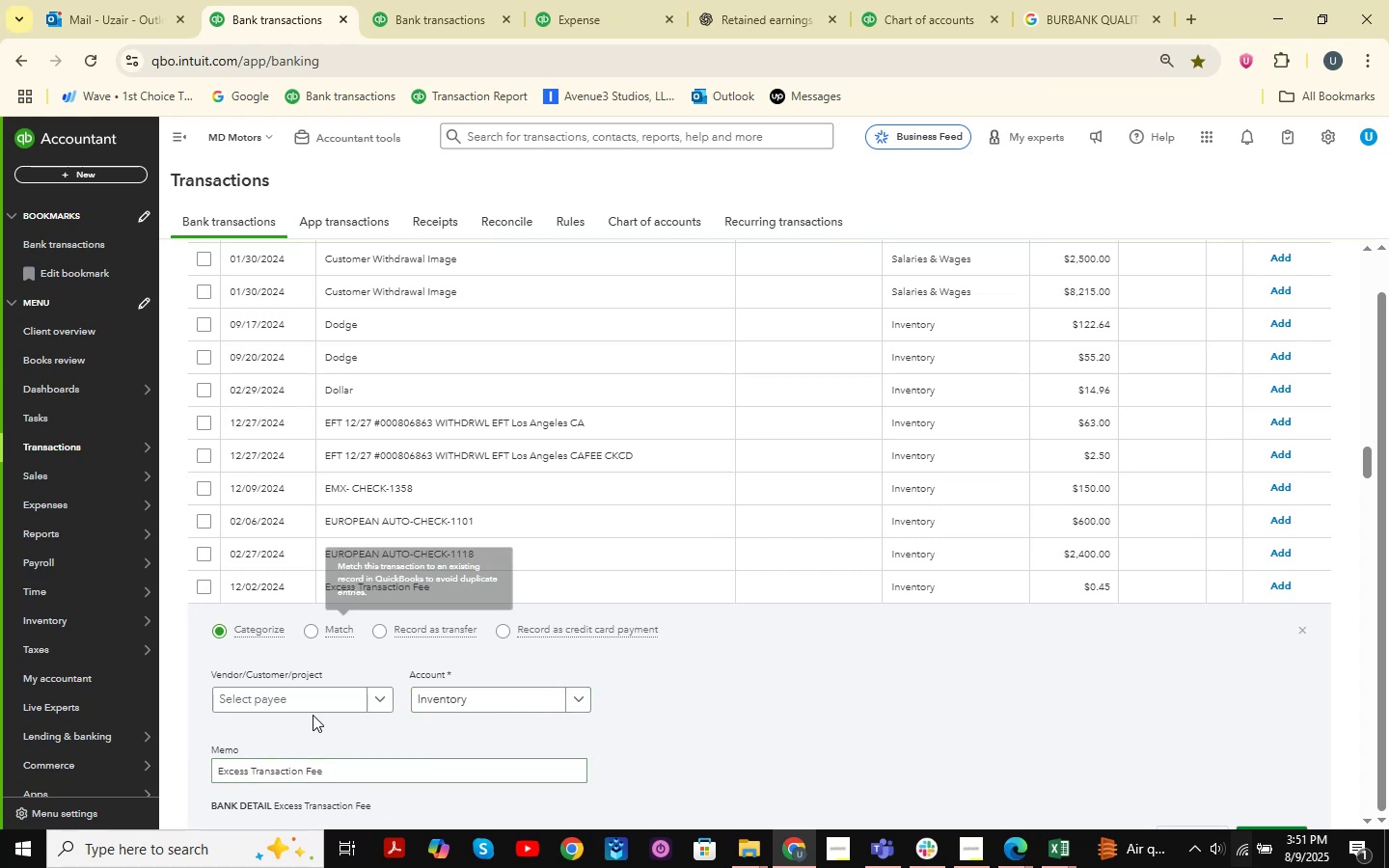 
wait(15.68)
 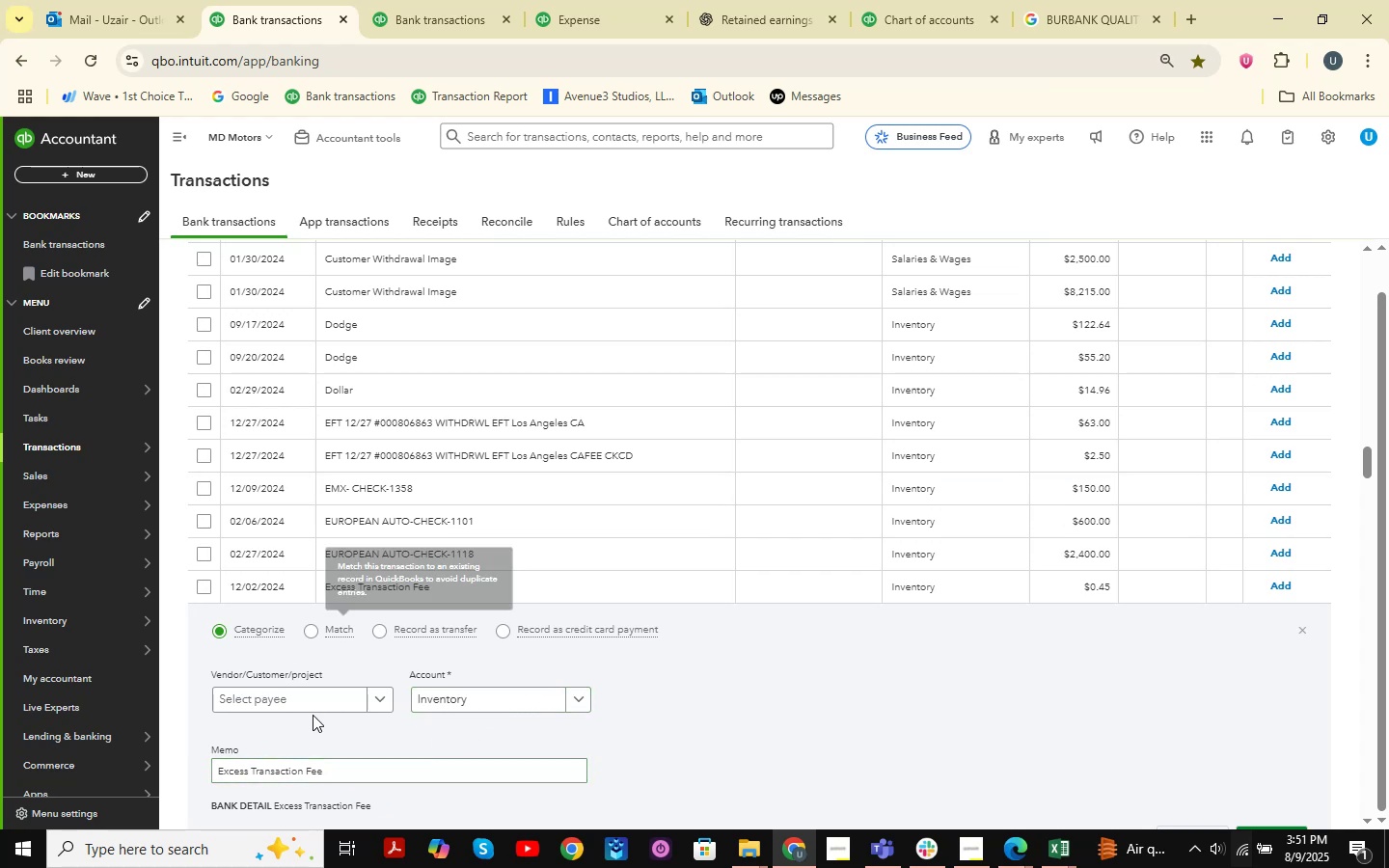 
left_click([576, 697])
 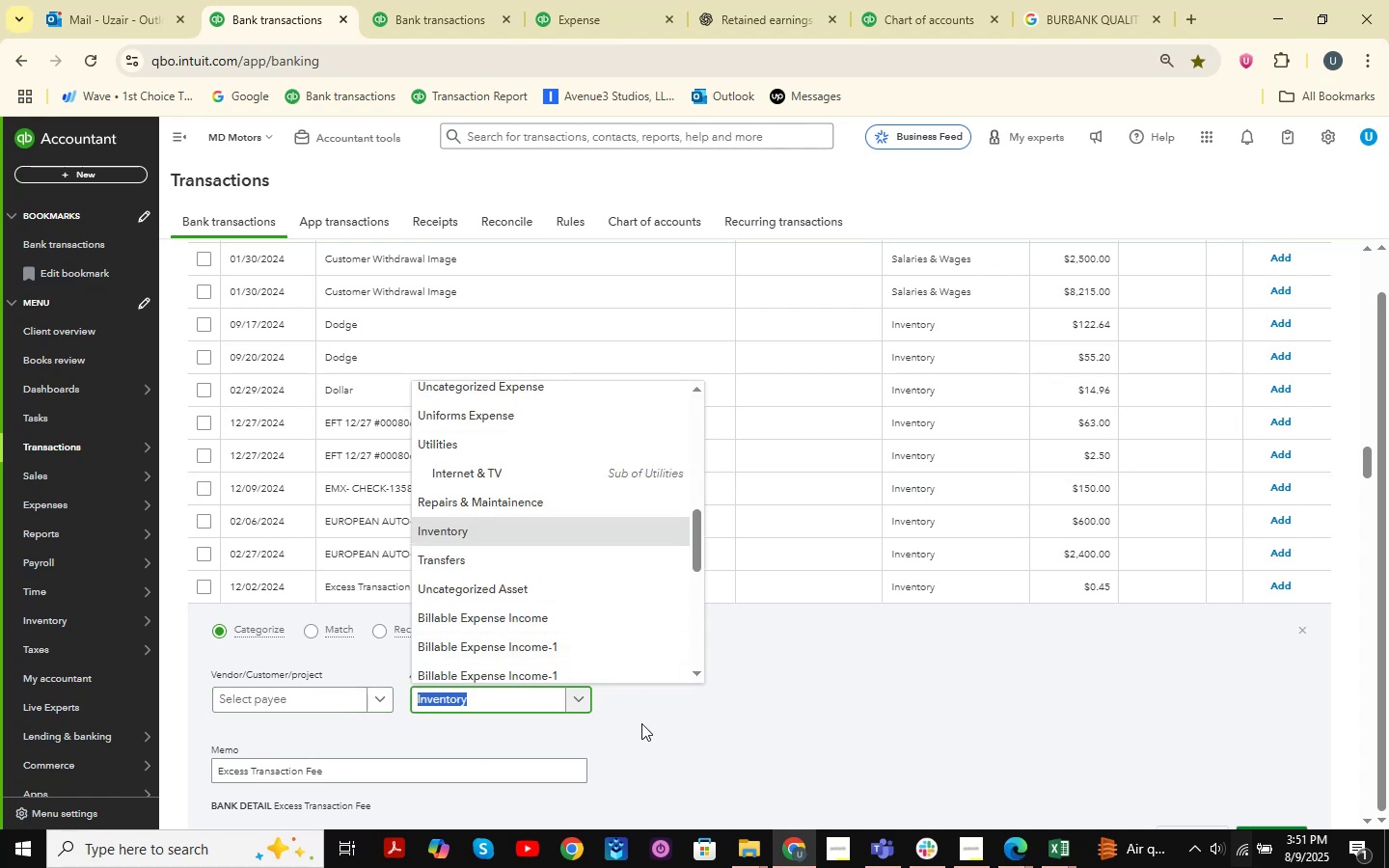 
type( BA)
 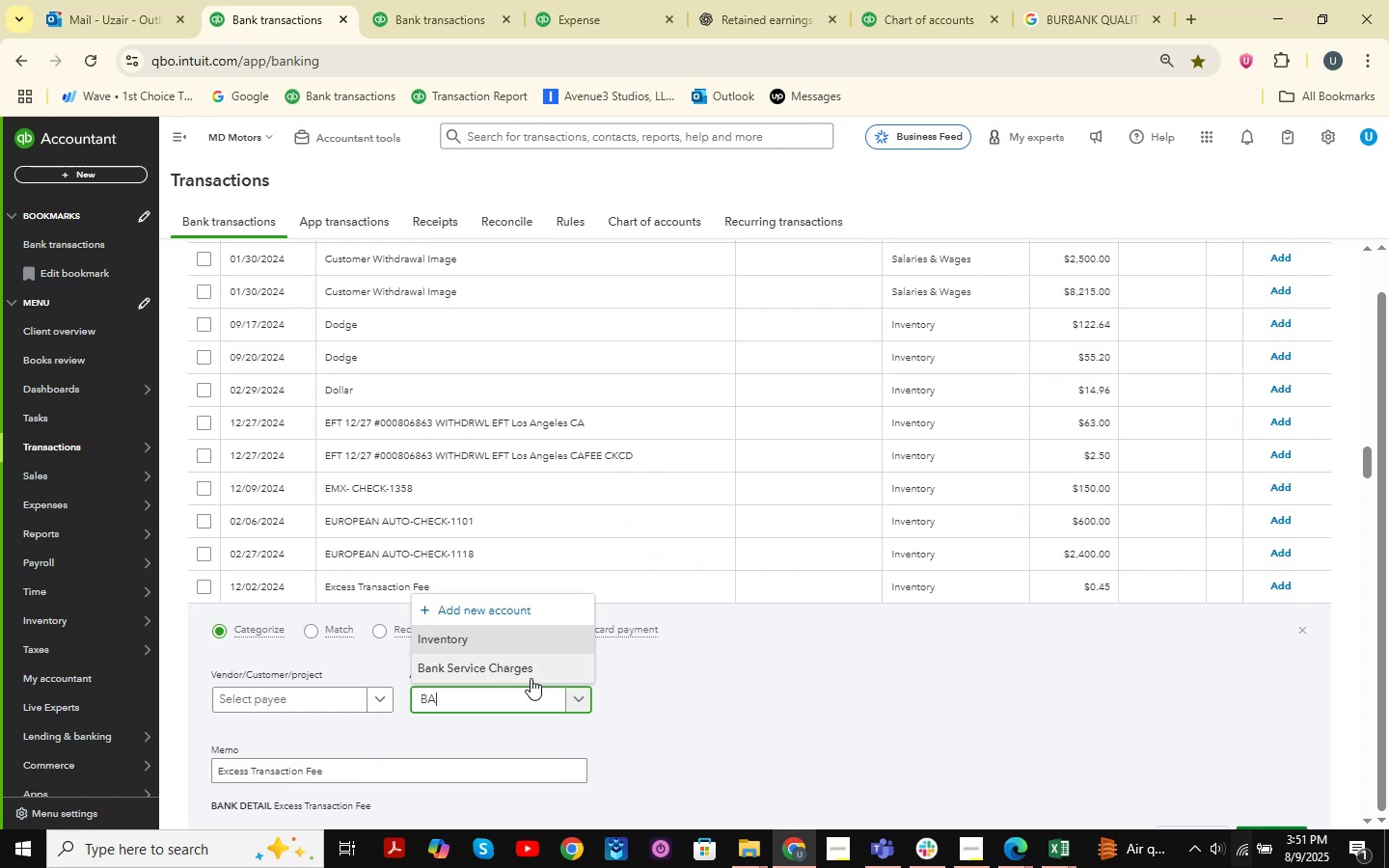 
left_click([531, 678])
 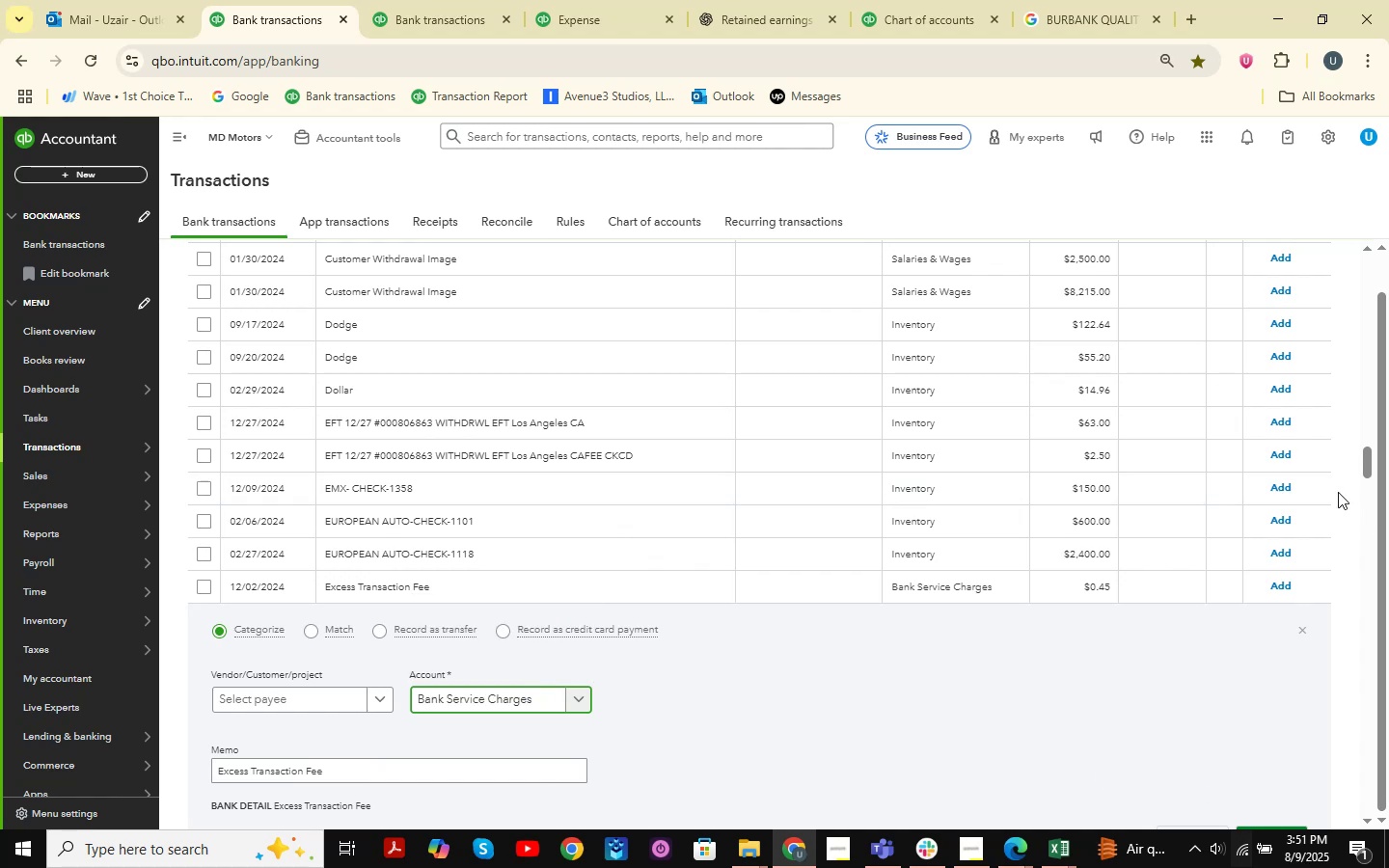 
left_click_drag(start_coordinate=[1371, 464], to_coordinate=[1370, 469])
 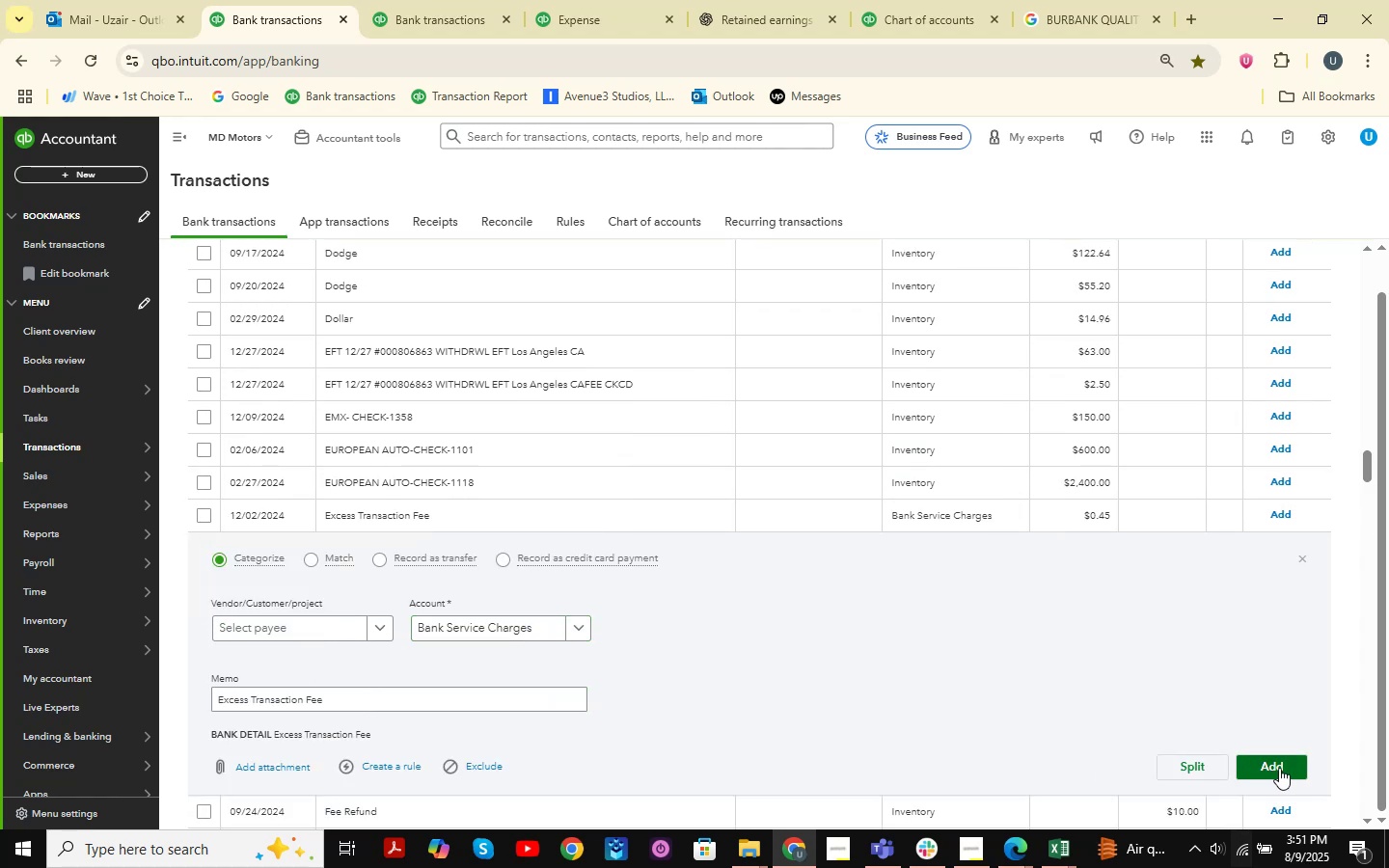 
left_click([1277, 766])
 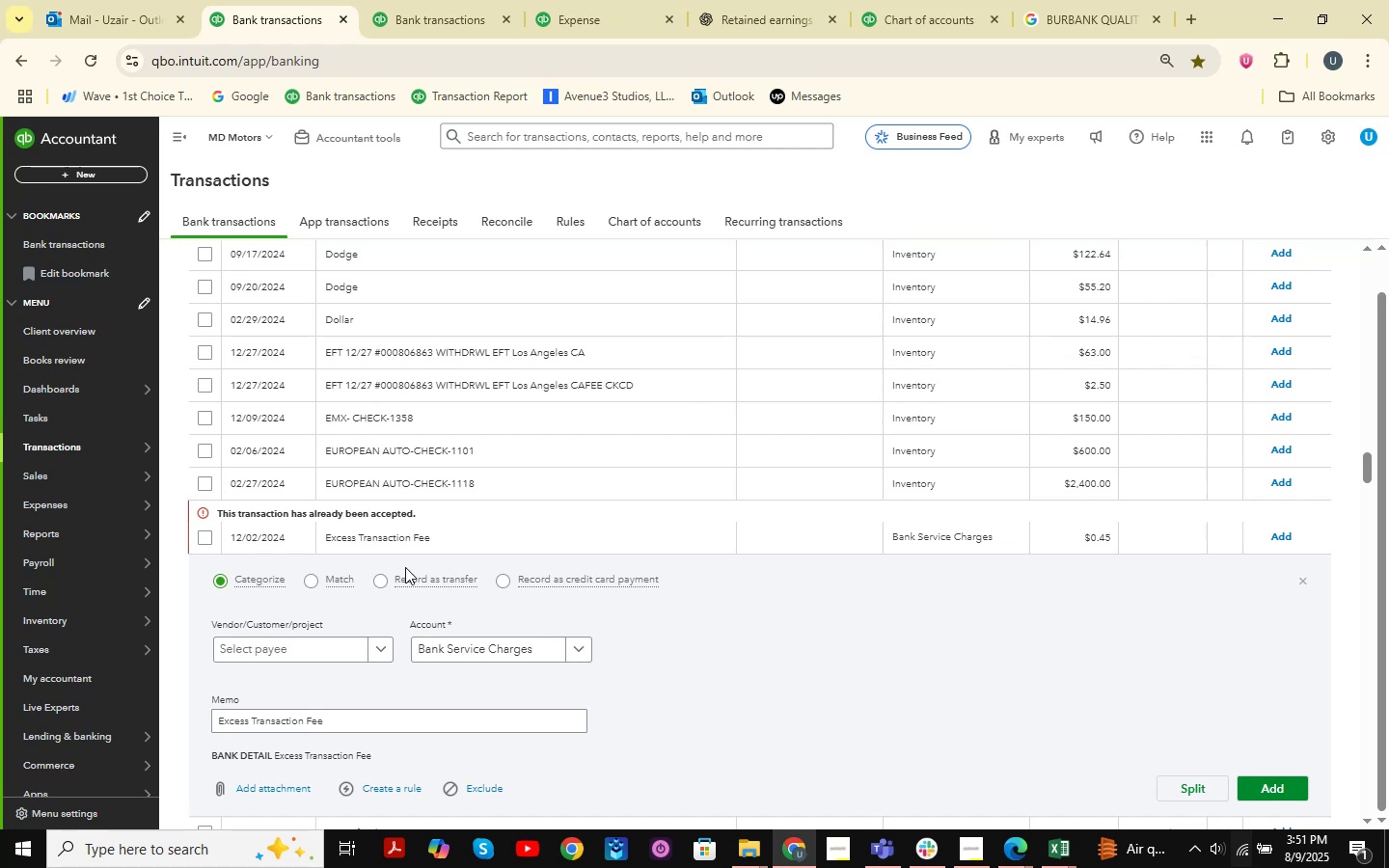 
wait(9.93)
 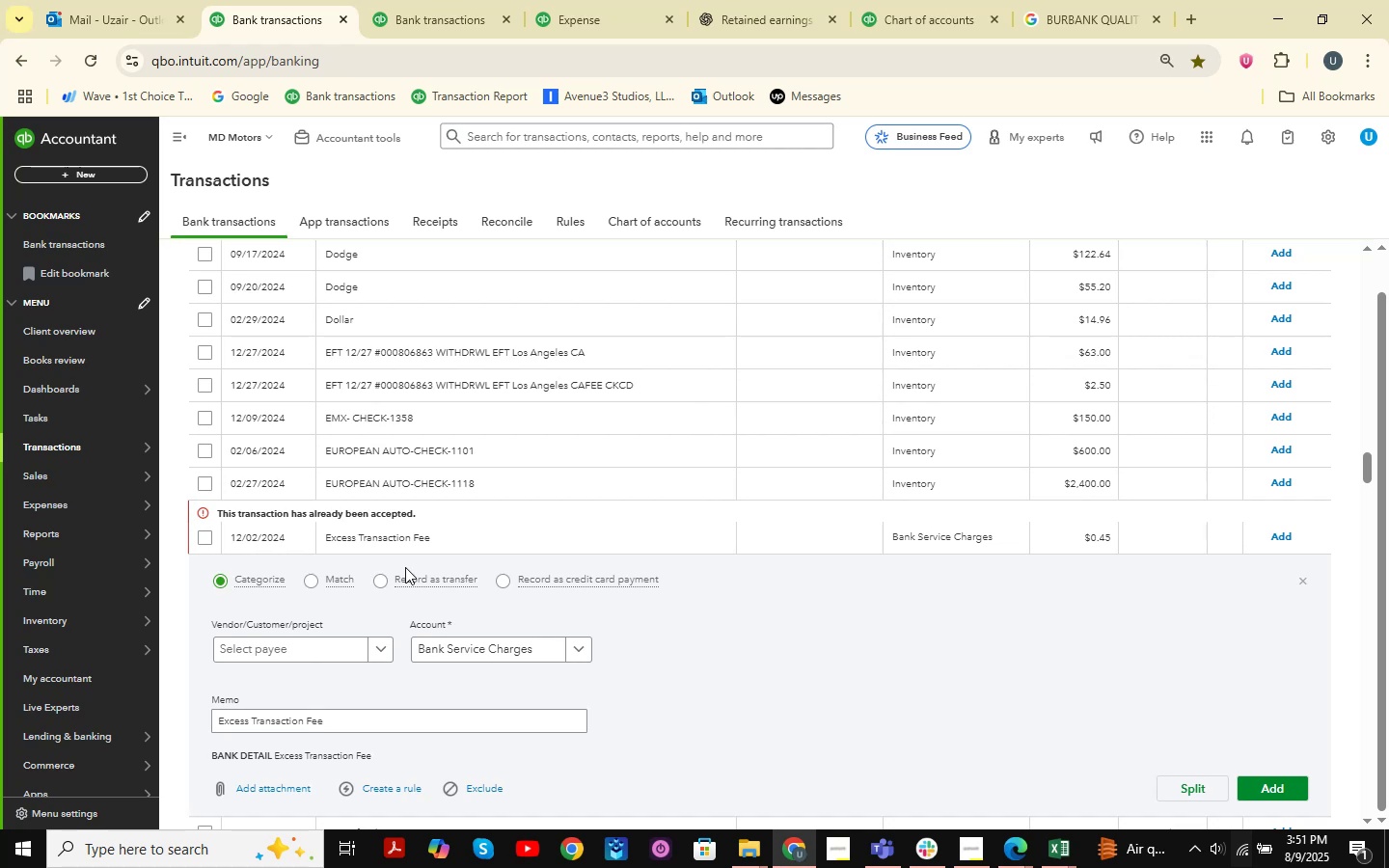 
left_click([1260, 777])
 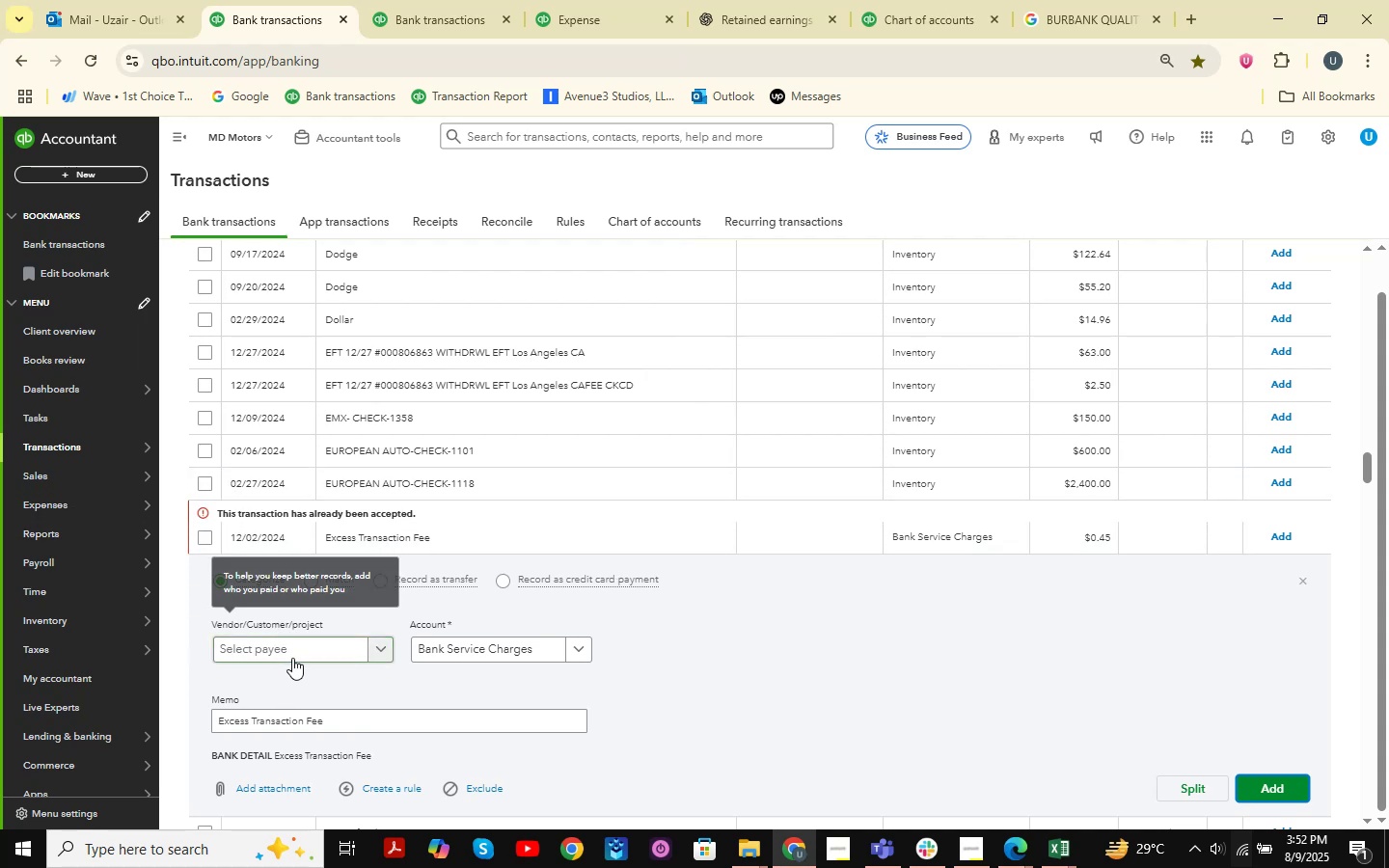 
wait(7.68)
 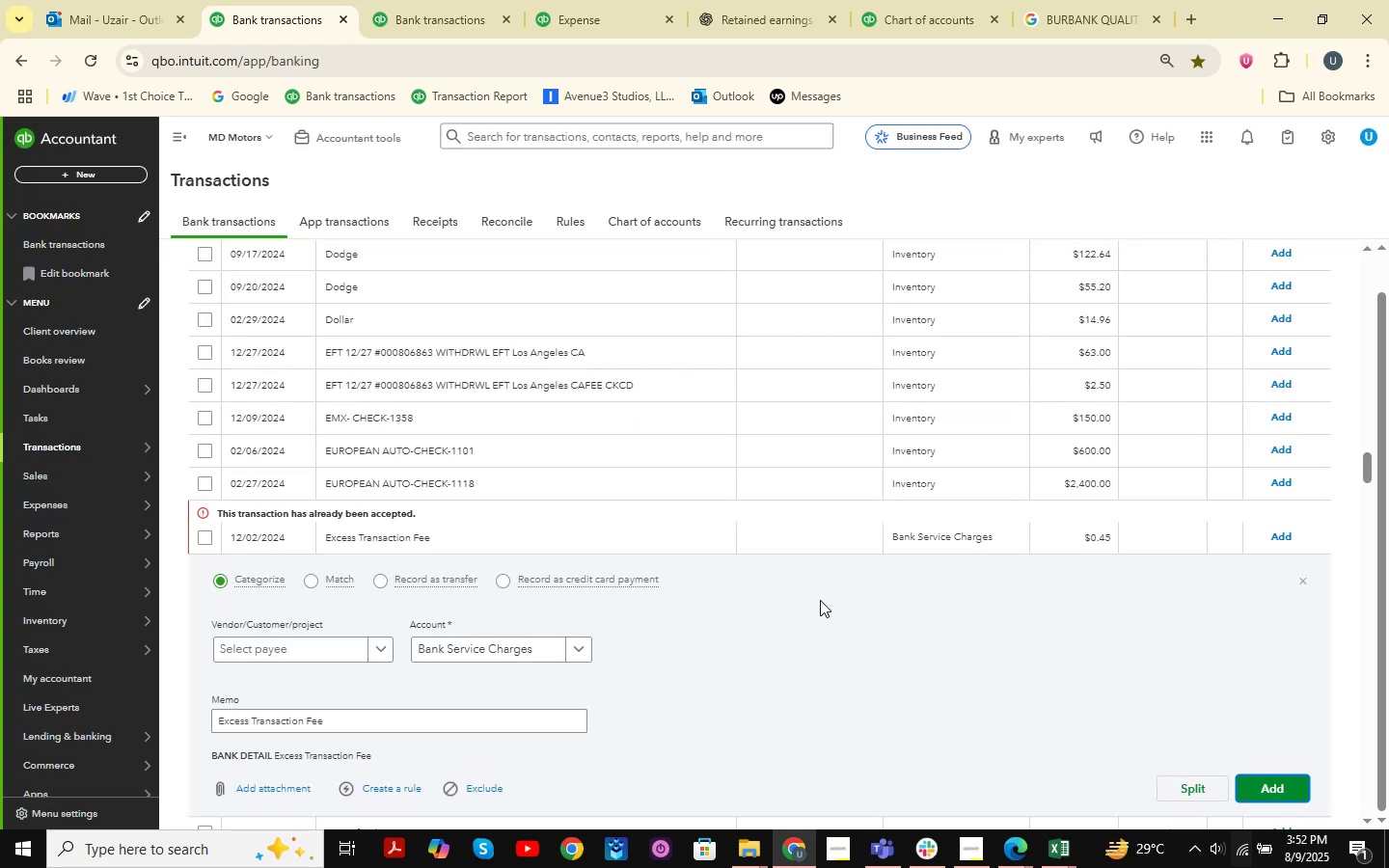 
left_click([350, 650])
 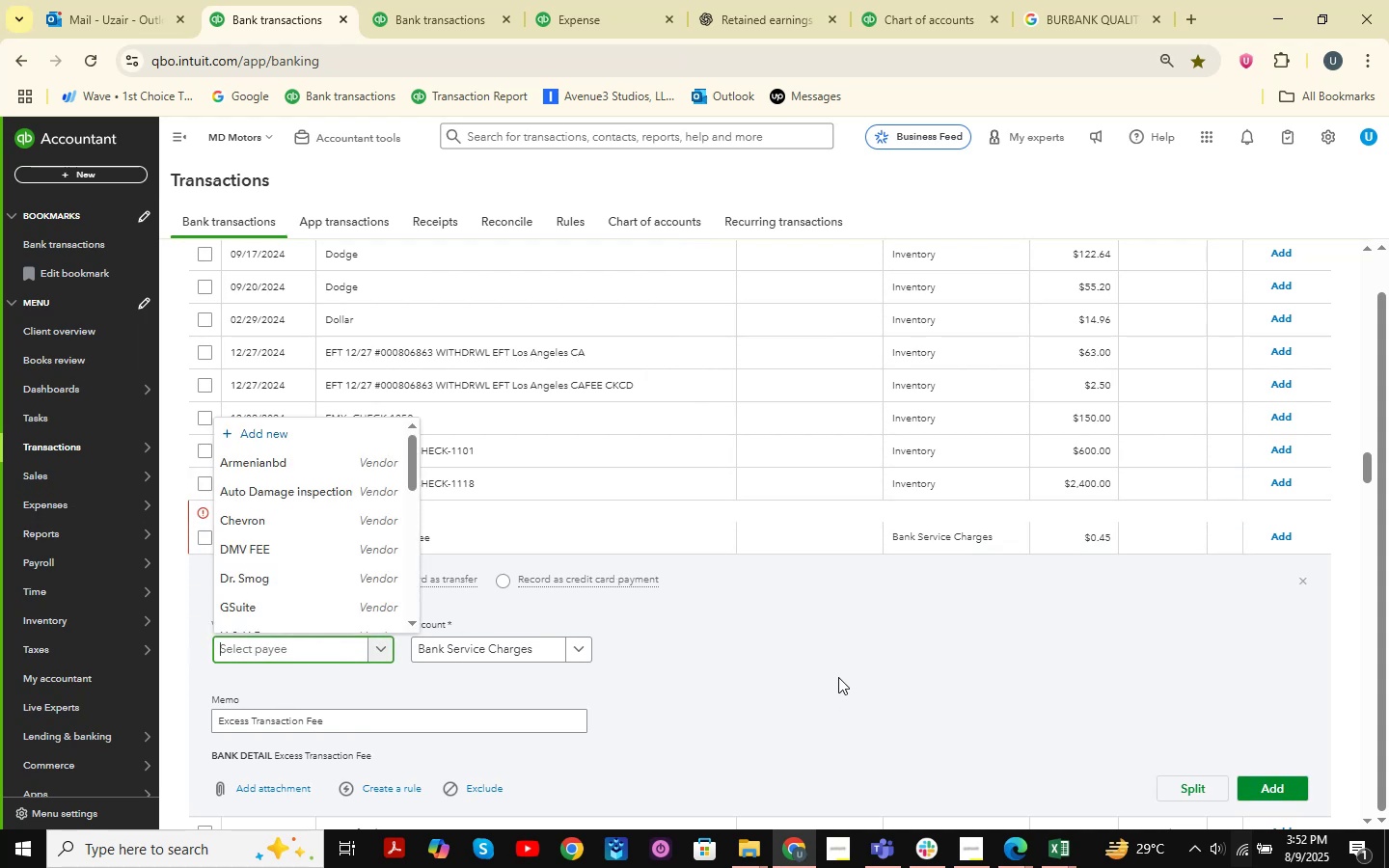 
left_click([838, 677])
 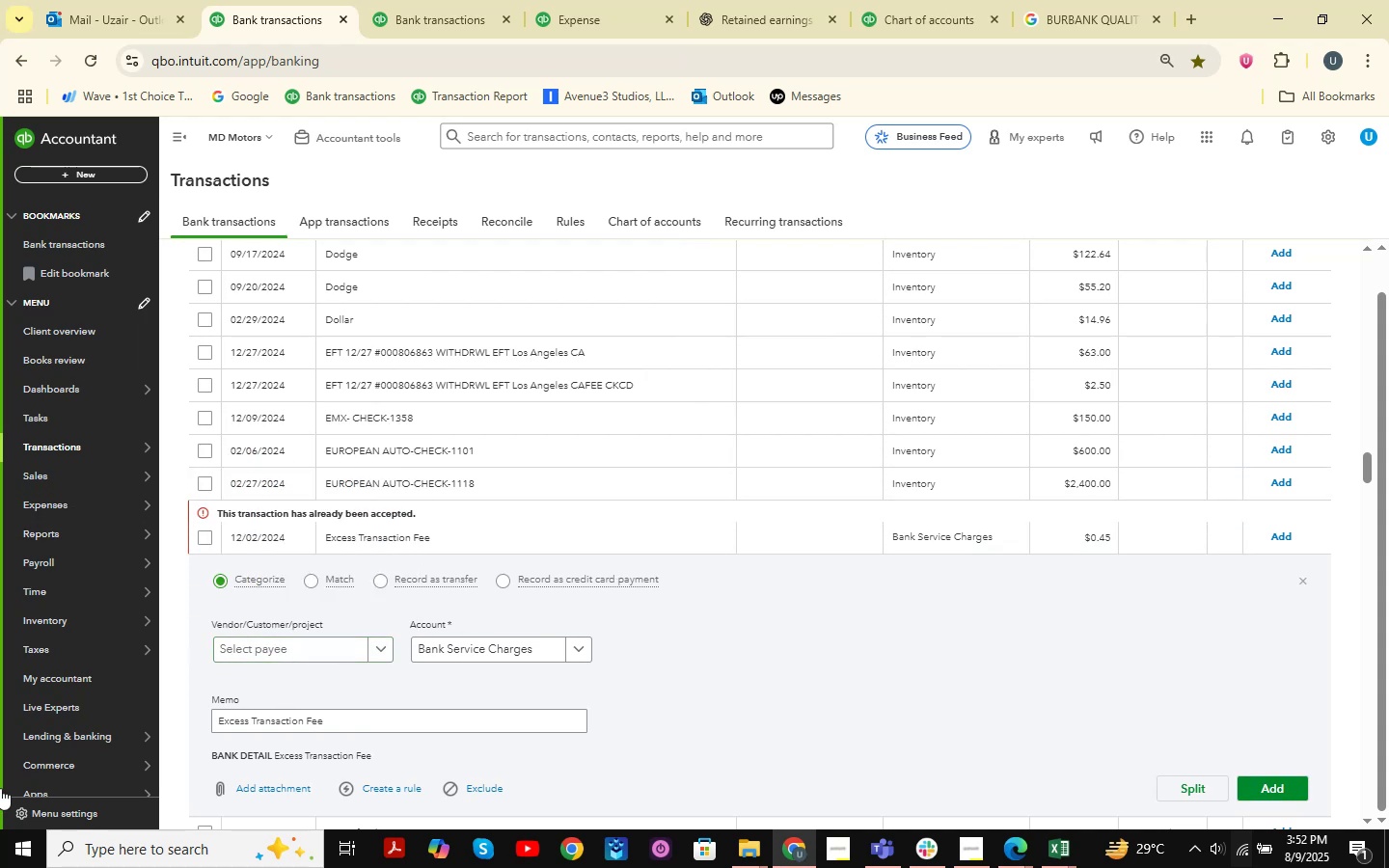 
scroll: coordinate [952, 352], scroll_direction: up, amount: 45.0
 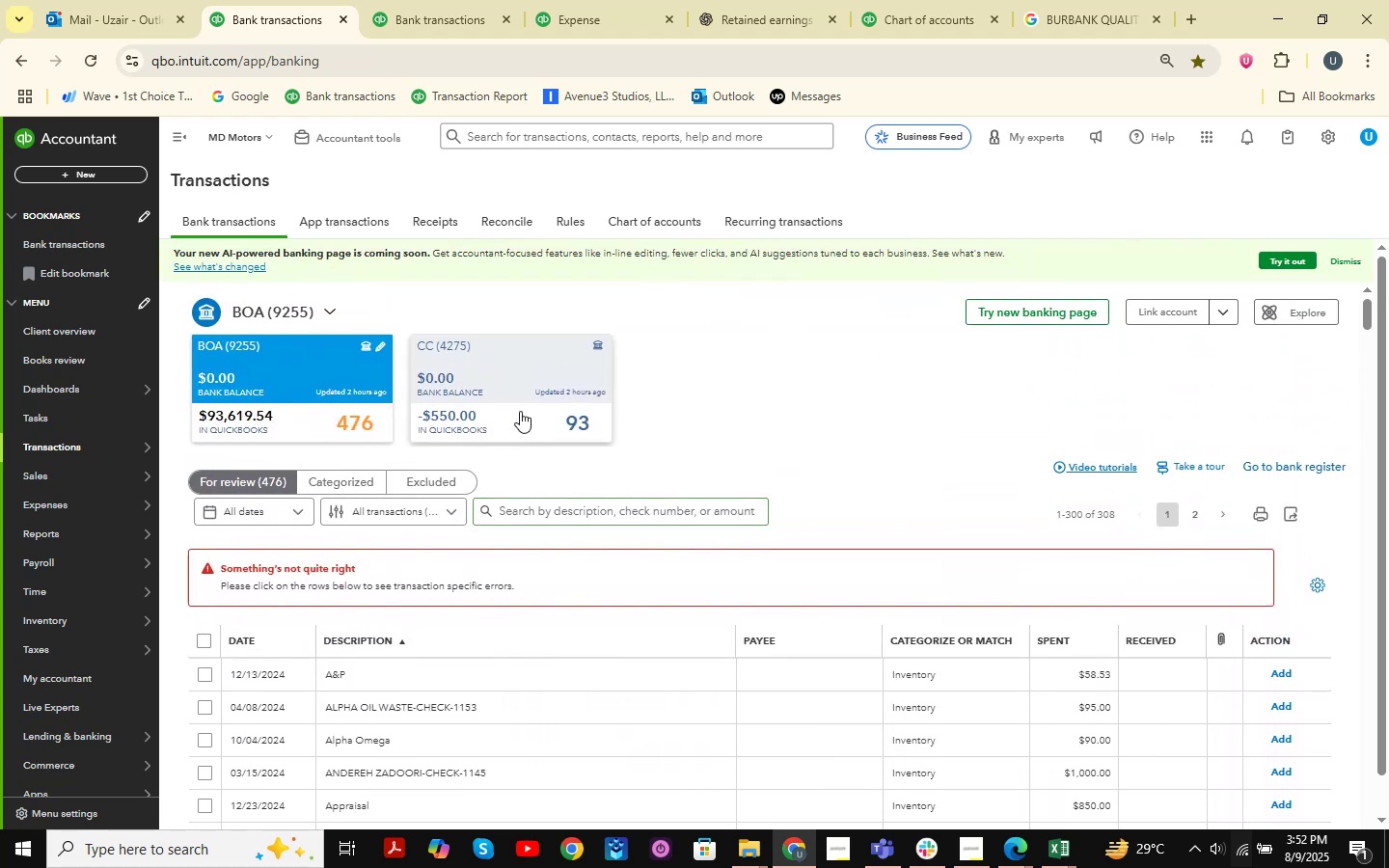 
double_click([315, 394])
 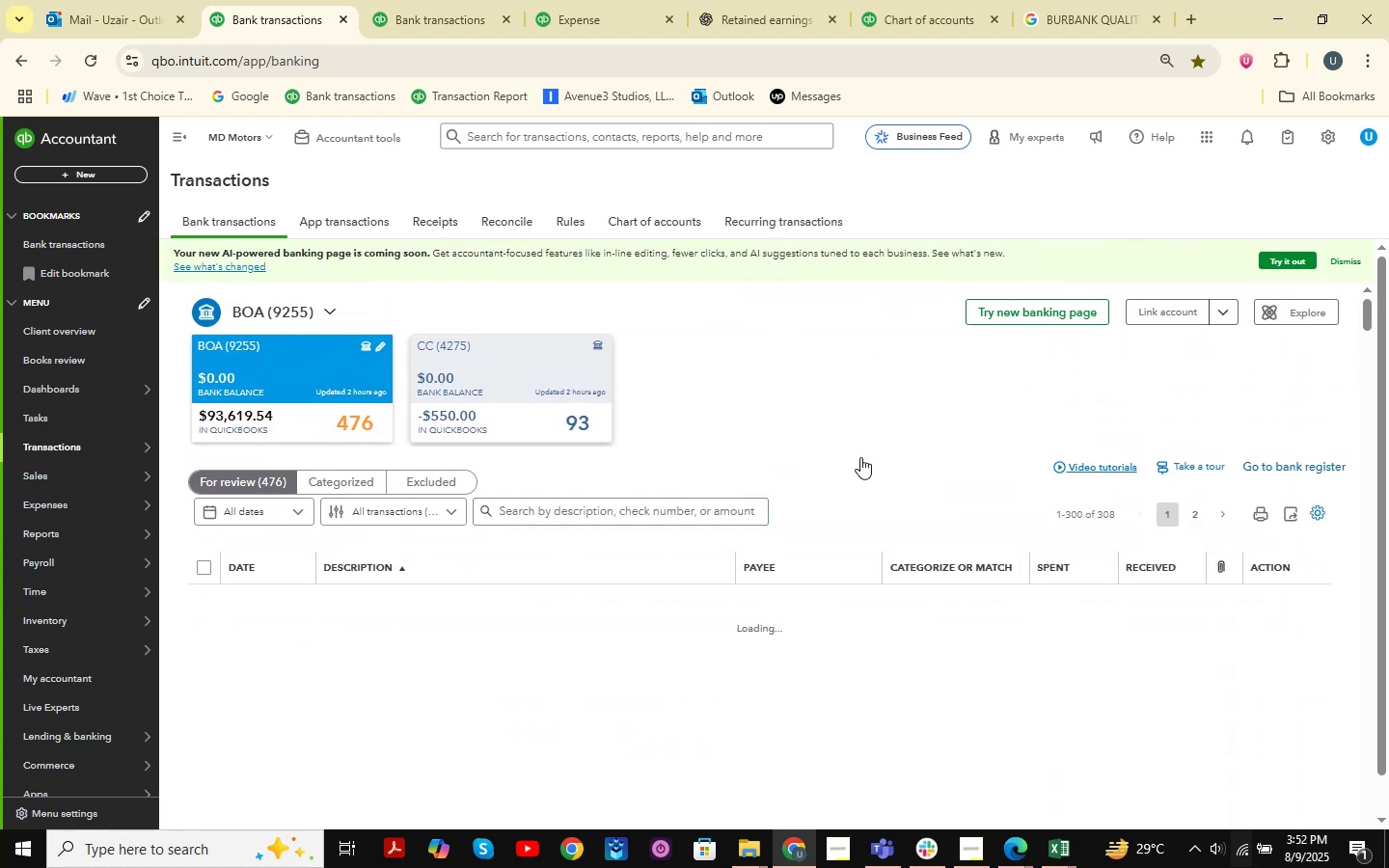 
wait(7.59)
 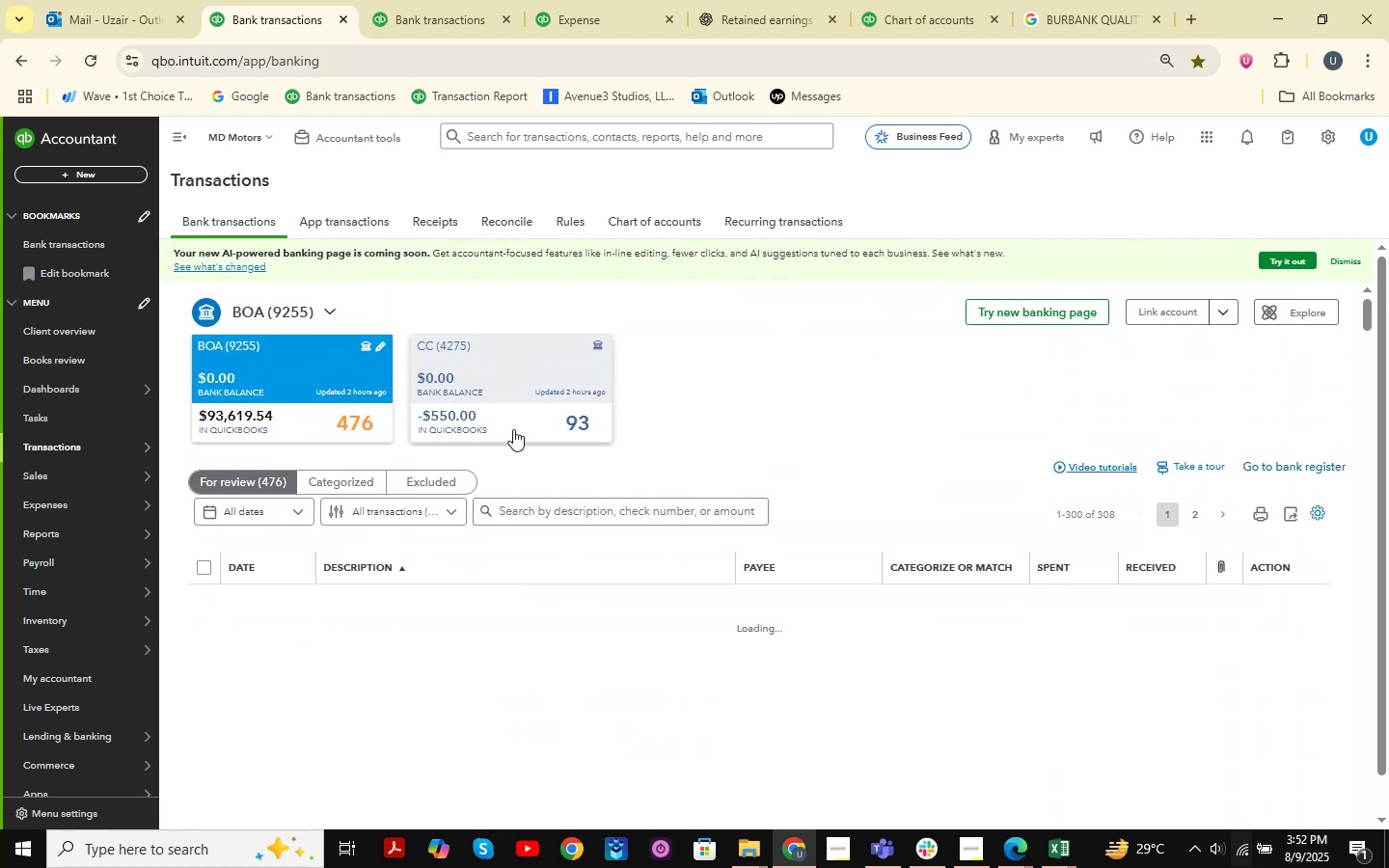 
scroll: coordinate [685, 451], scroll_direction: down, amount: 69.0
 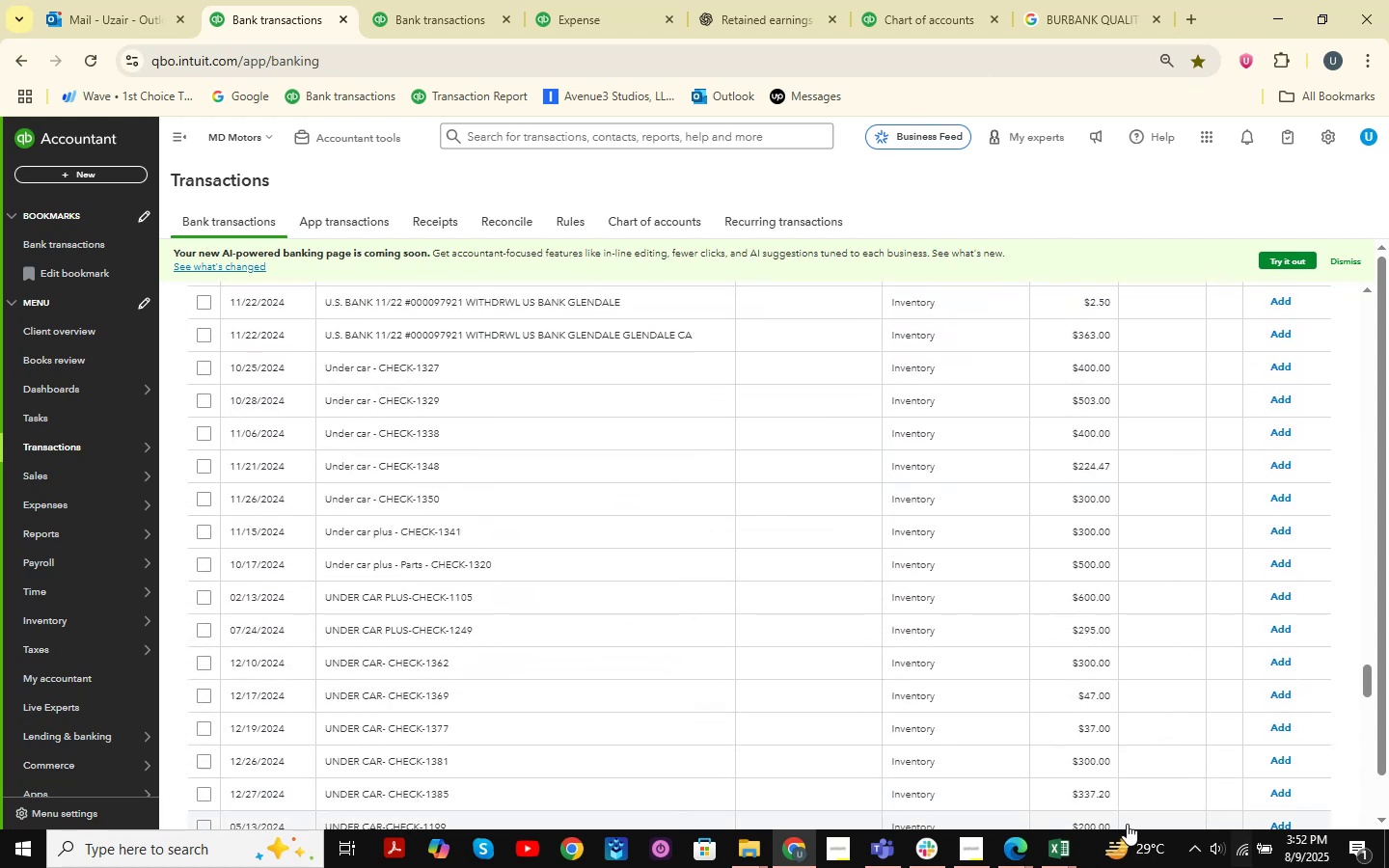 
left_click([1080, 847])
 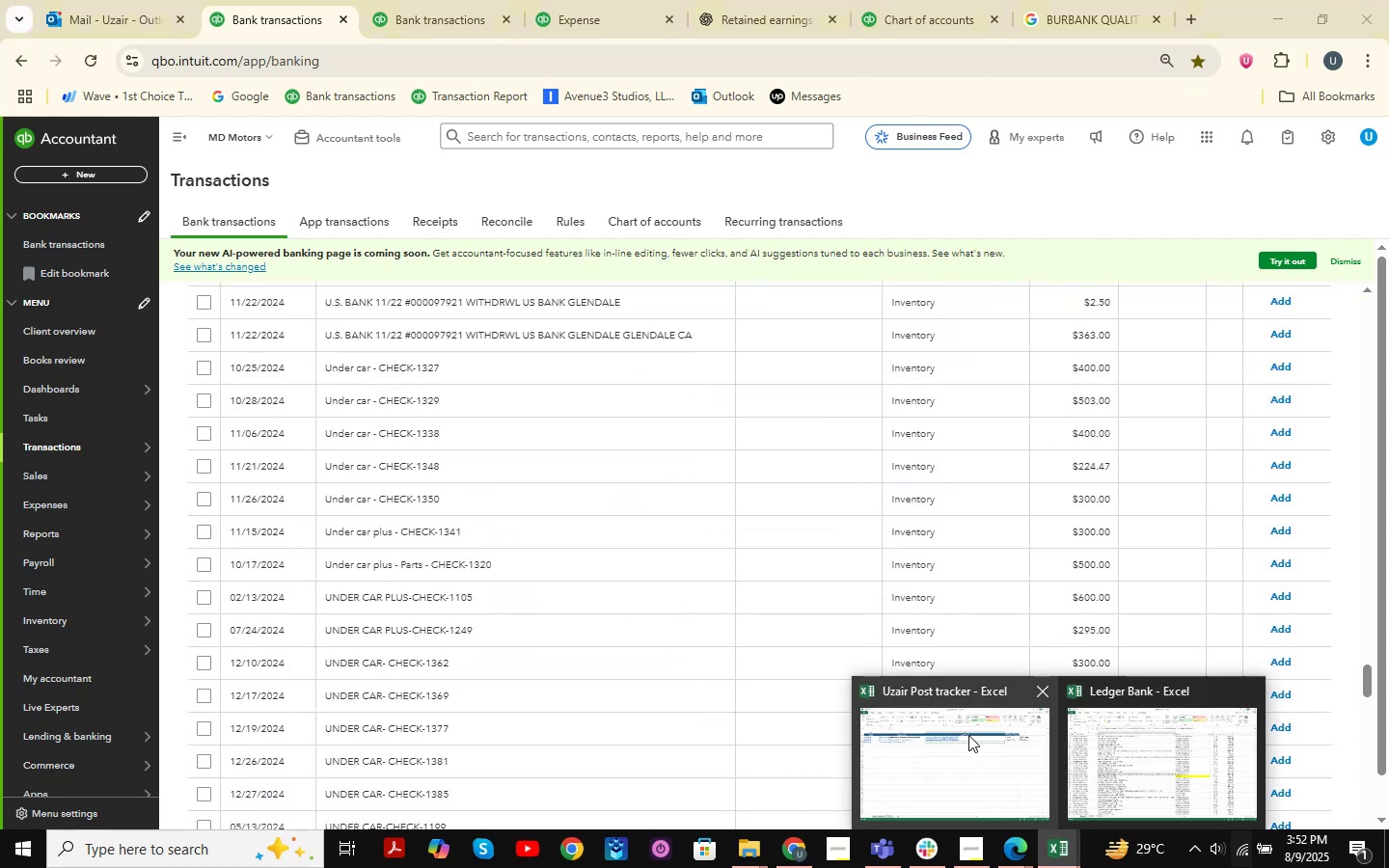 
left_click([916, 759])
 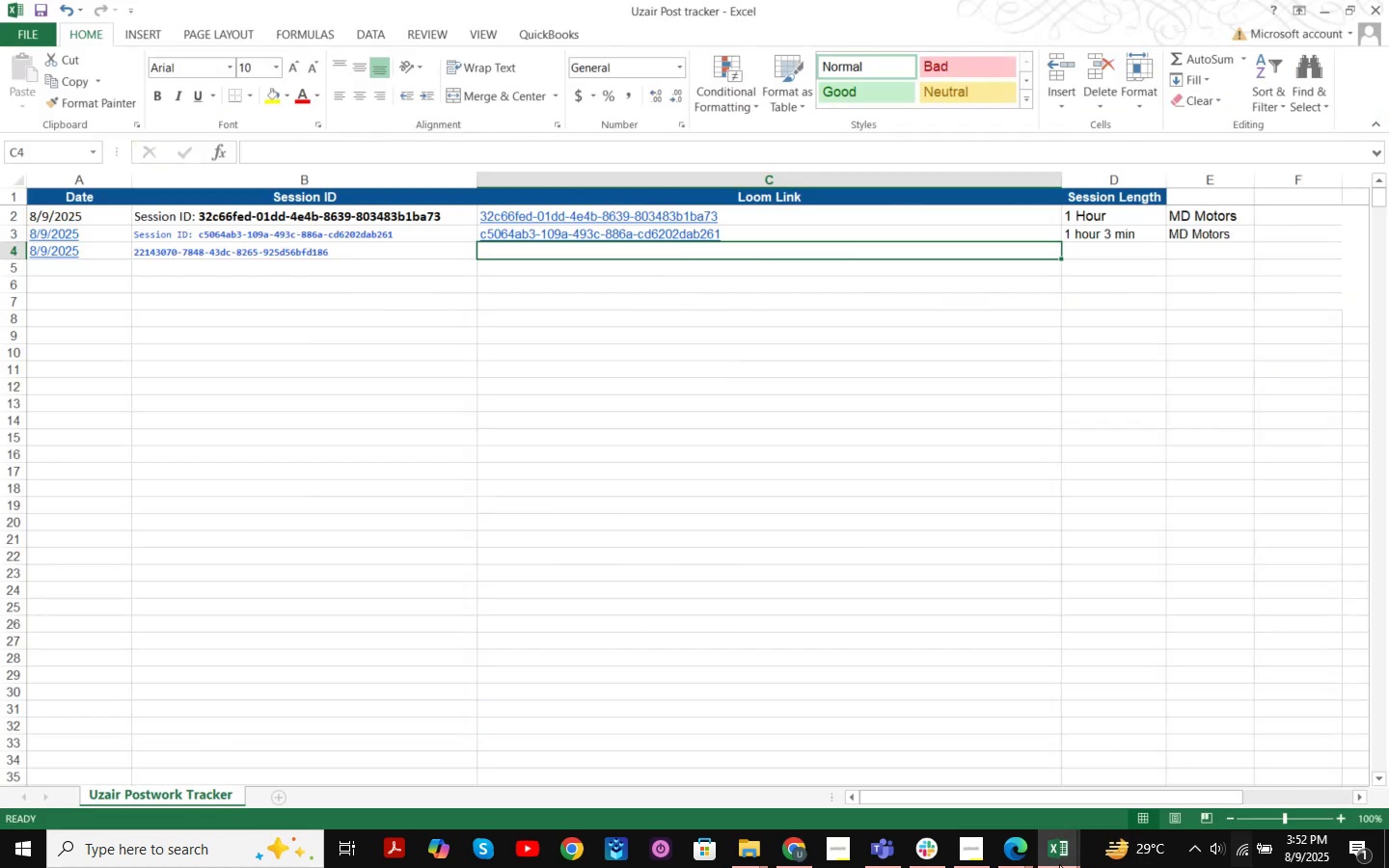 
double_click([1103, 763])
 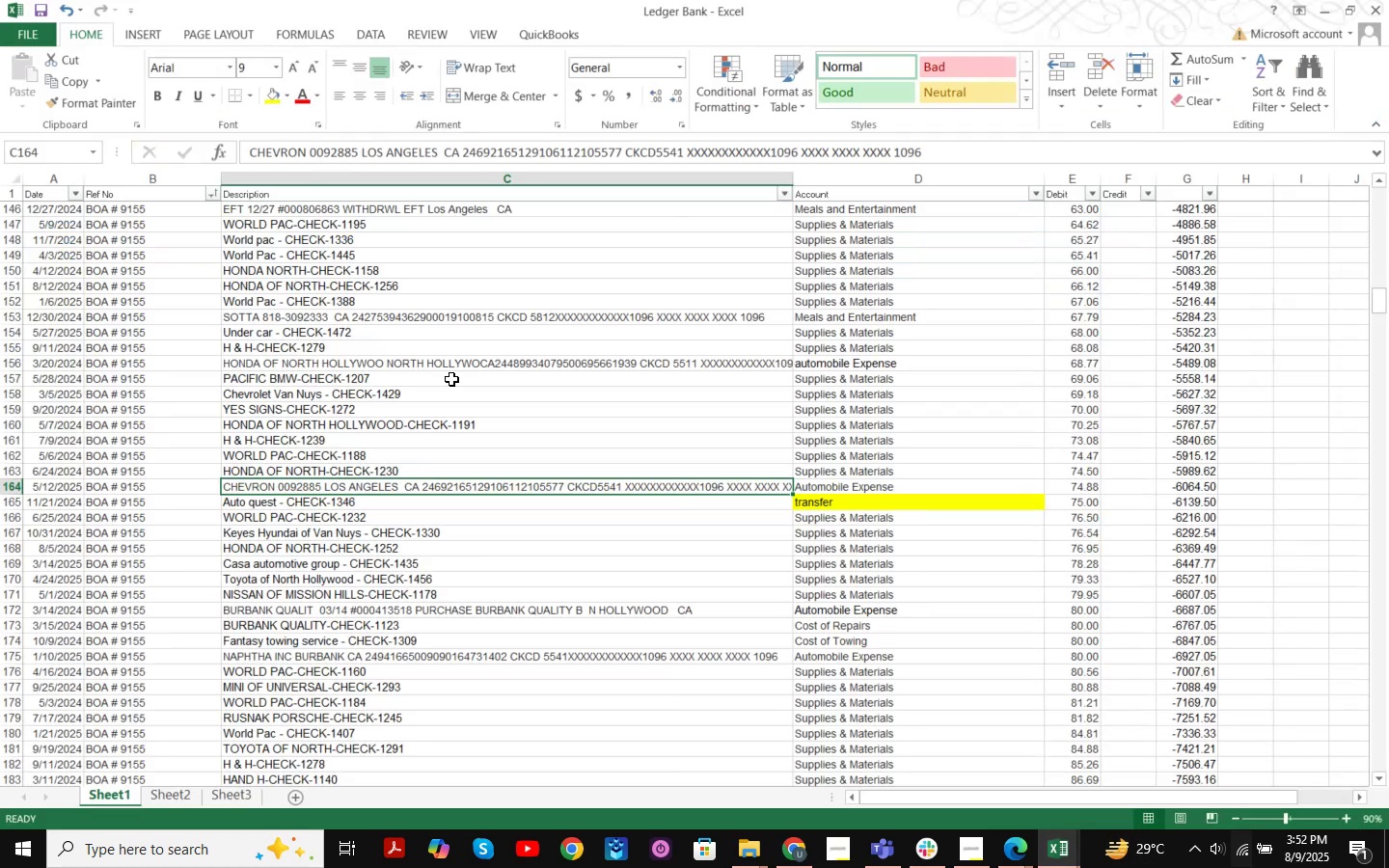 
left_click([472, 305])
 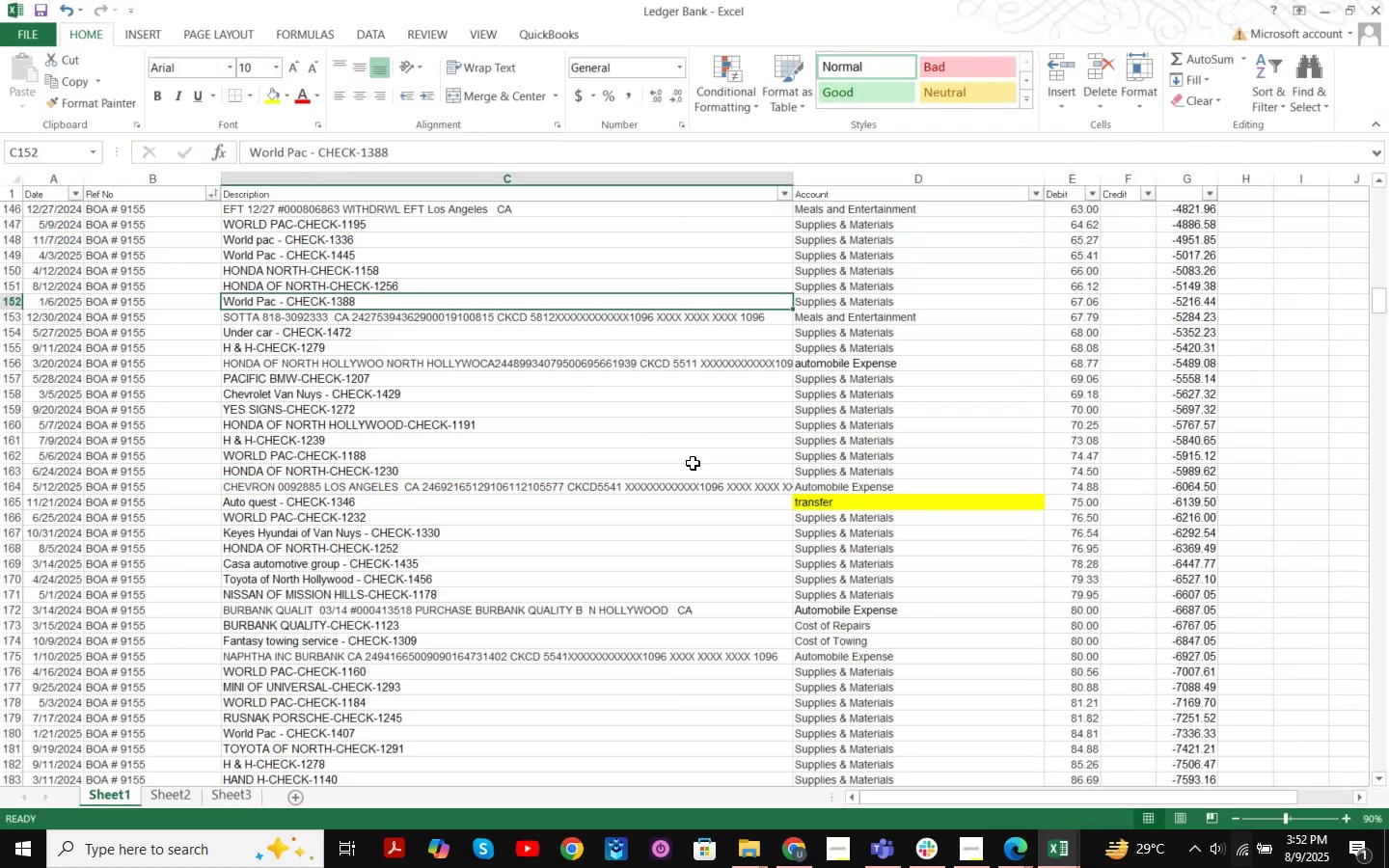 
key(Control+F)
 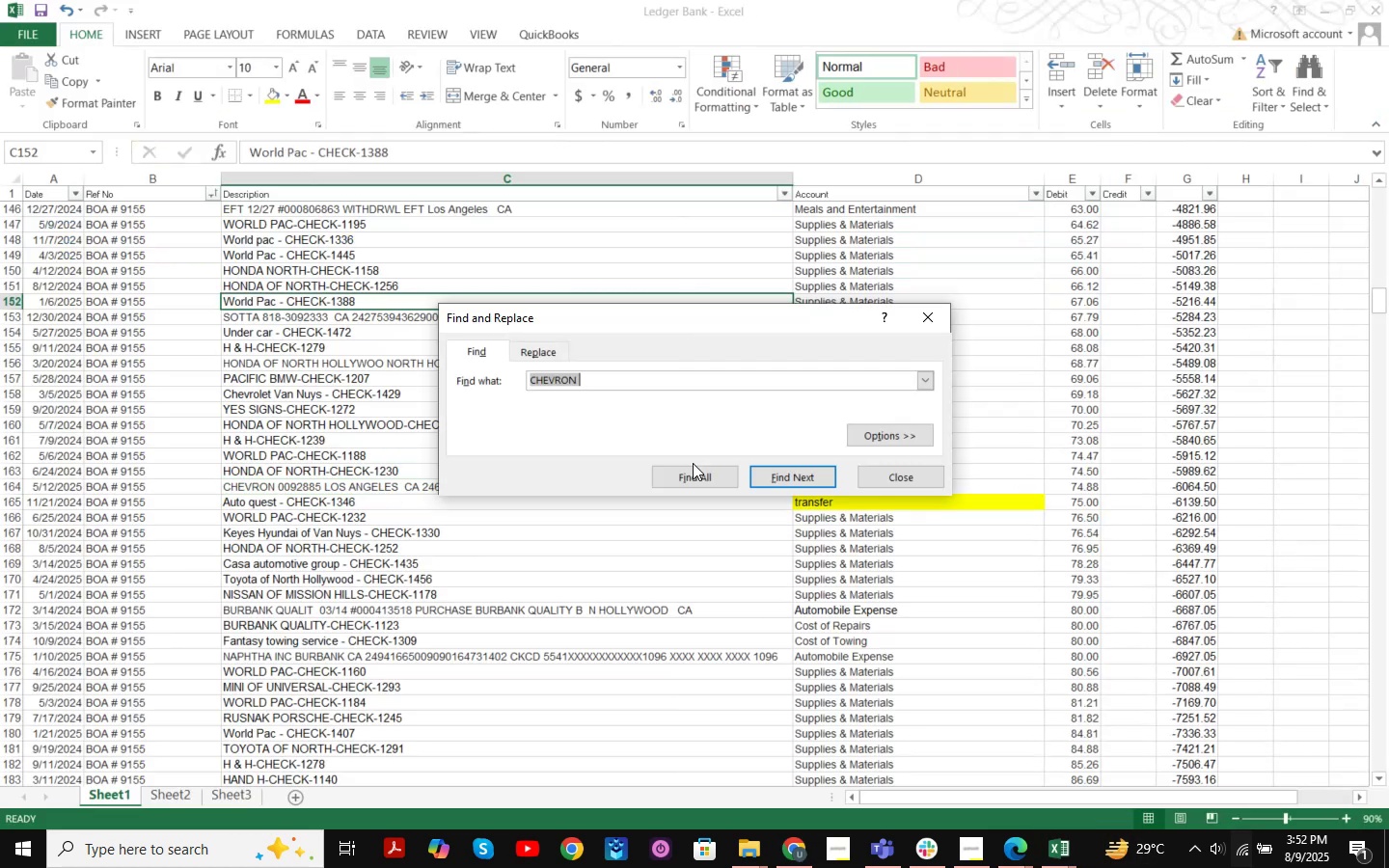 
type(Y)
key(Backspace)
type(UDBNER)
key(Backspace)
key(Backspace)
key(Backspace)
key(Backspace)
key(Backspace)
type(NDER CA)
key(Backspace)
key(Backspace)
key(Backspace)
 